 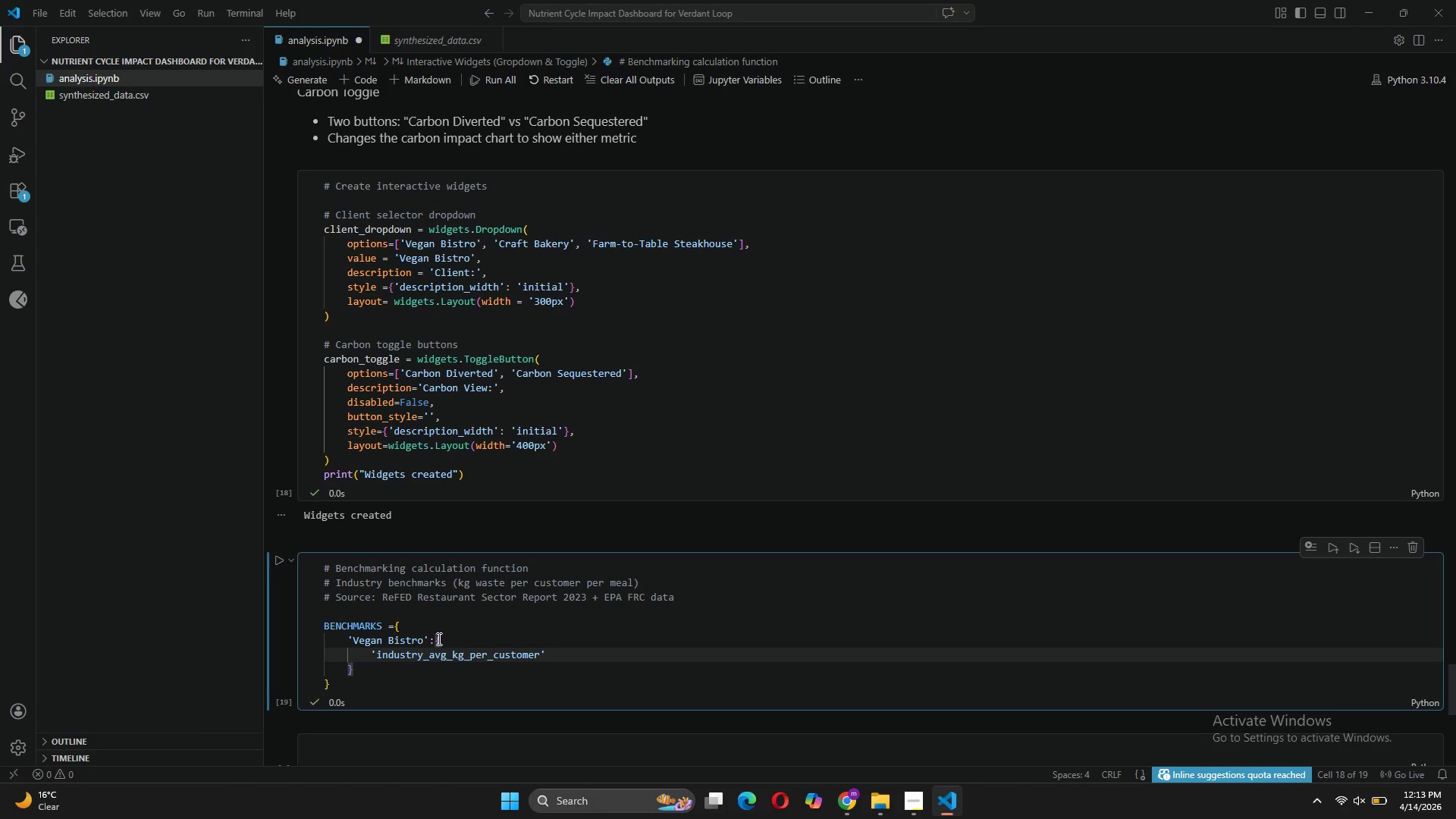 
type(: 0.35,)
 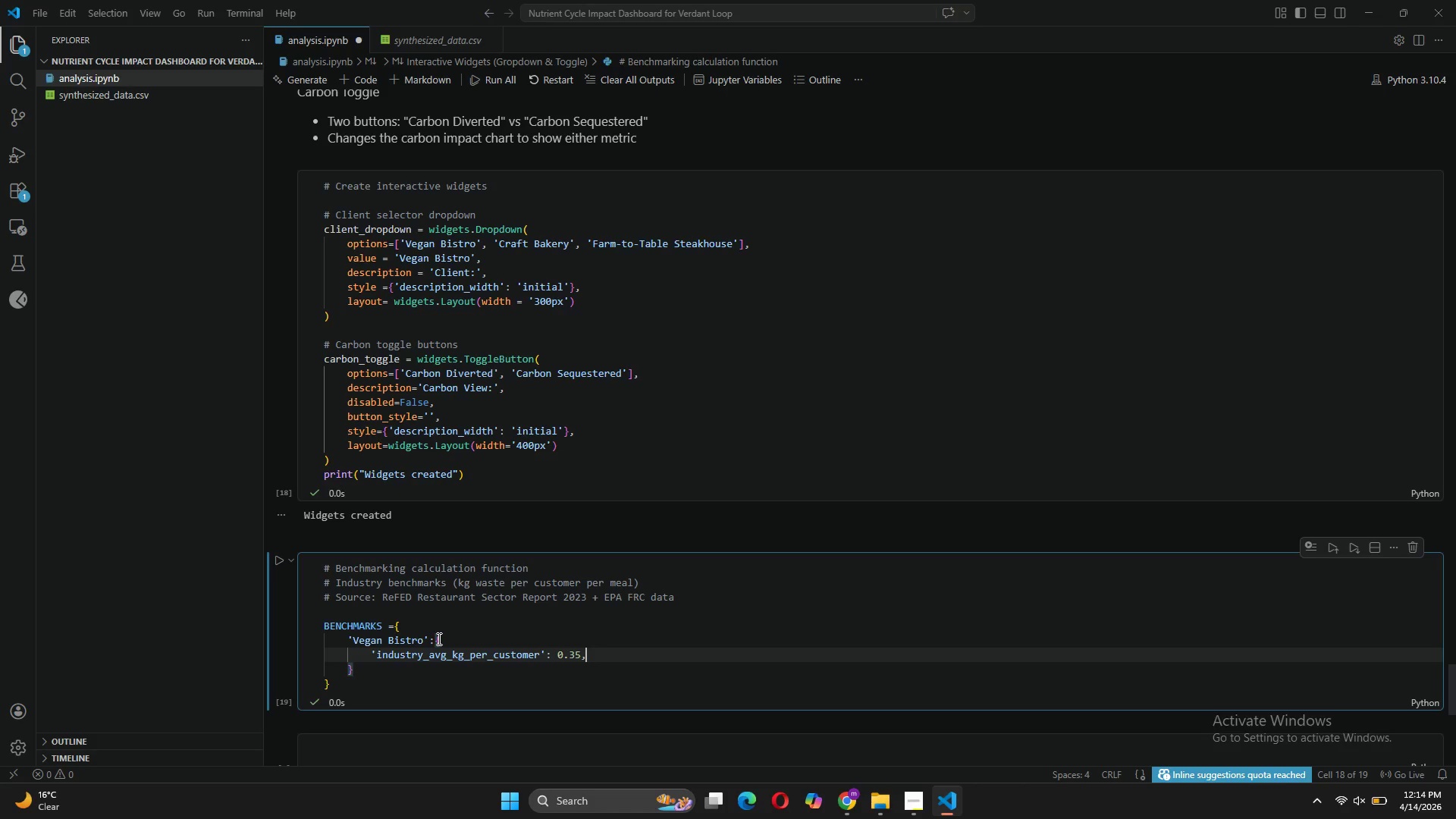 
key(Enter)
 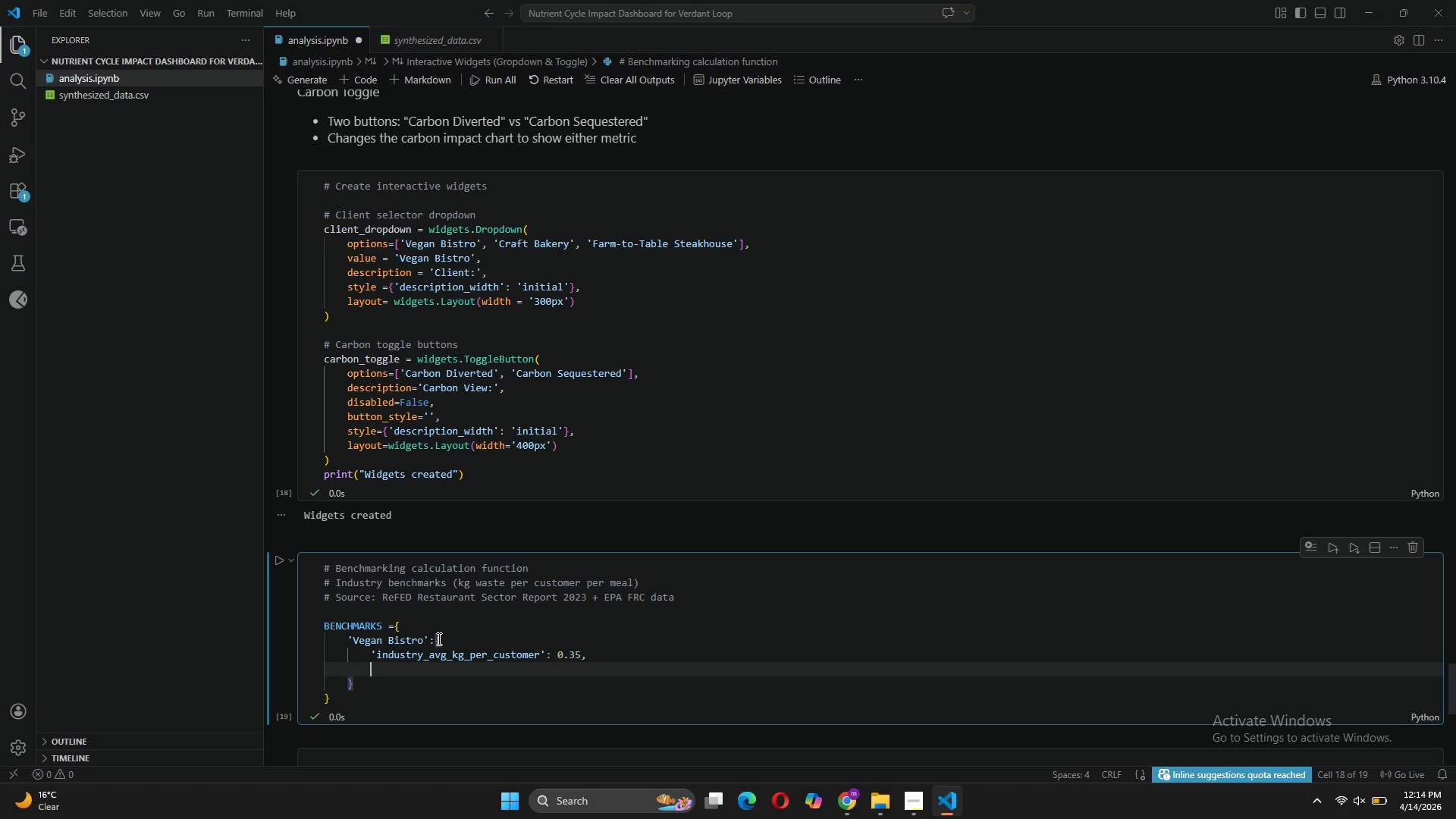 
wait(7.8)
 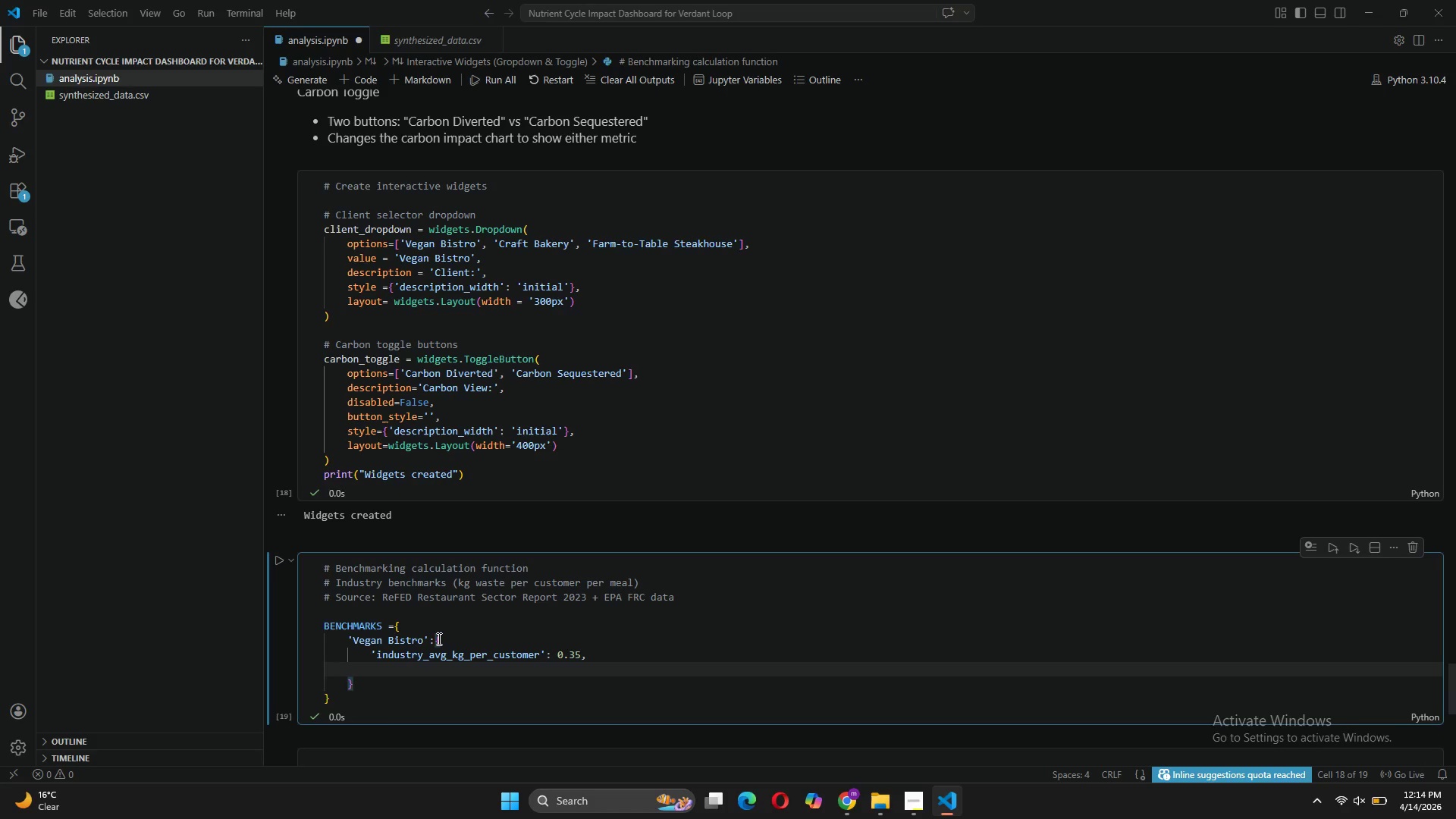 
type('source)
 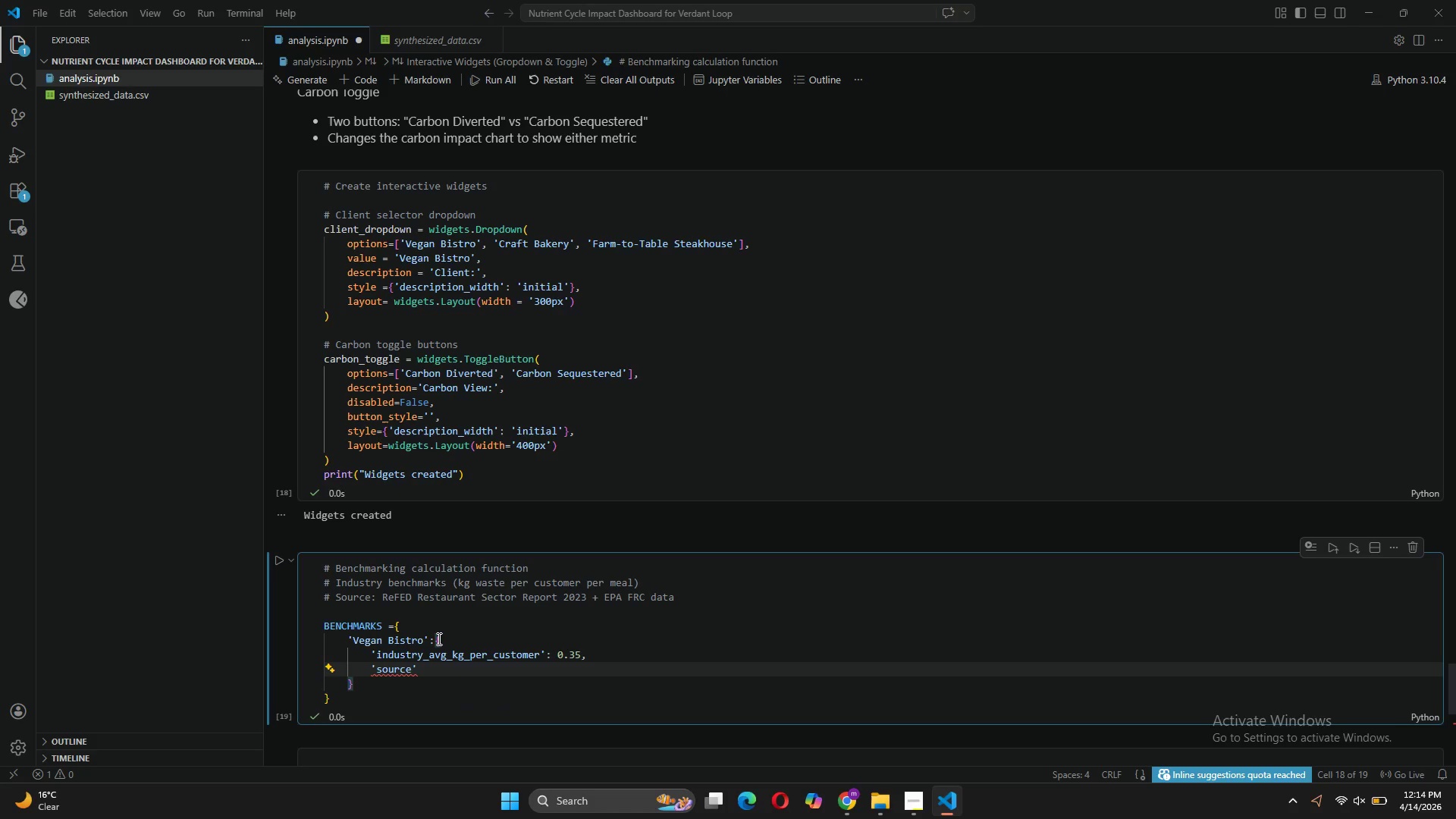 
key(ArrowRight)
 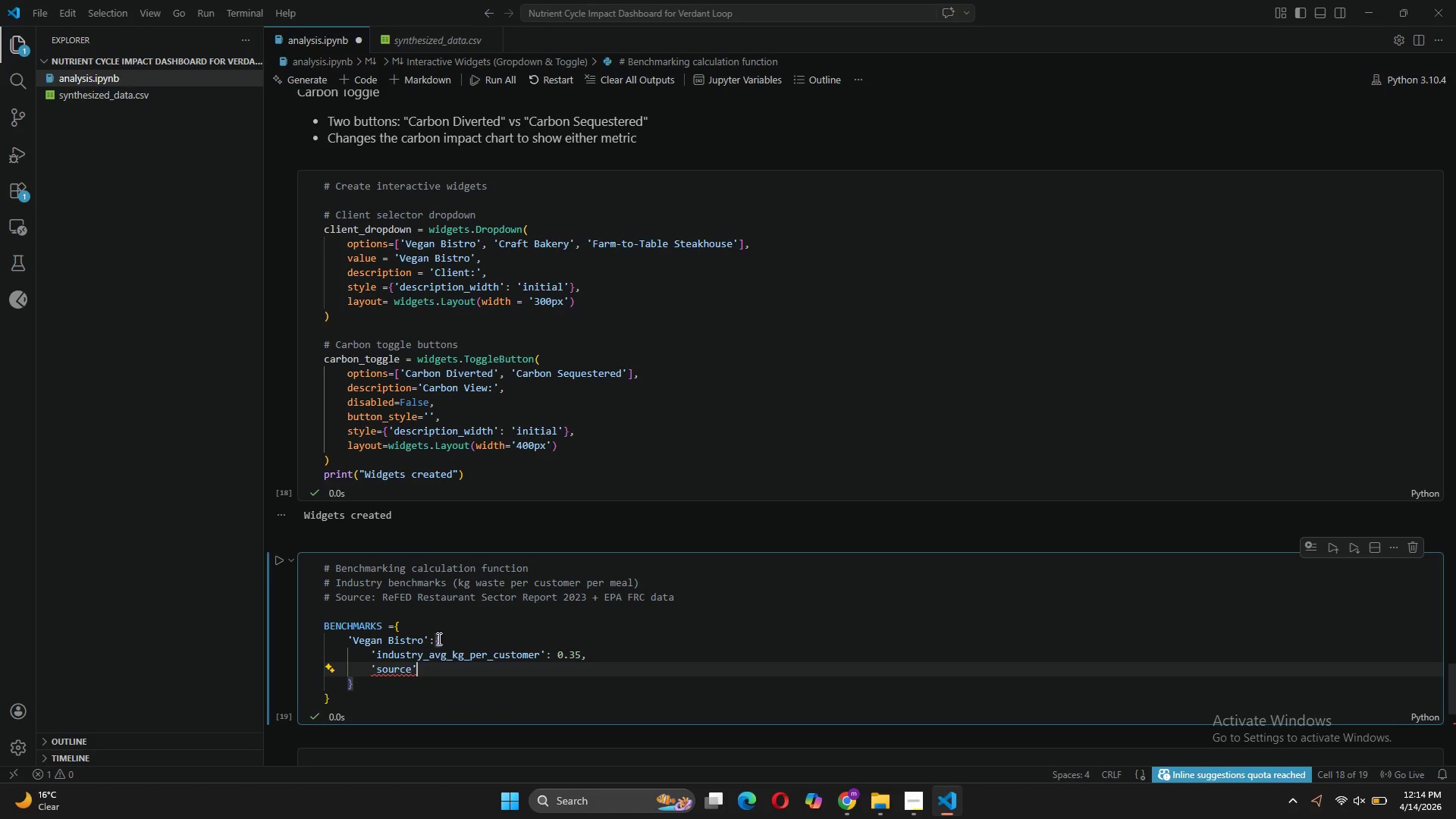 
type(: 'ReFED Planr)
key(Backspace)
type(t-Based Restuarant Benchmark 203)
 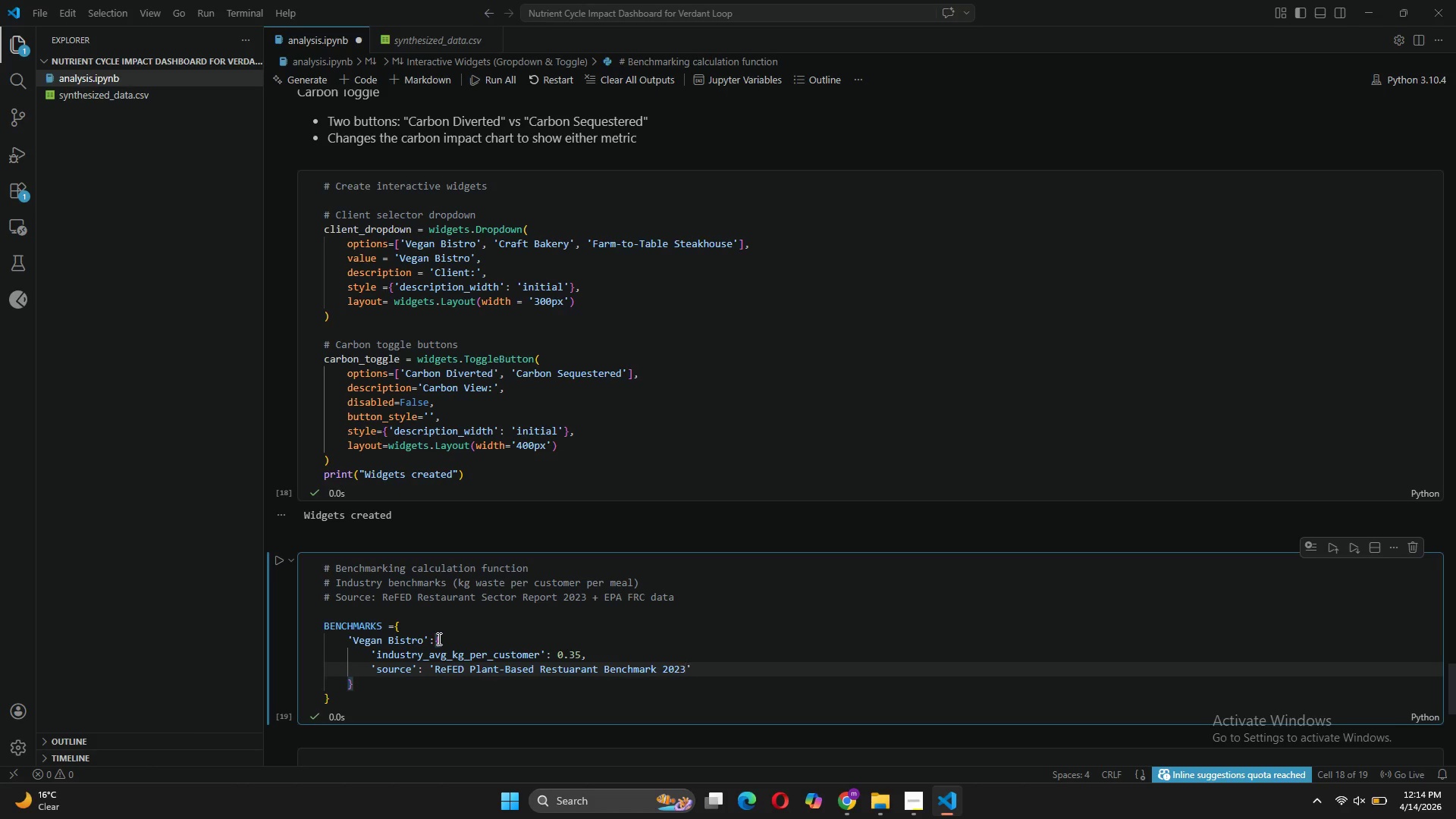 
key(ArrowRight)
 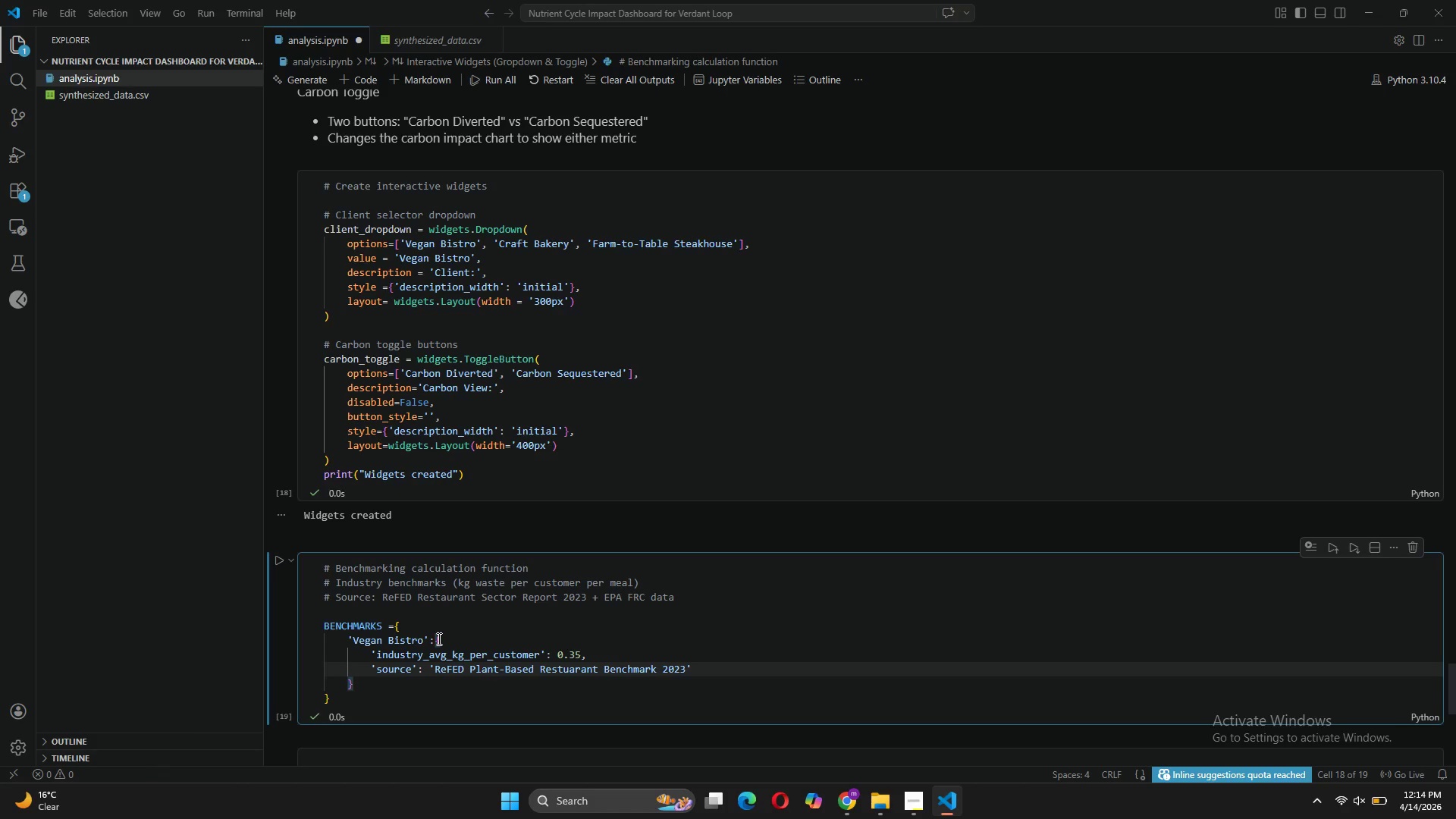 
key(Comma)
 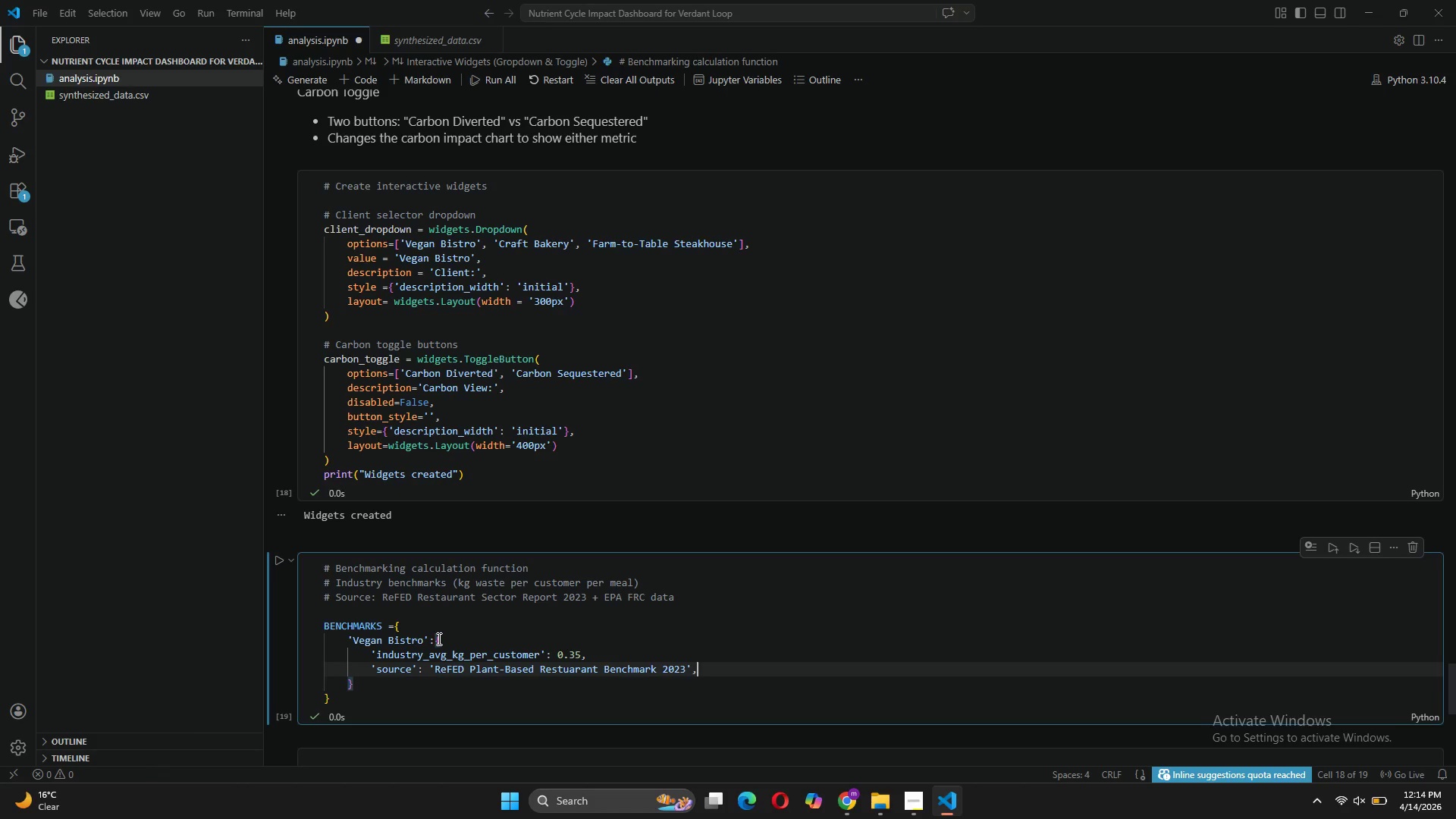 
key(Enter)
 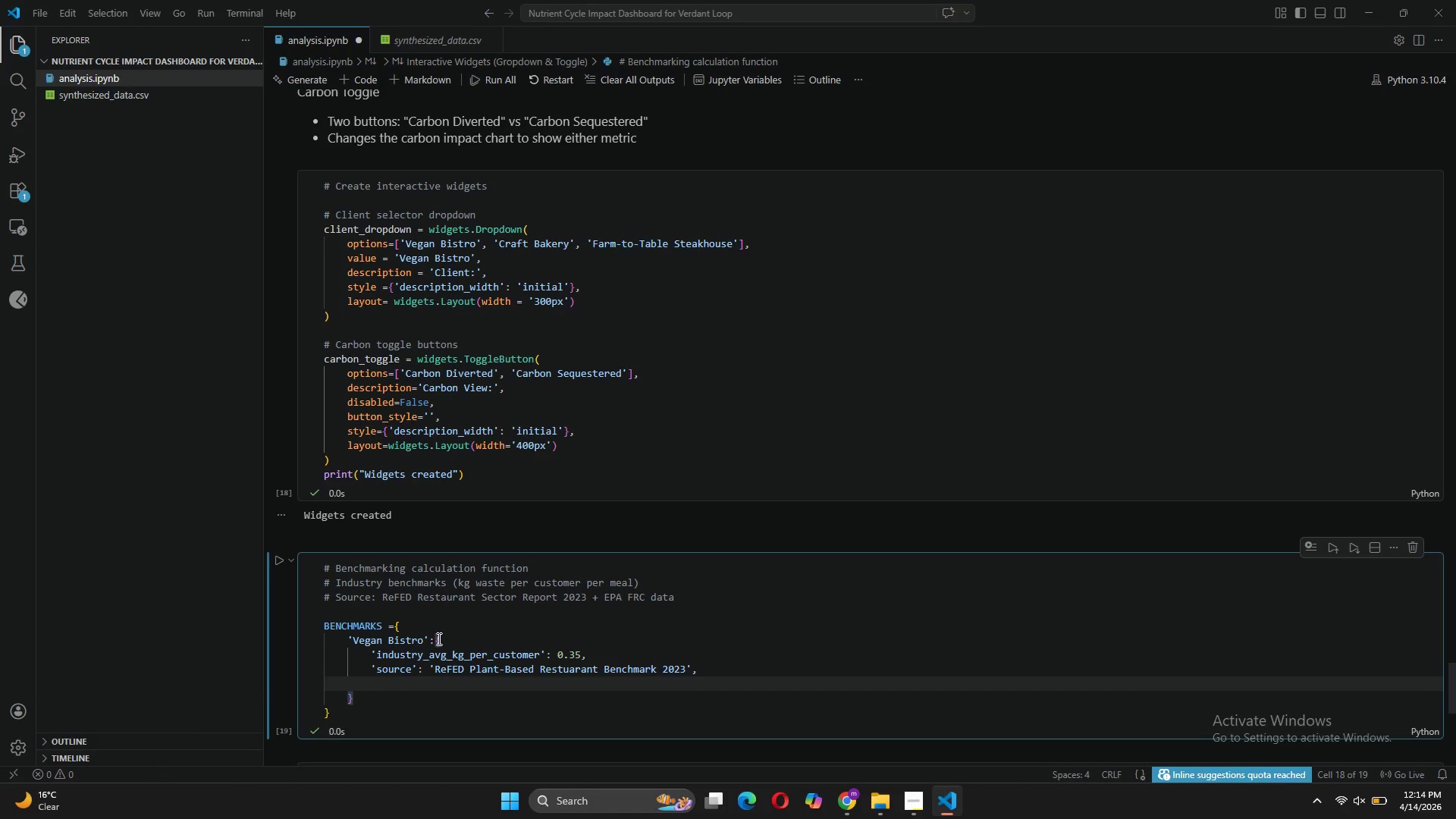 
type('peer-)
key(Backspace)
type(_group)
 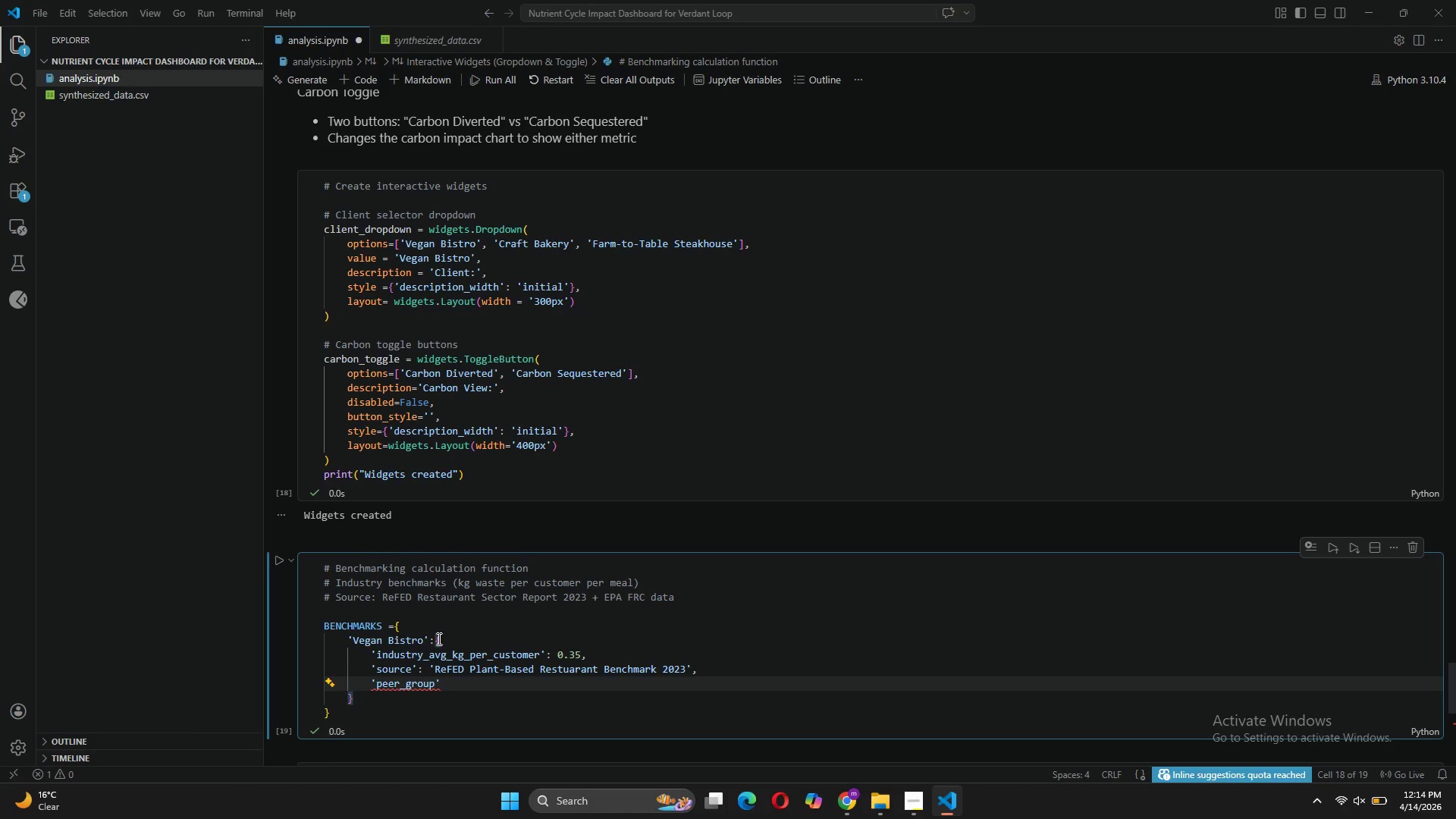 
key(ArrowRight)
 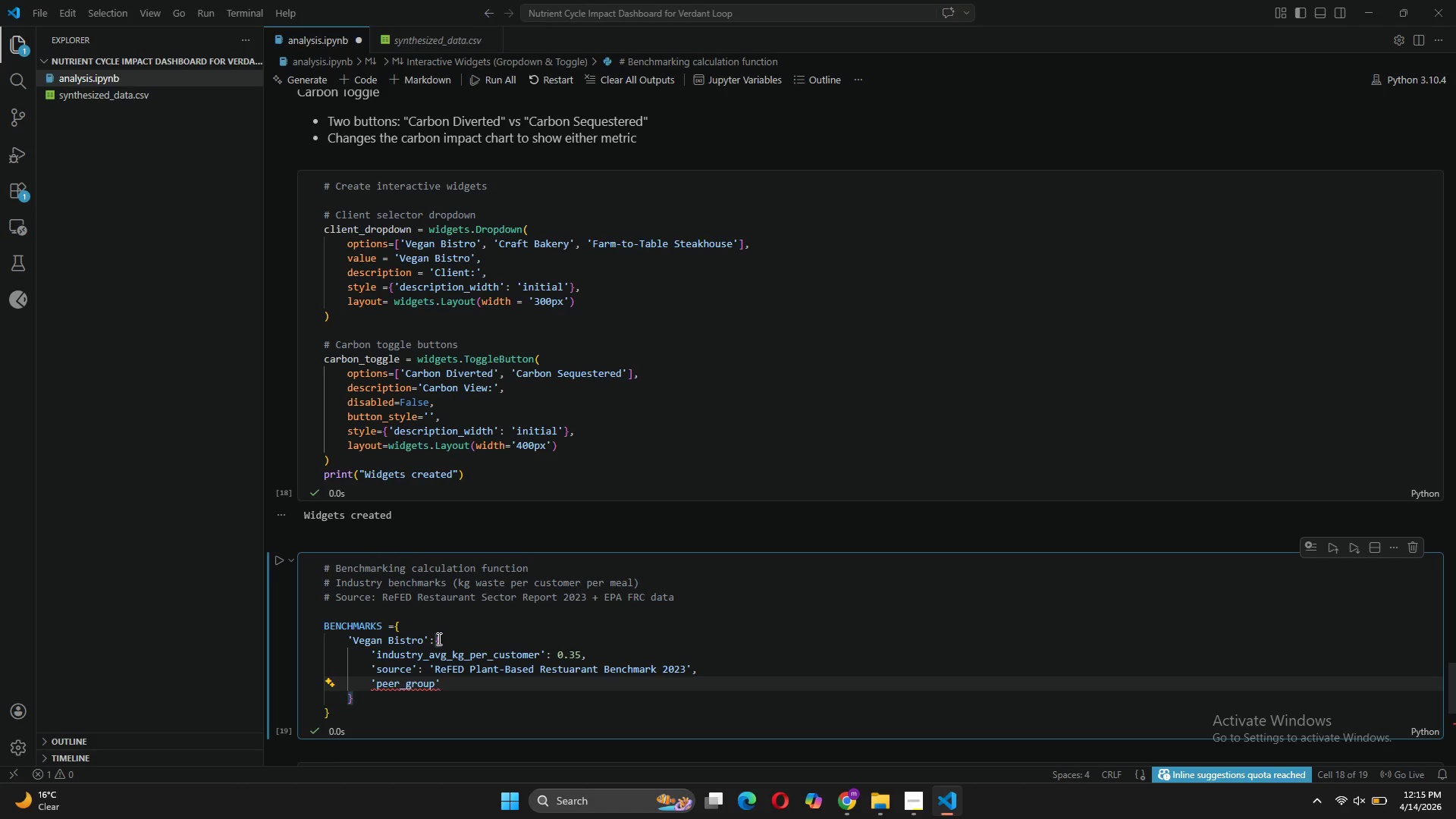 
type(: 'Veget)
 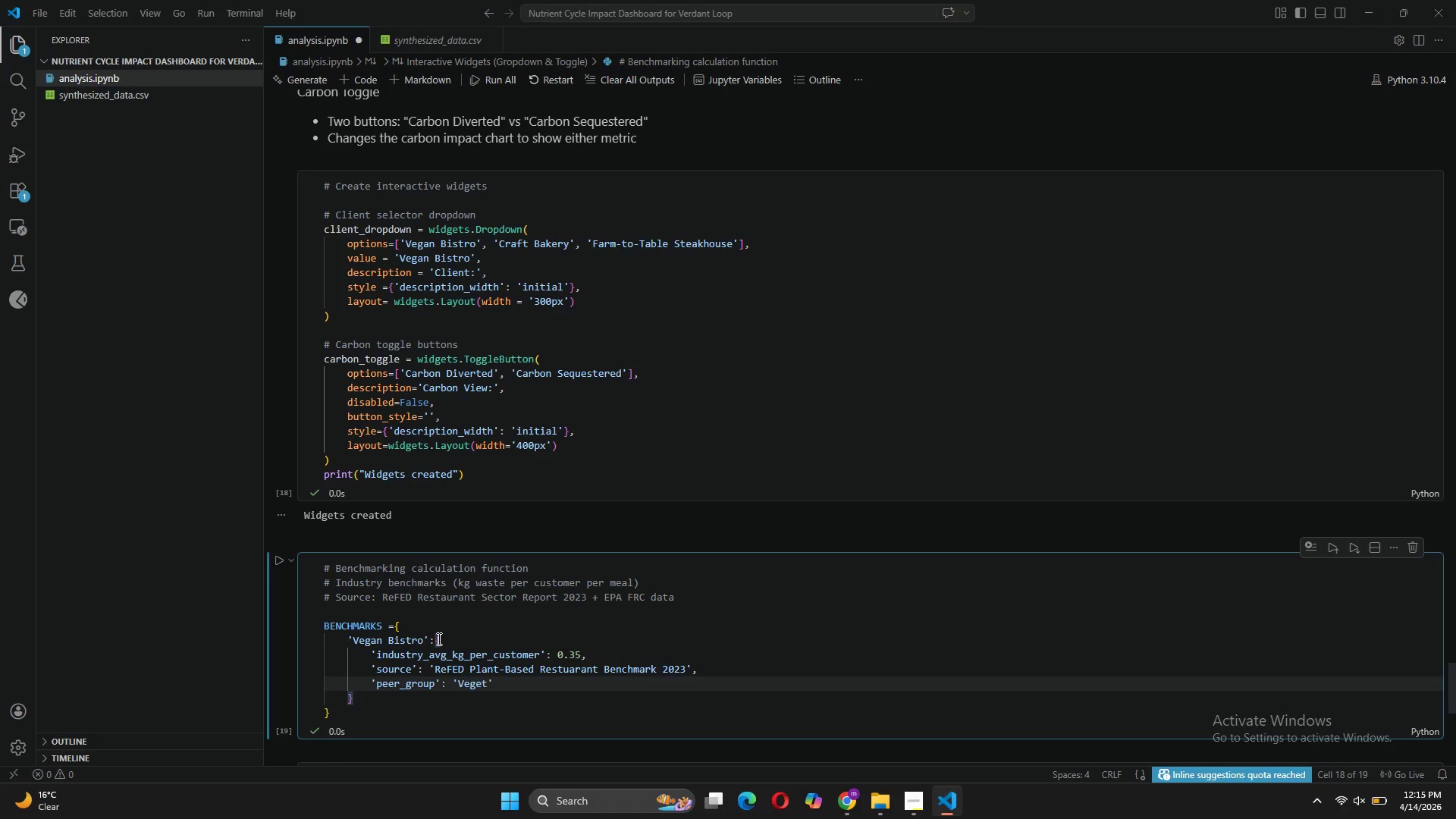 
type(arian/ Ve)
key(Backspace)
key(Backspace)
key(Backspace)
type(Vegan Restautants)
 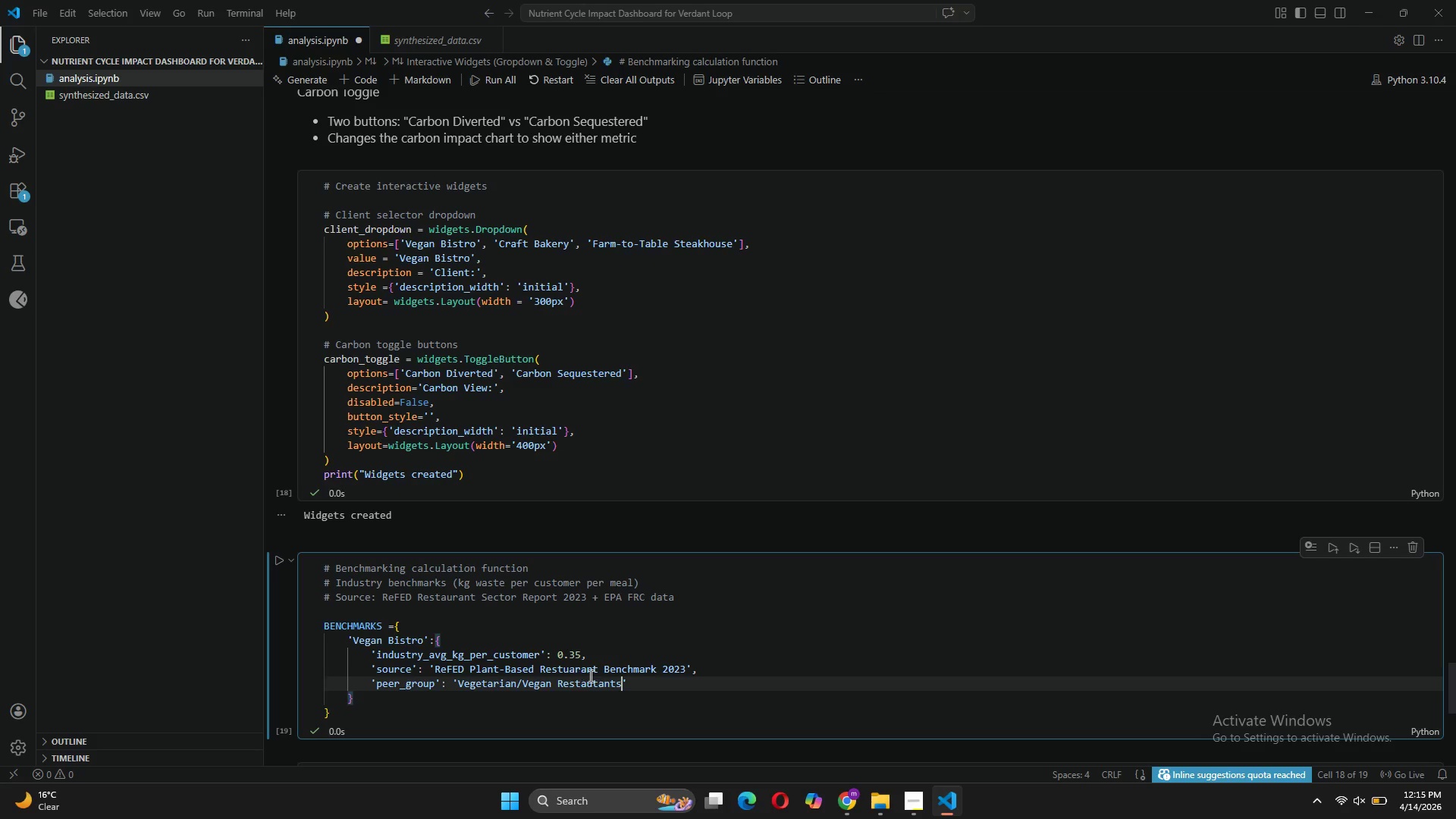 
left_click([596, 679])
 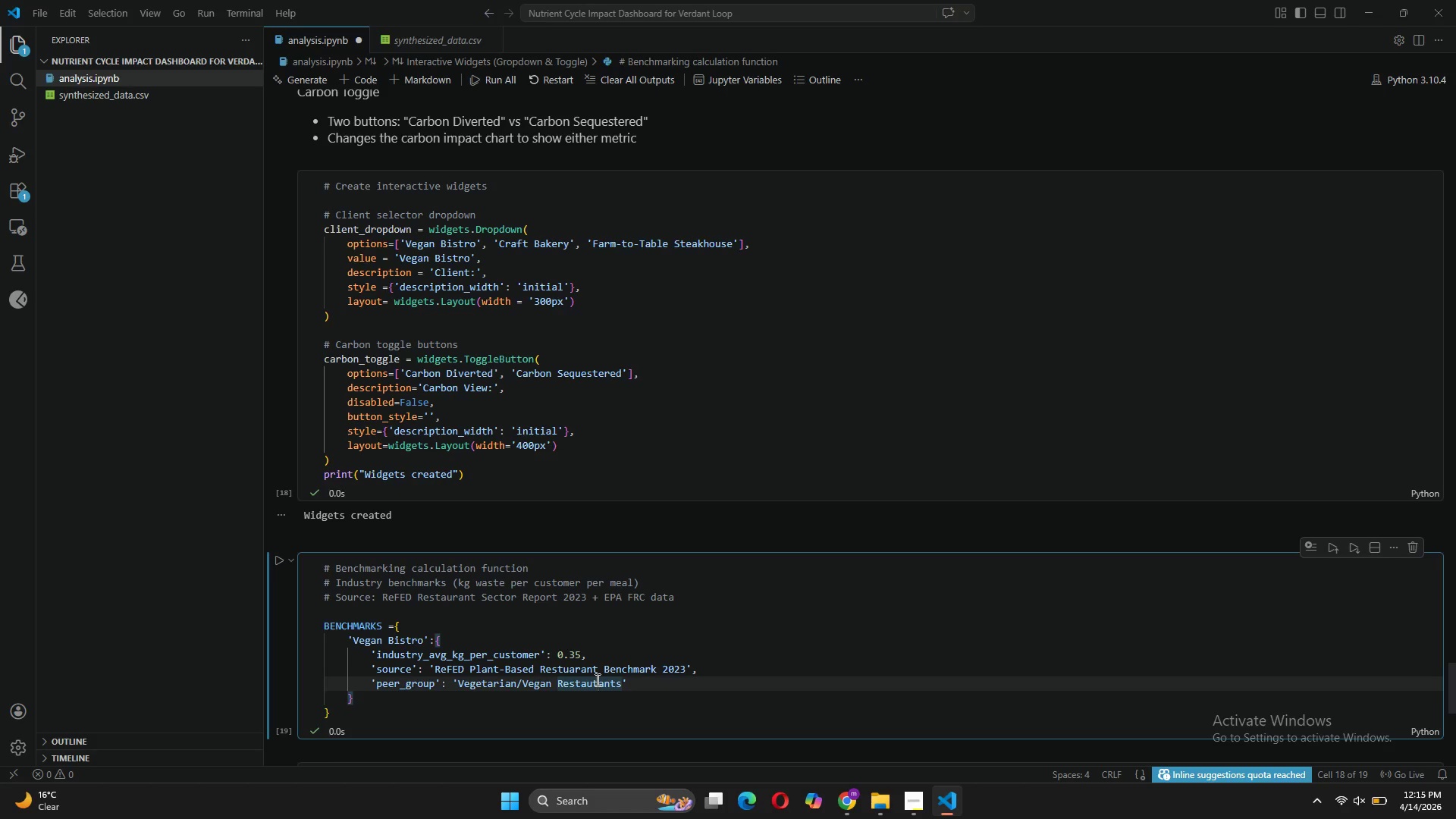 
key(Backspace)
 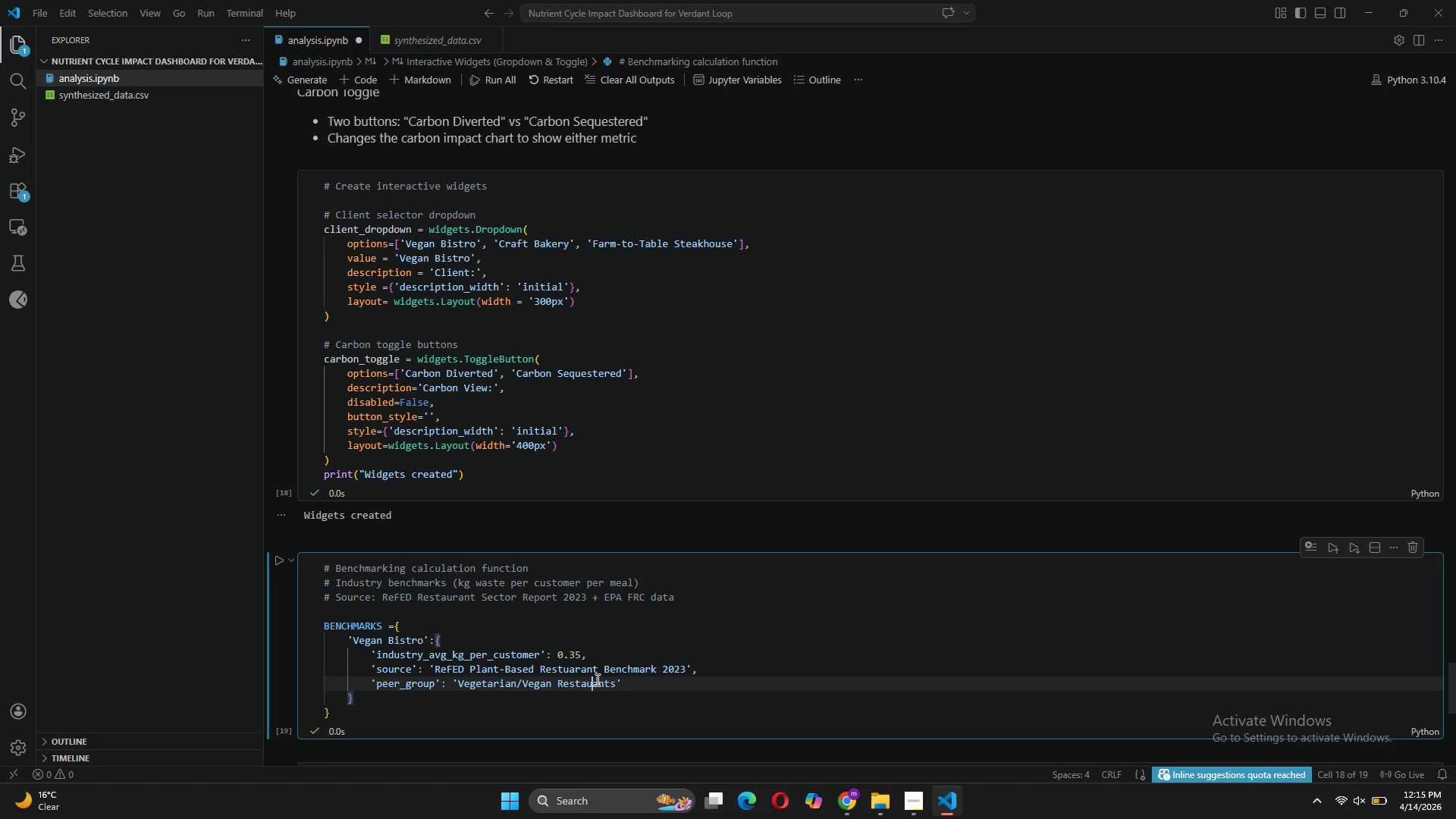 
key(R)
 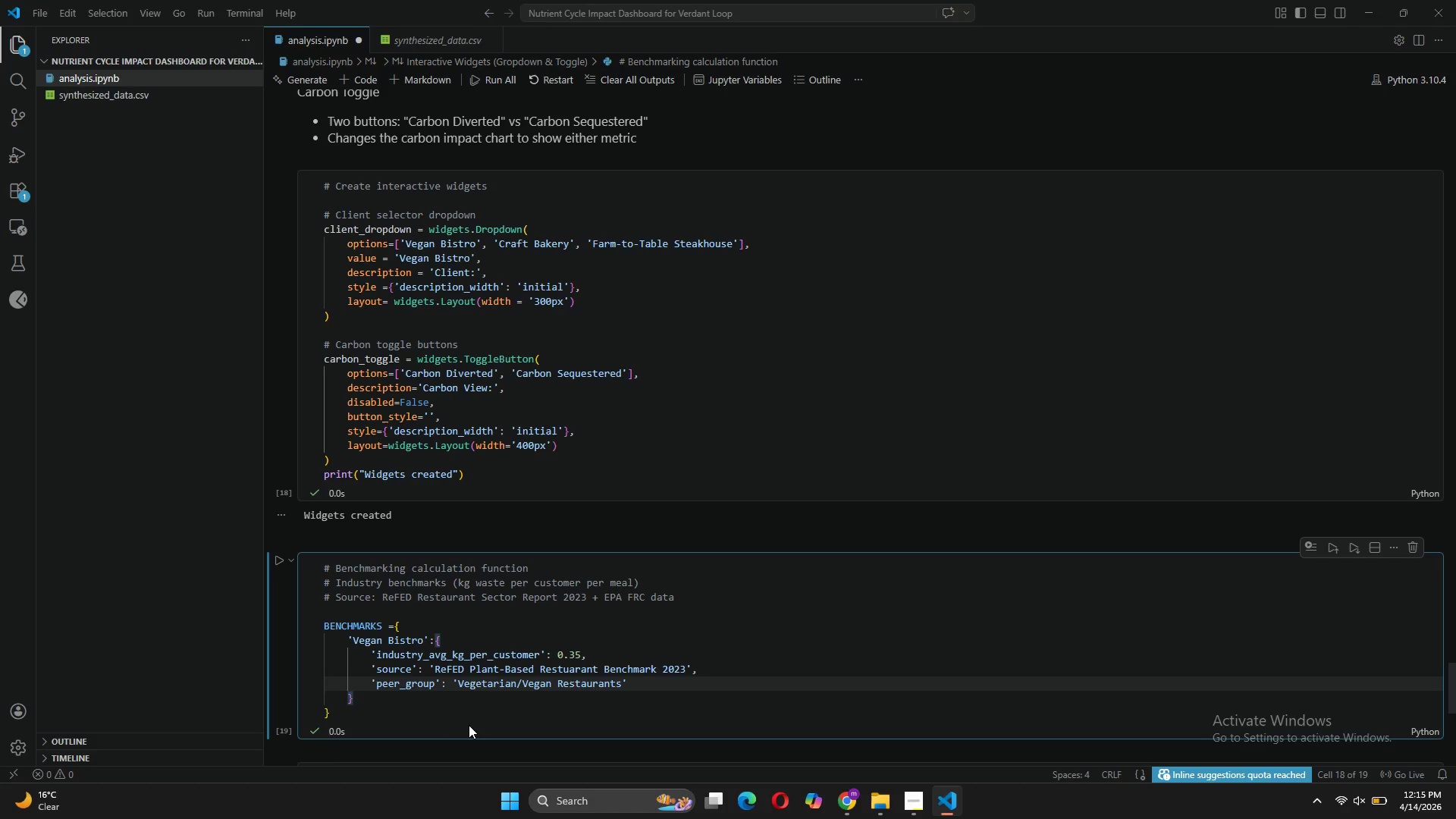 
left_click([358, 698])
 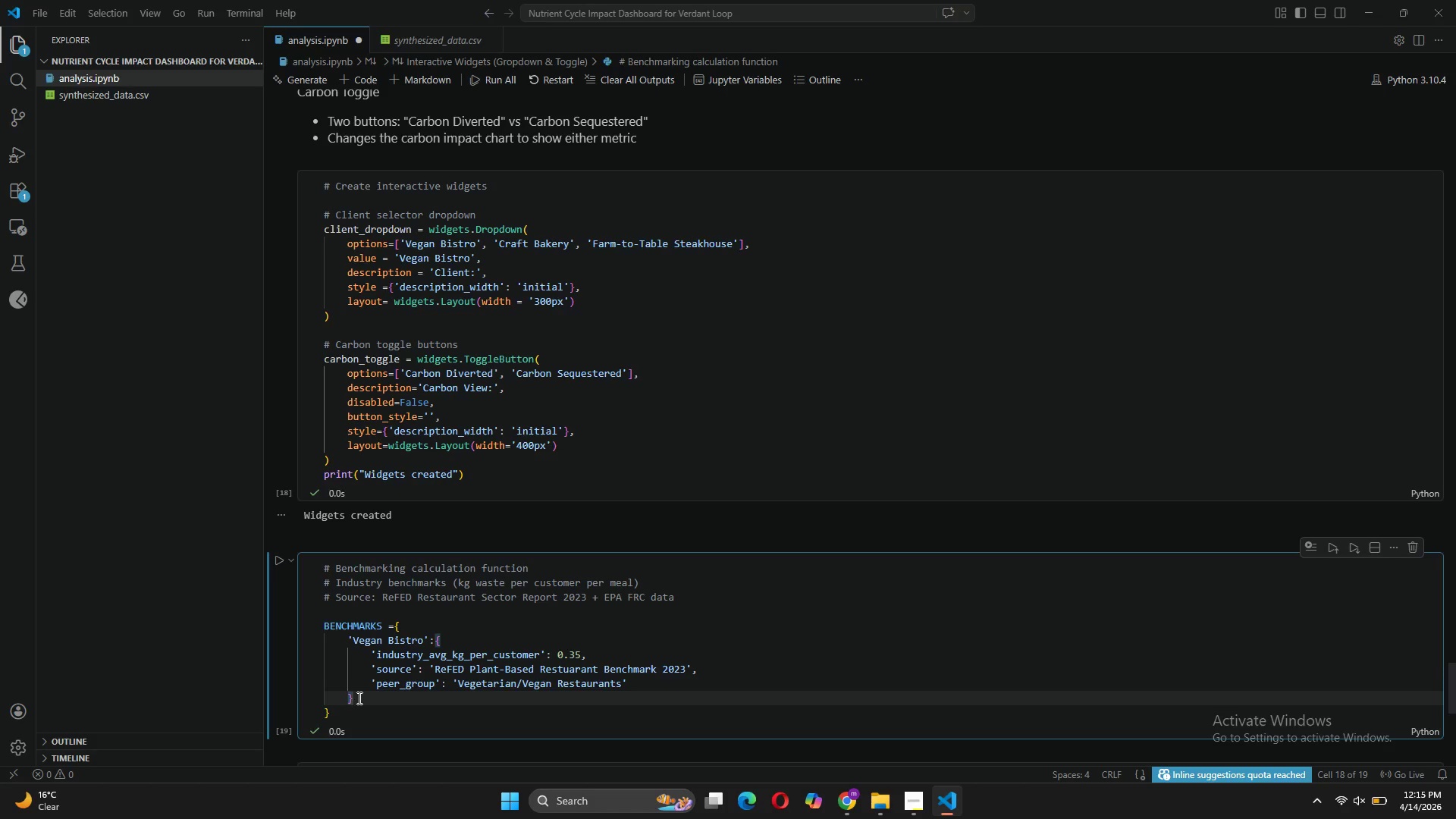 
key(Enter)
 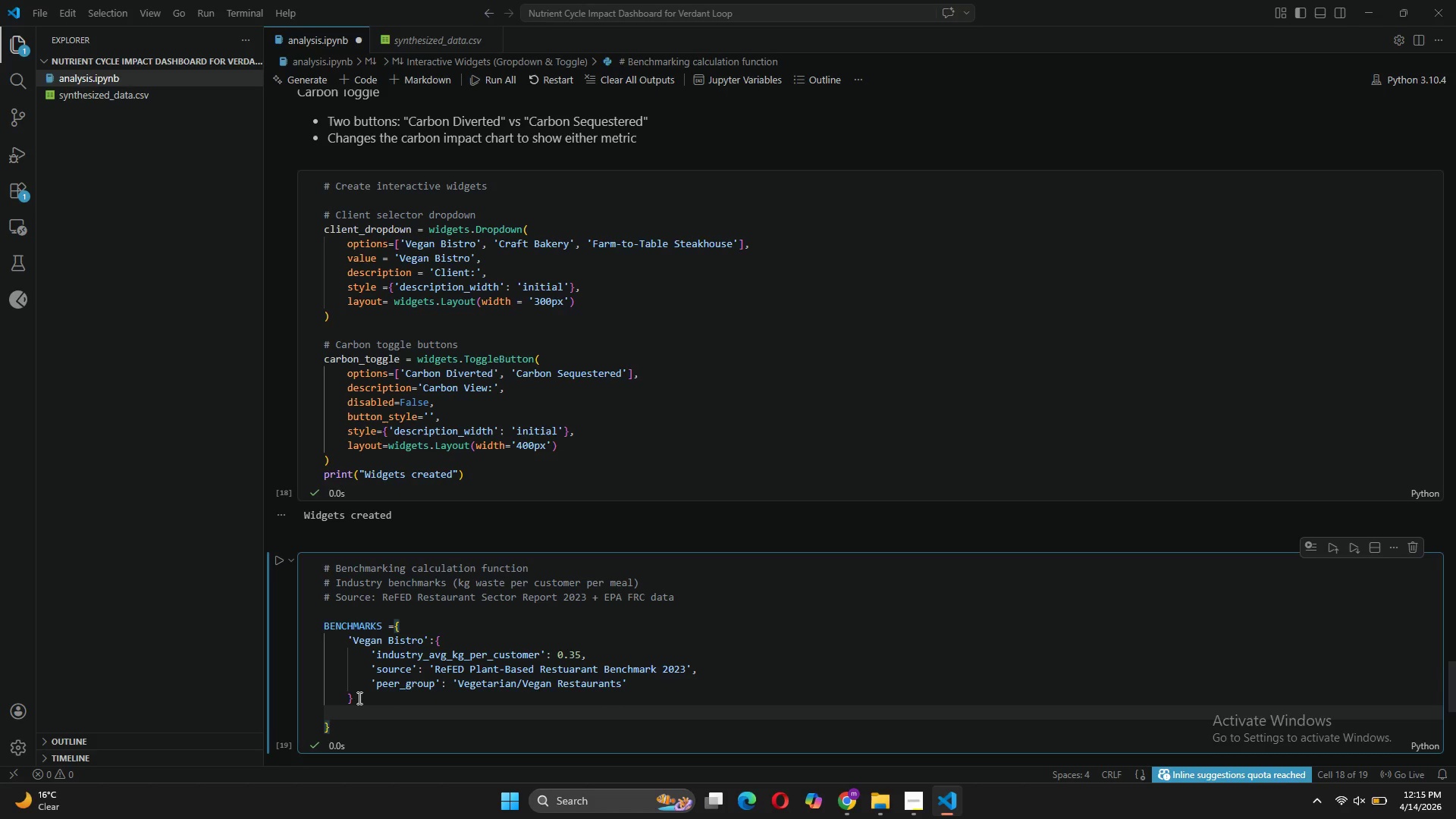 
type('Craft Bakery)
 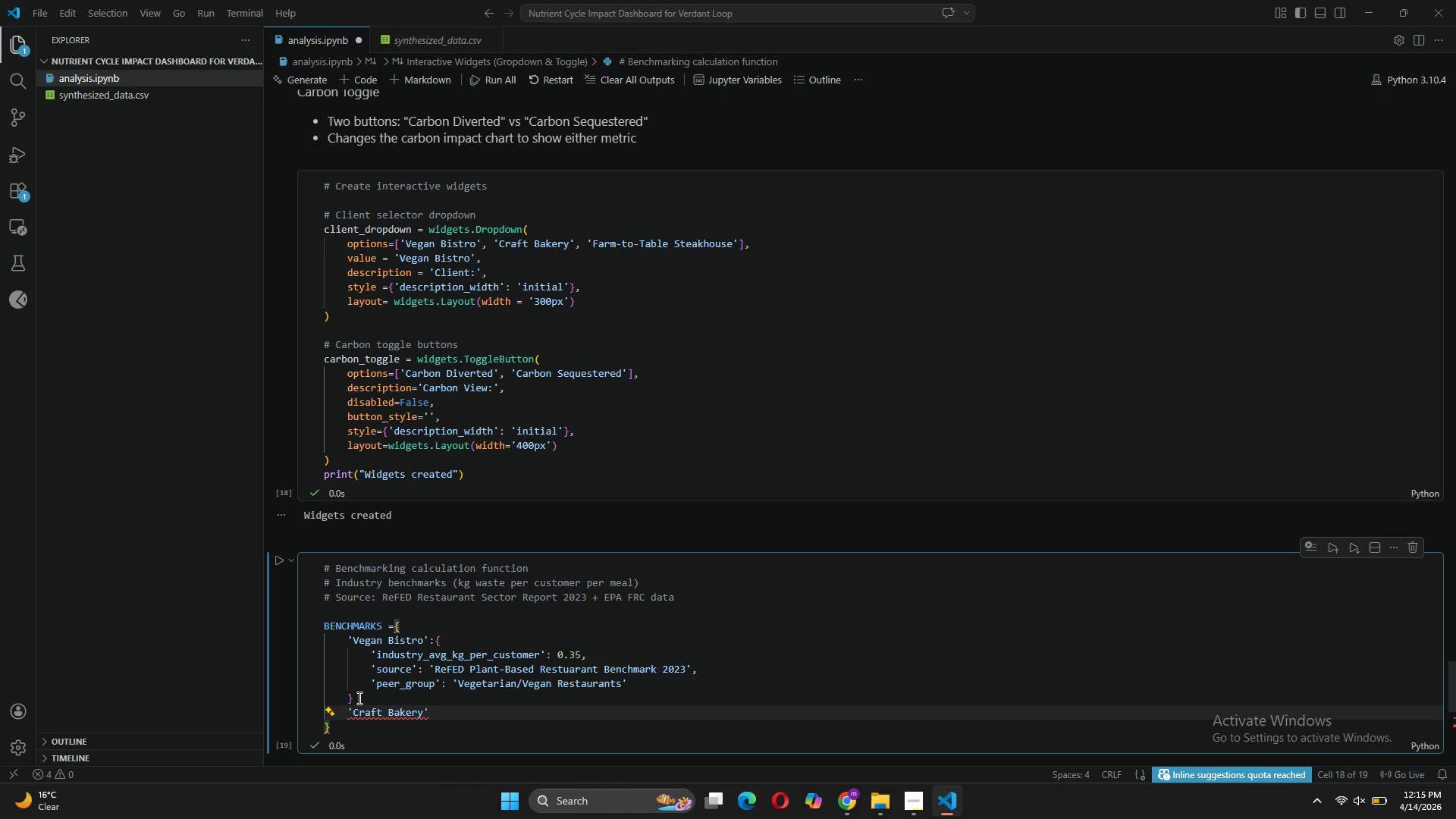 
key(ArrowRight)
 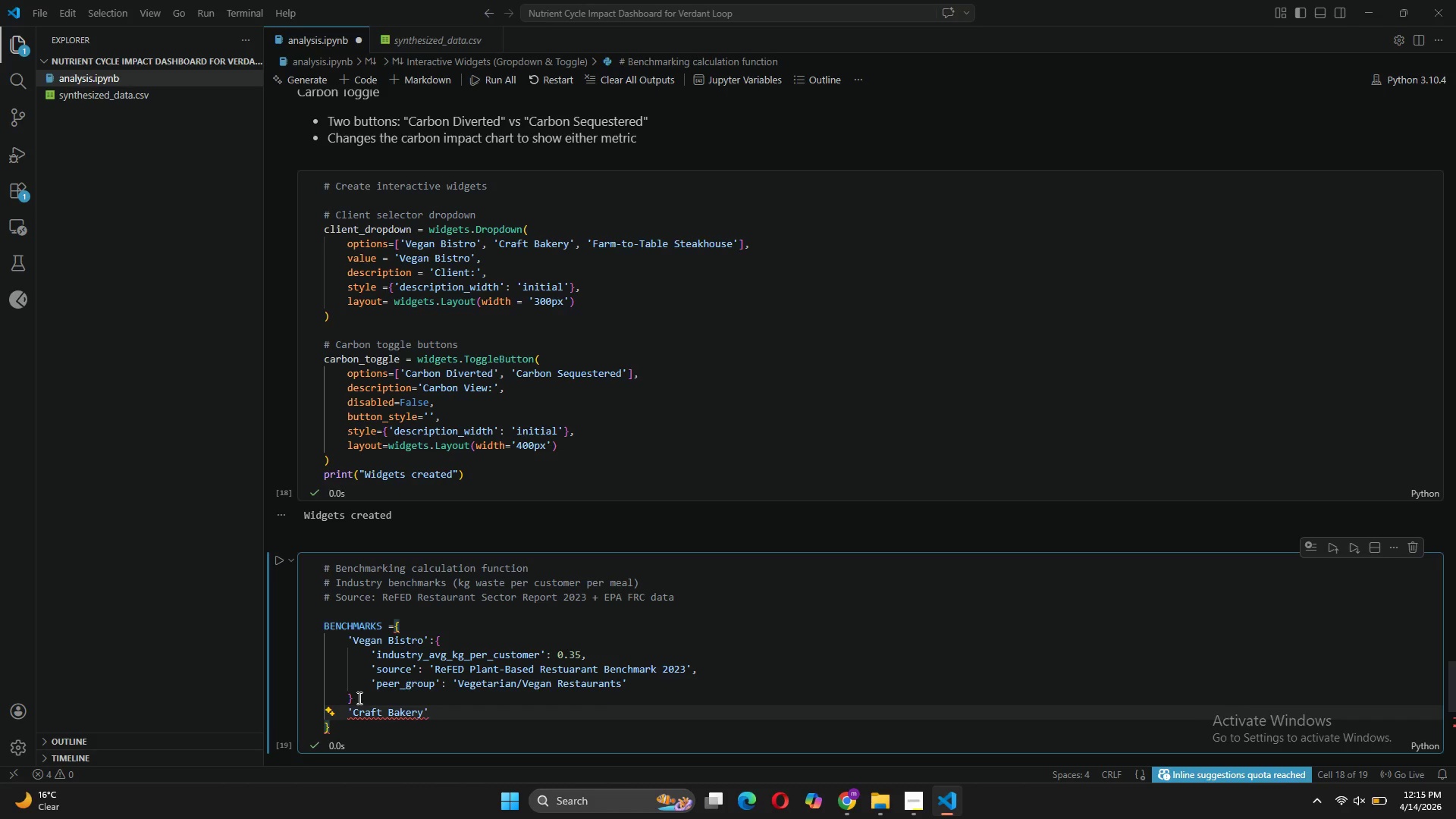 
key(Shift+Semicolon)
 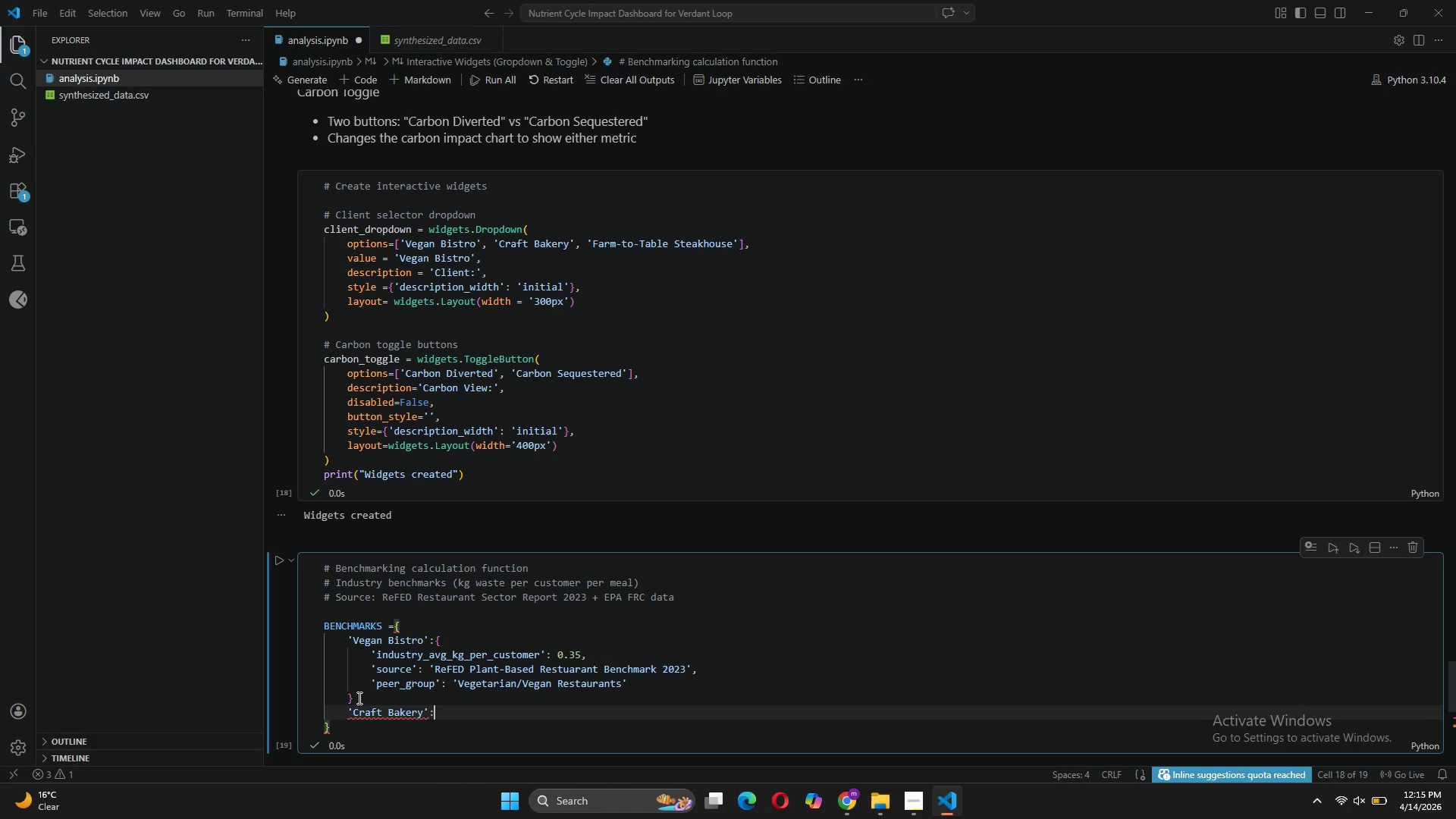 
key(Space)
 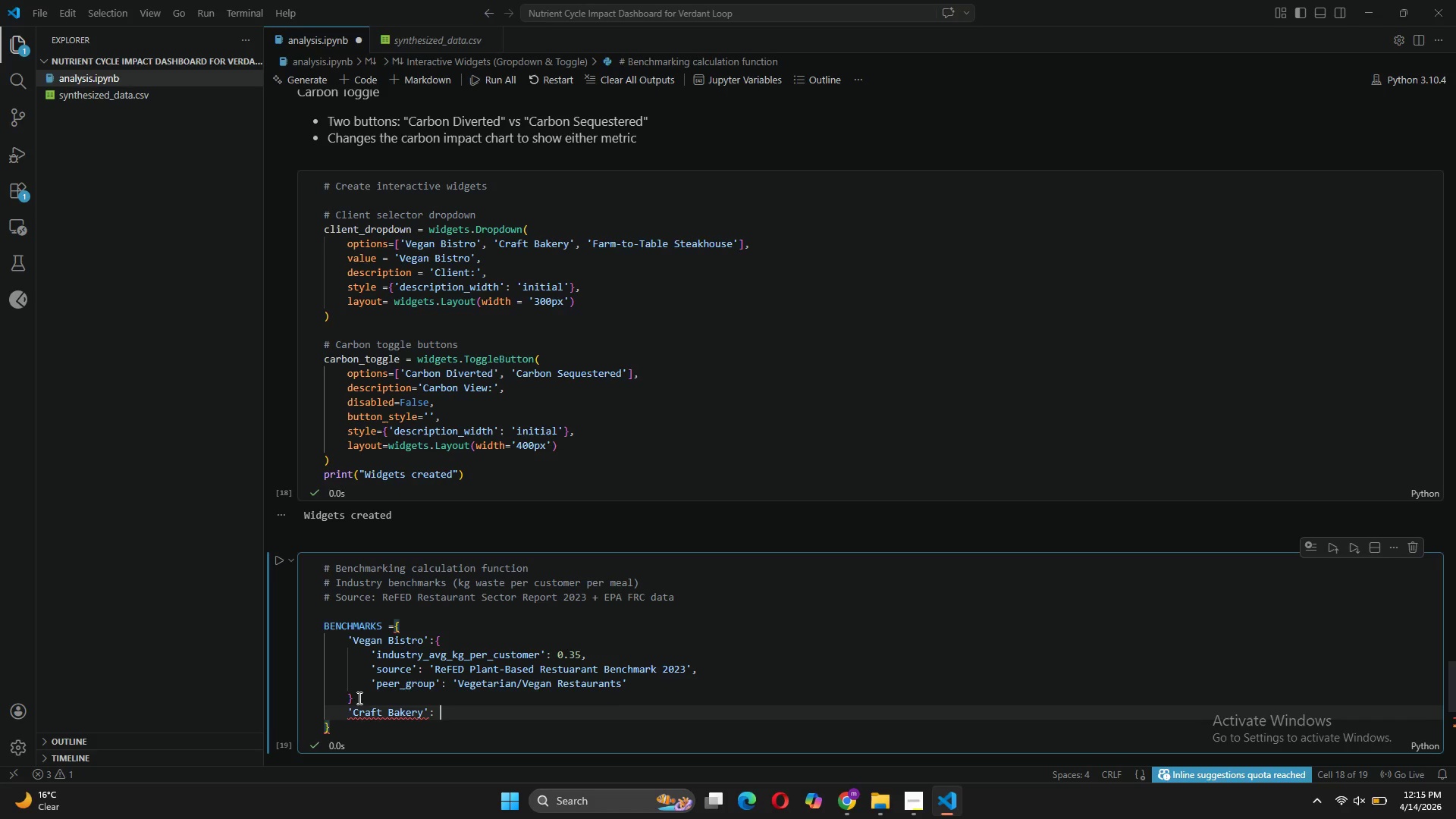 
key(Shift+BracketLeft)
 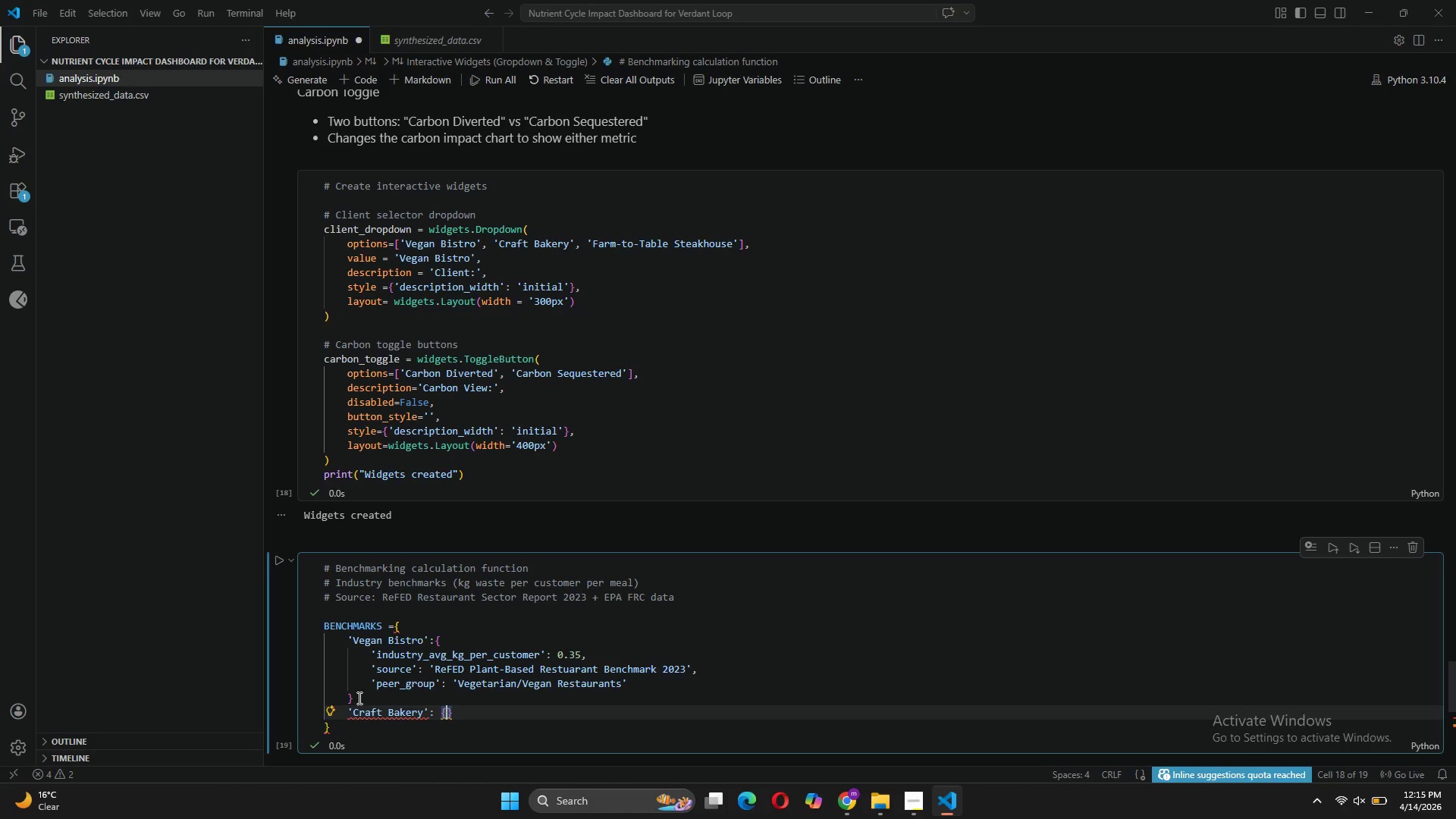 
key(Enter)
 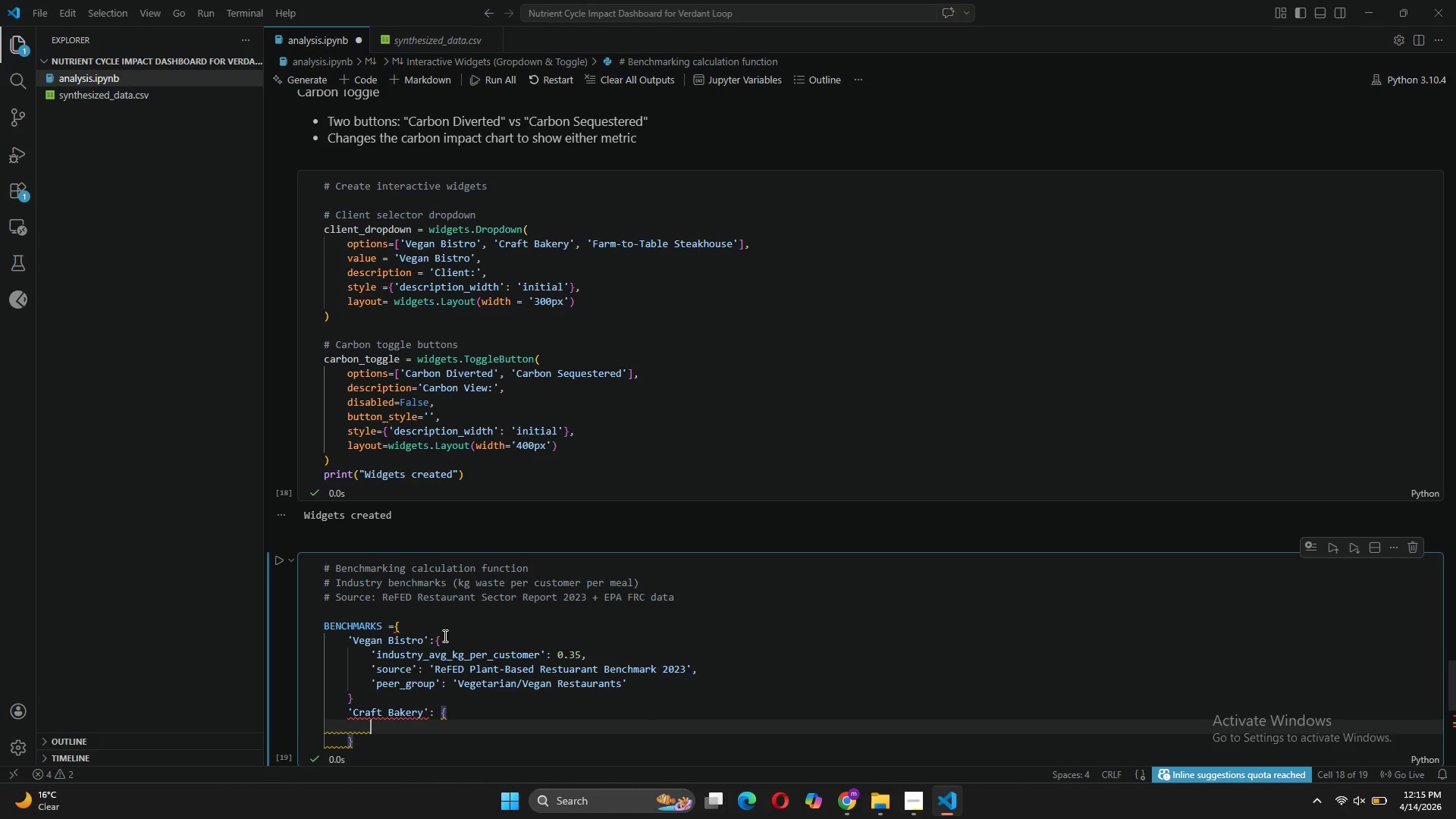 
left_click([437, 637])
 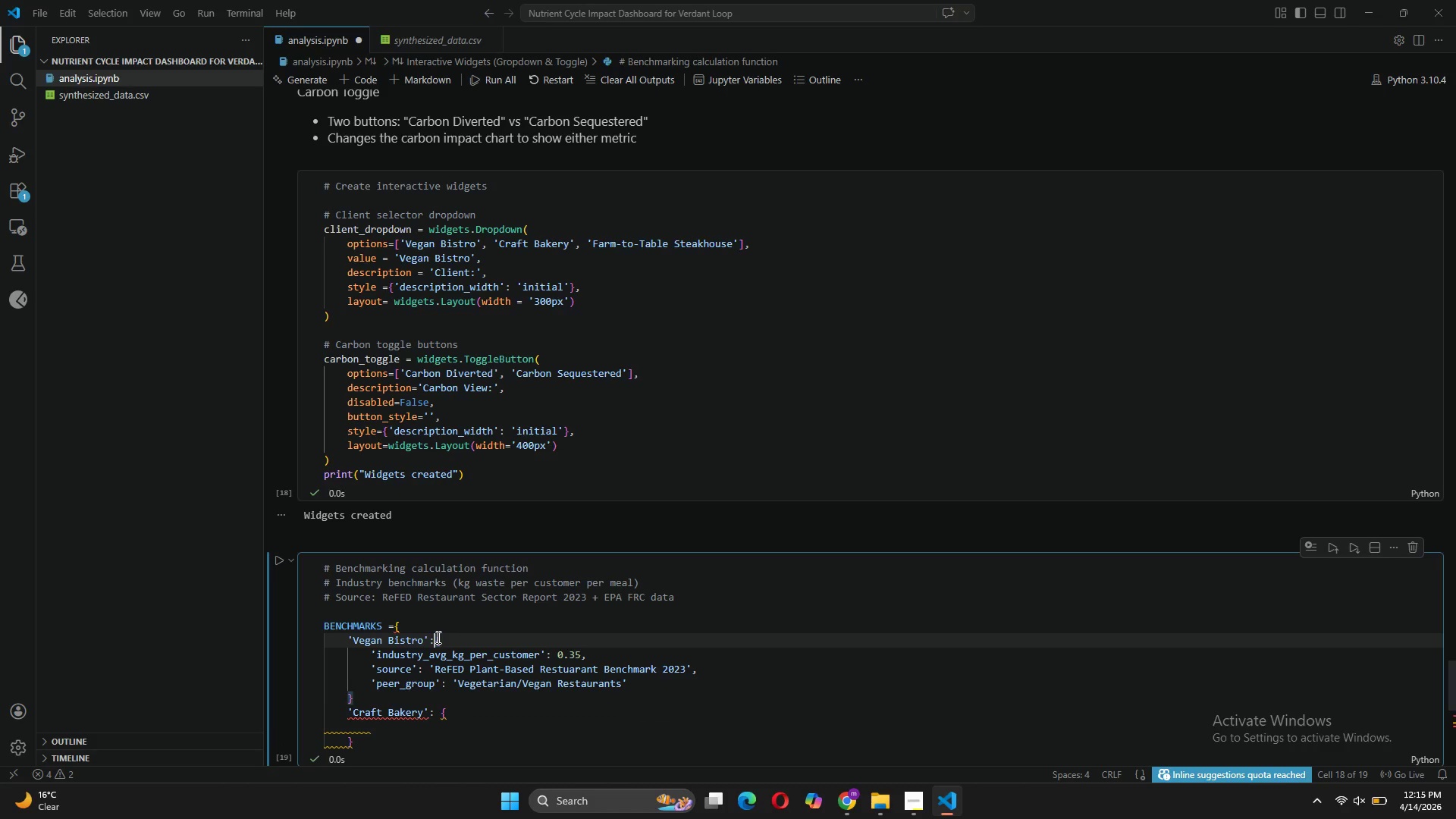 
key(Space)
 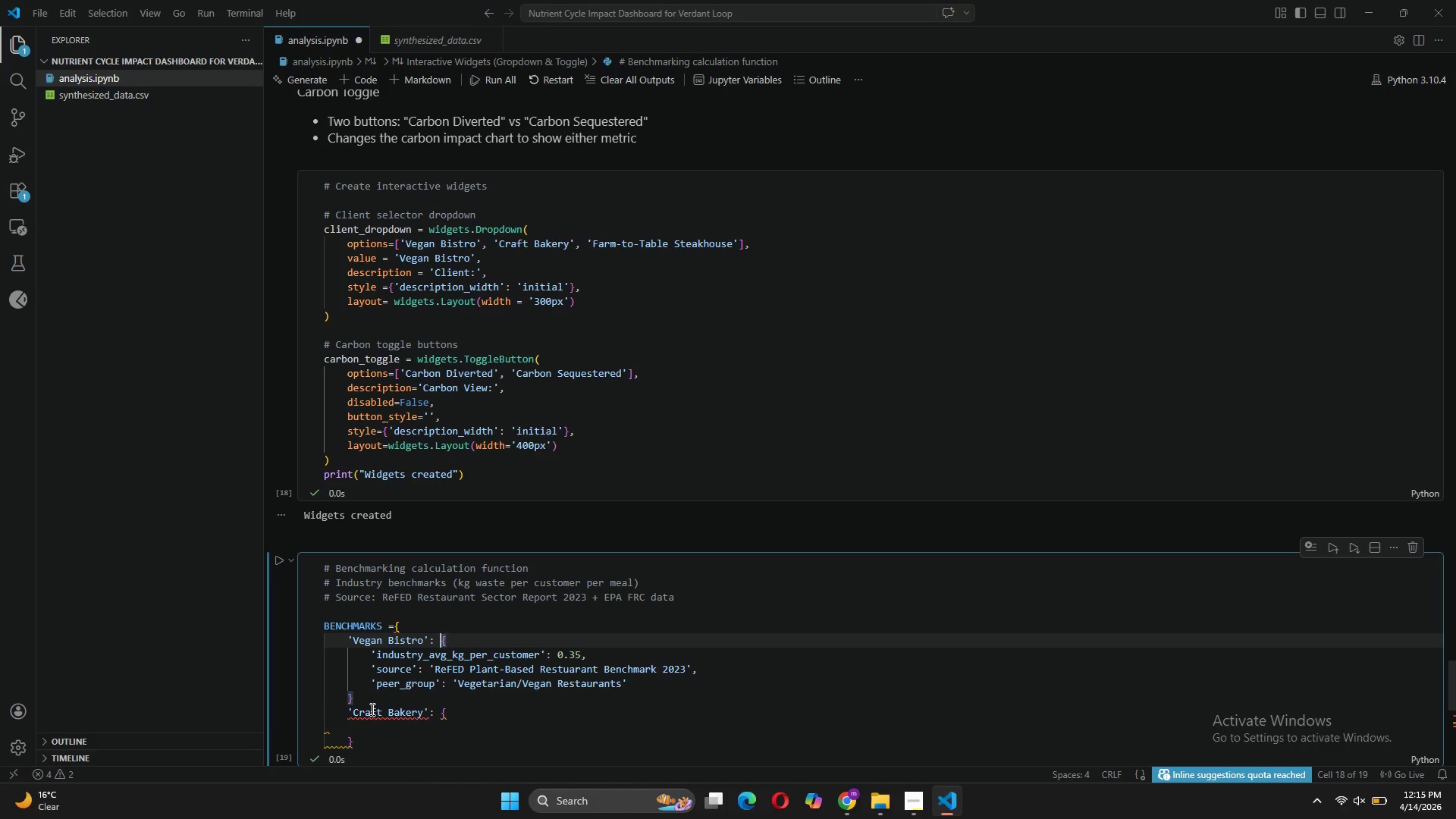 
left_click([364, 704])
 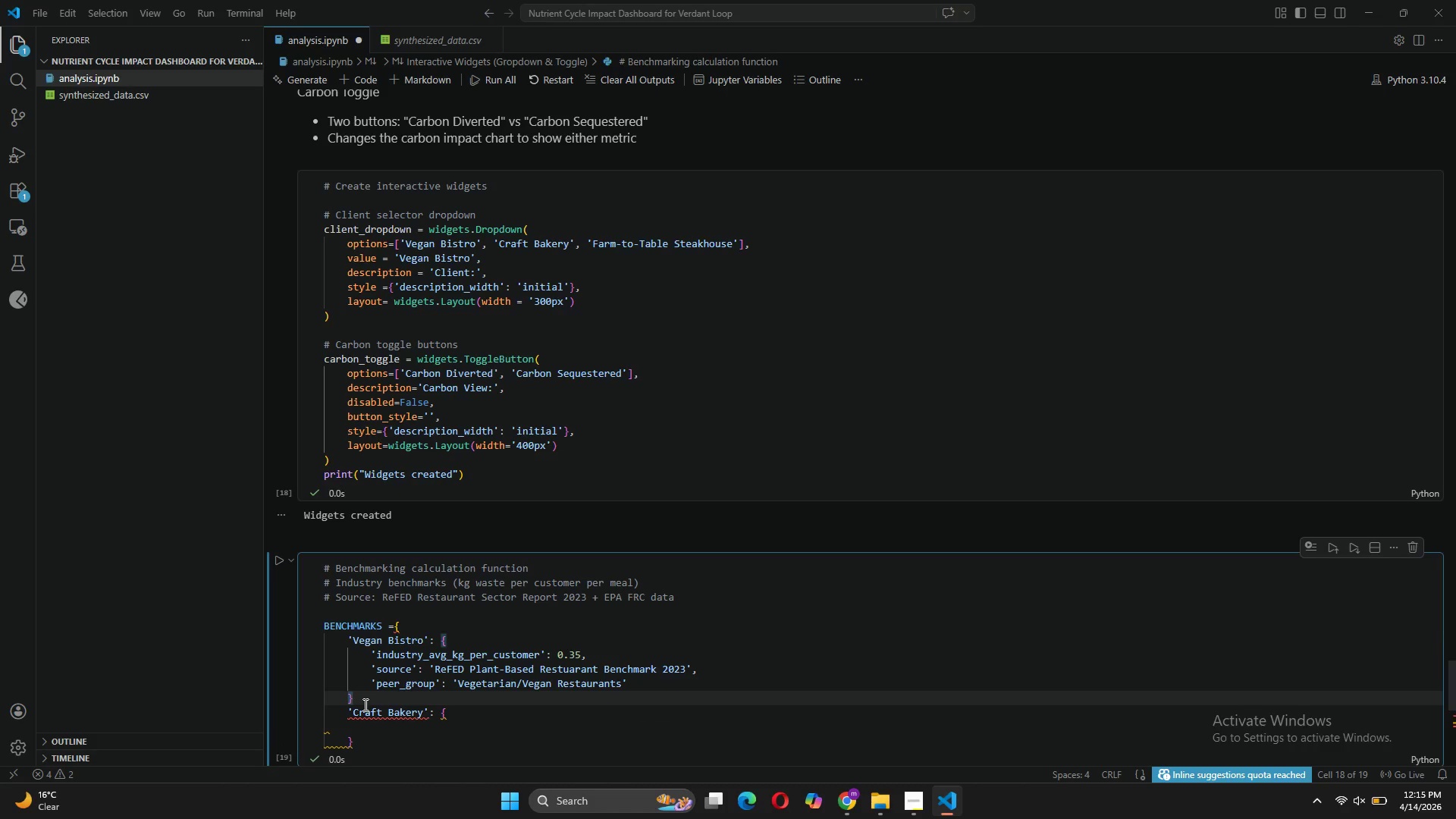 
key(Comma)
 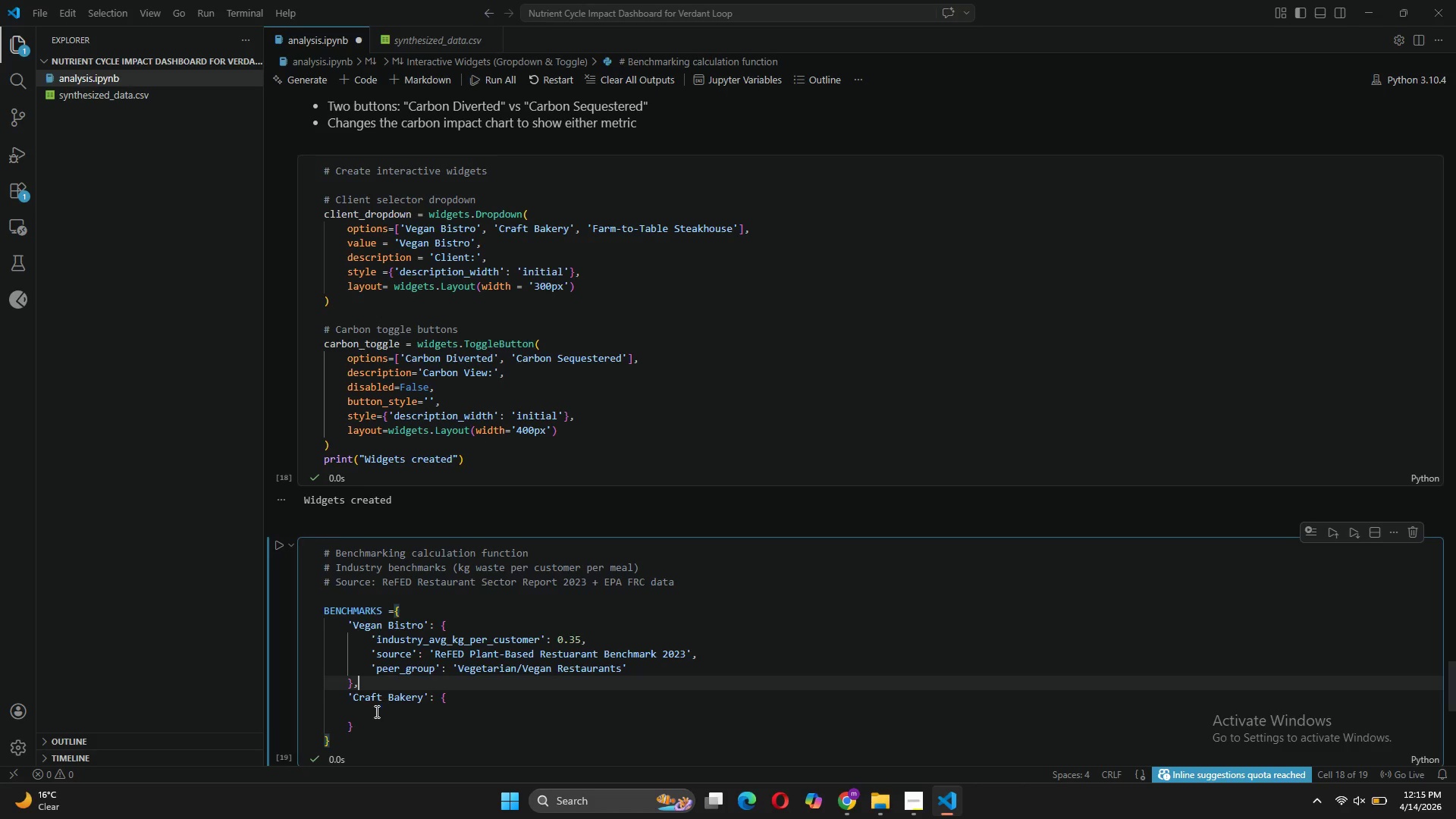 
left_click([374, 712])
 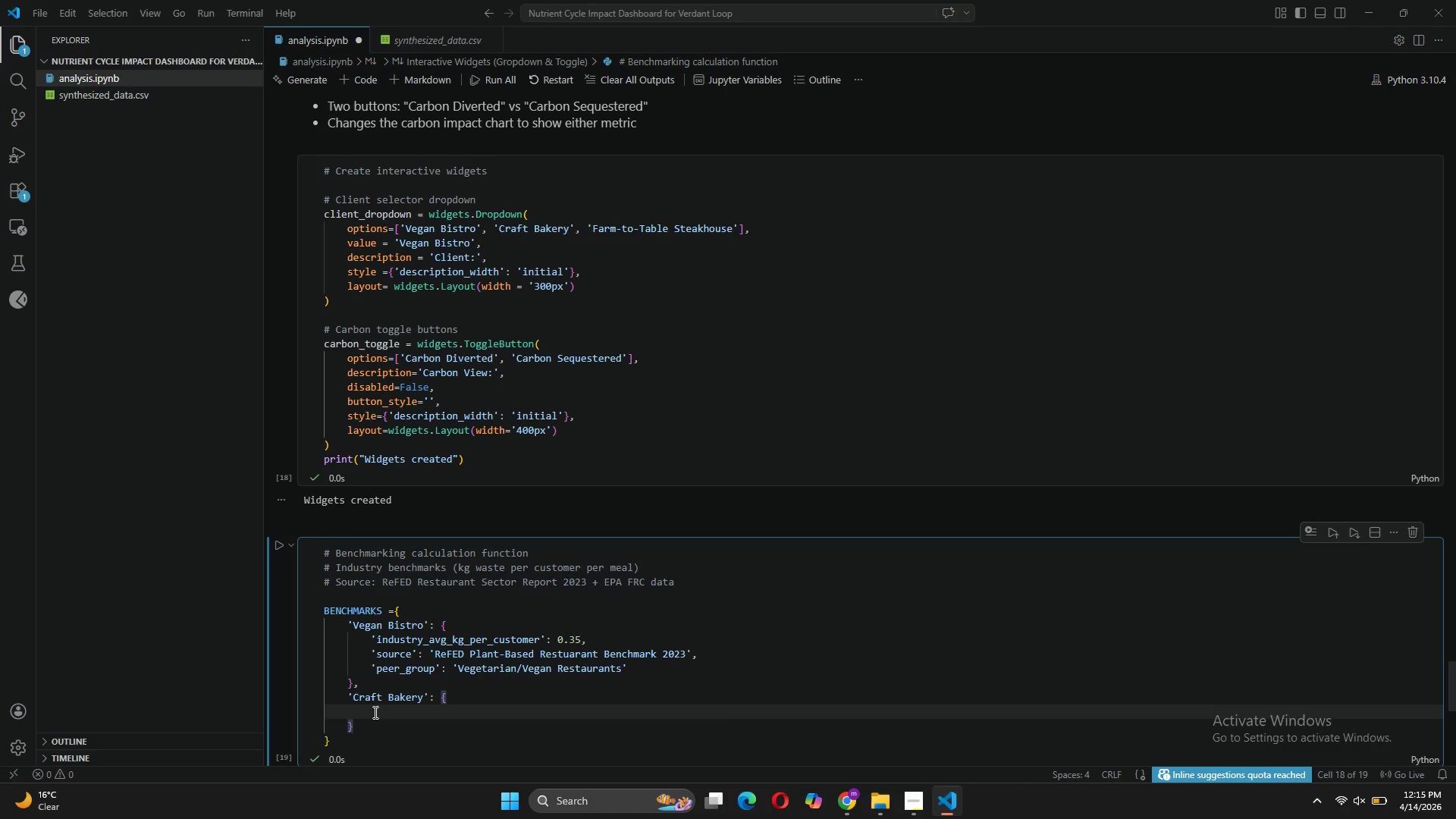 
key(Tab)
 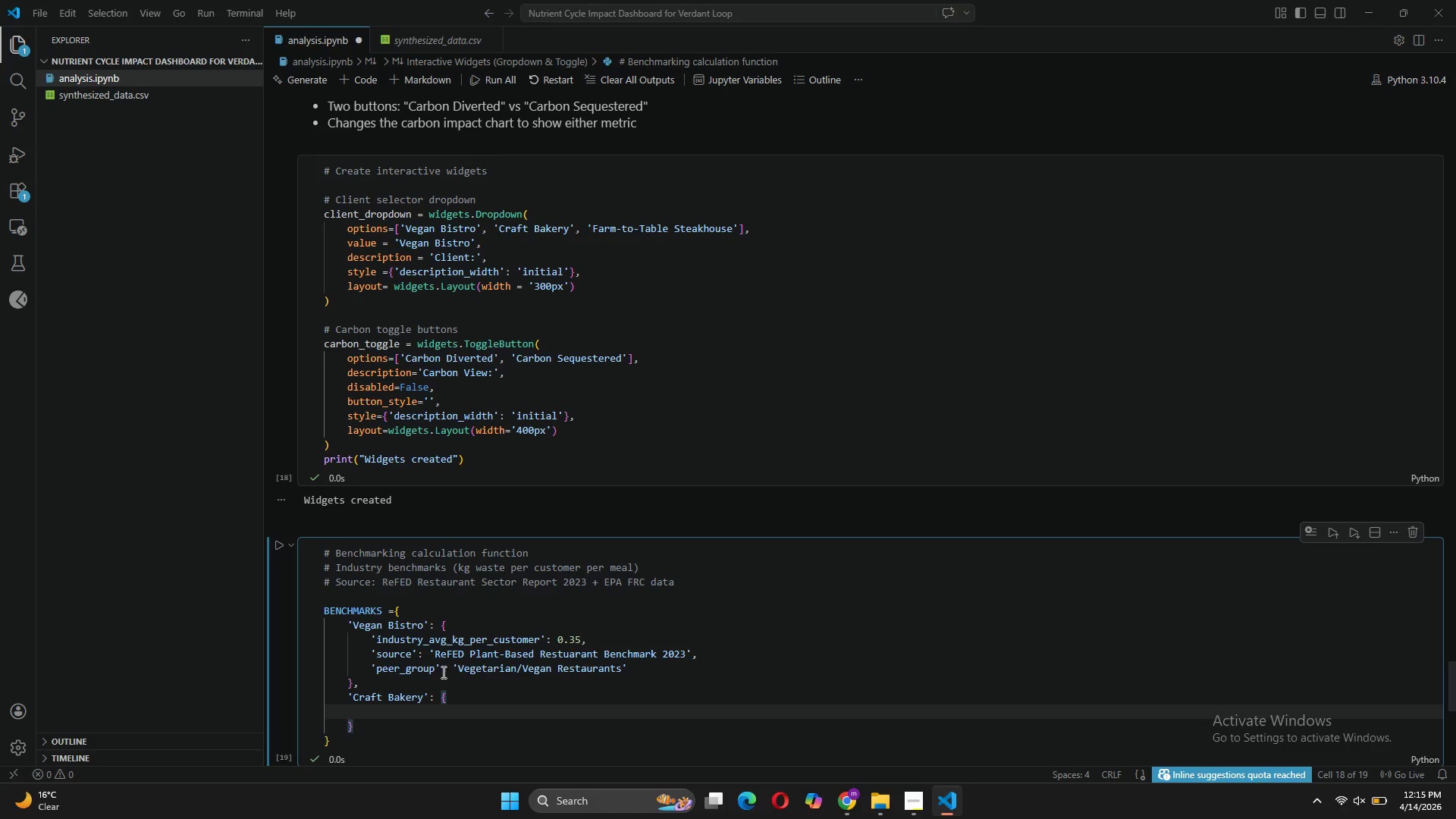 
wait(5.02)
 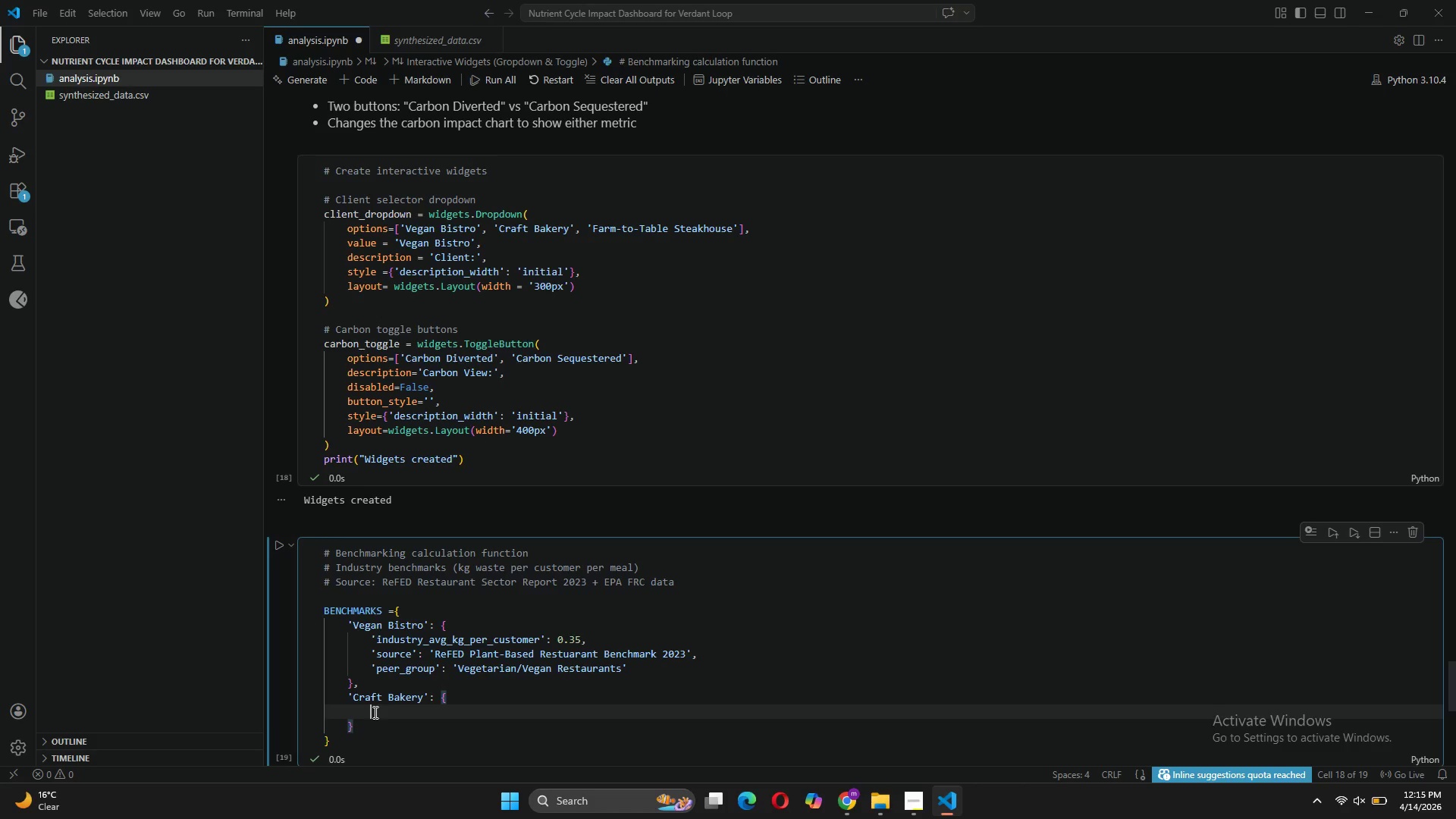 
left_click_drag(start_coordinate=[631, 671], to_coordinate=[369, 643])
 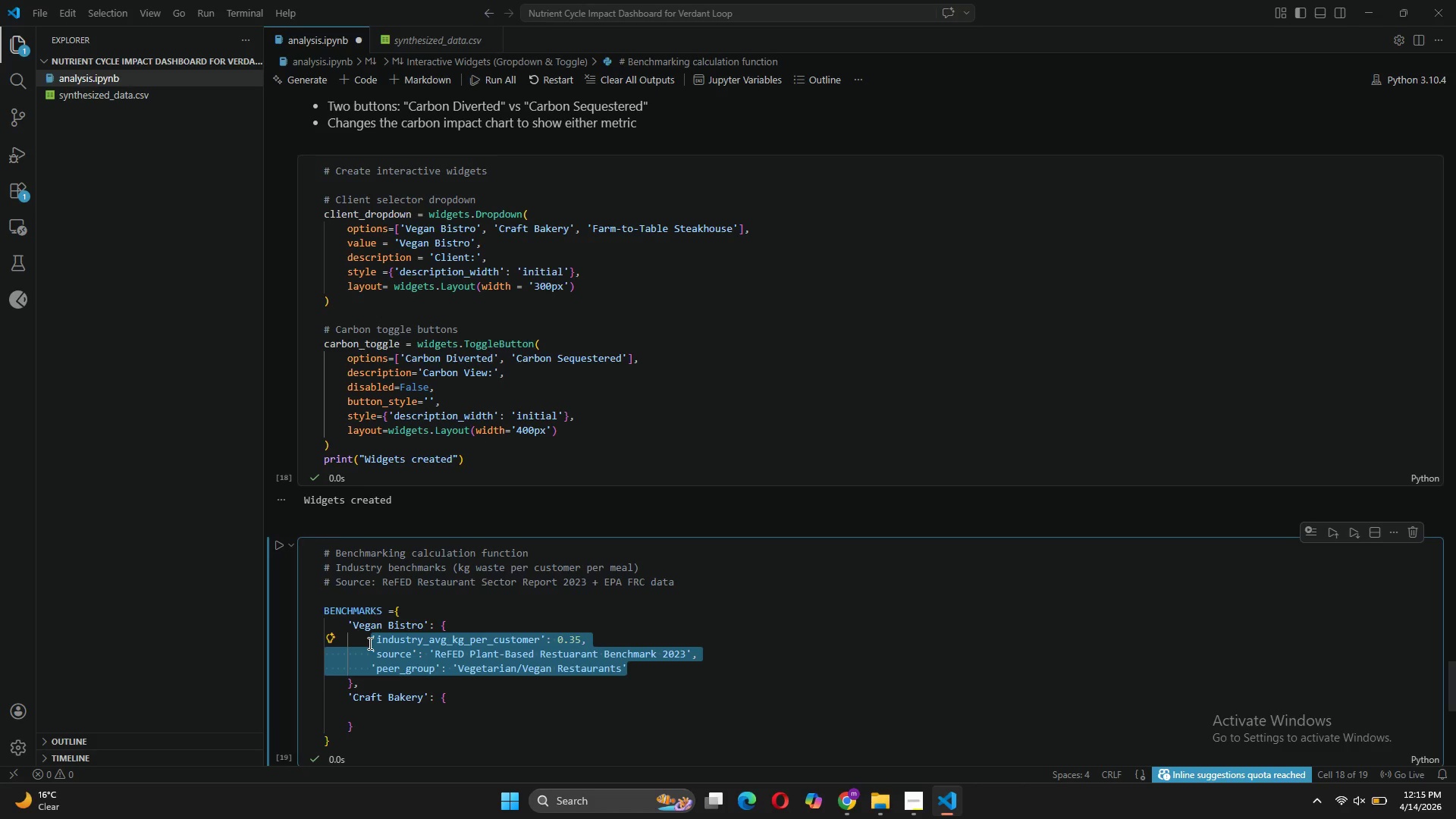 
key(Control+ControlLeft)
 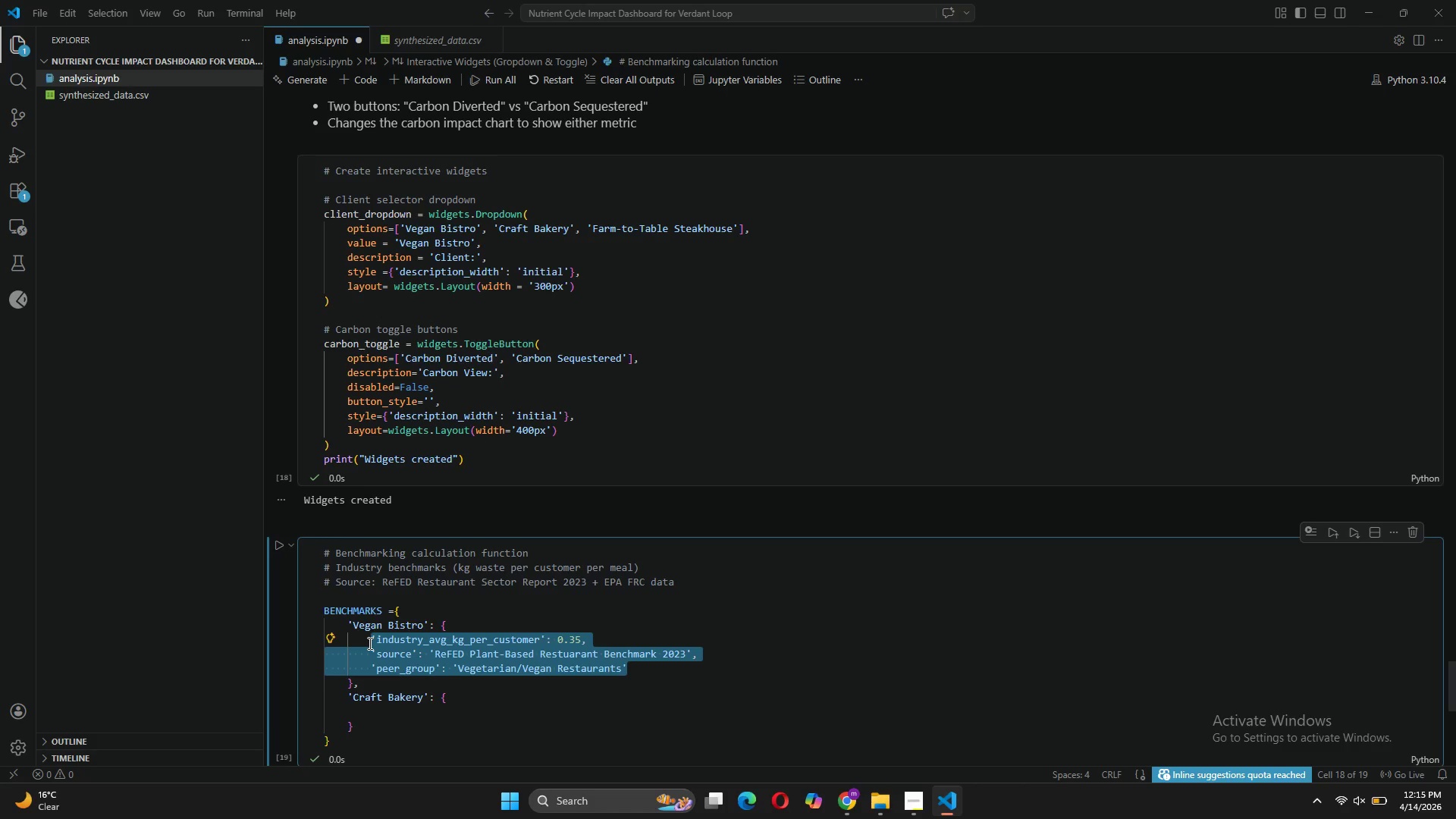 
key(Control+C)
 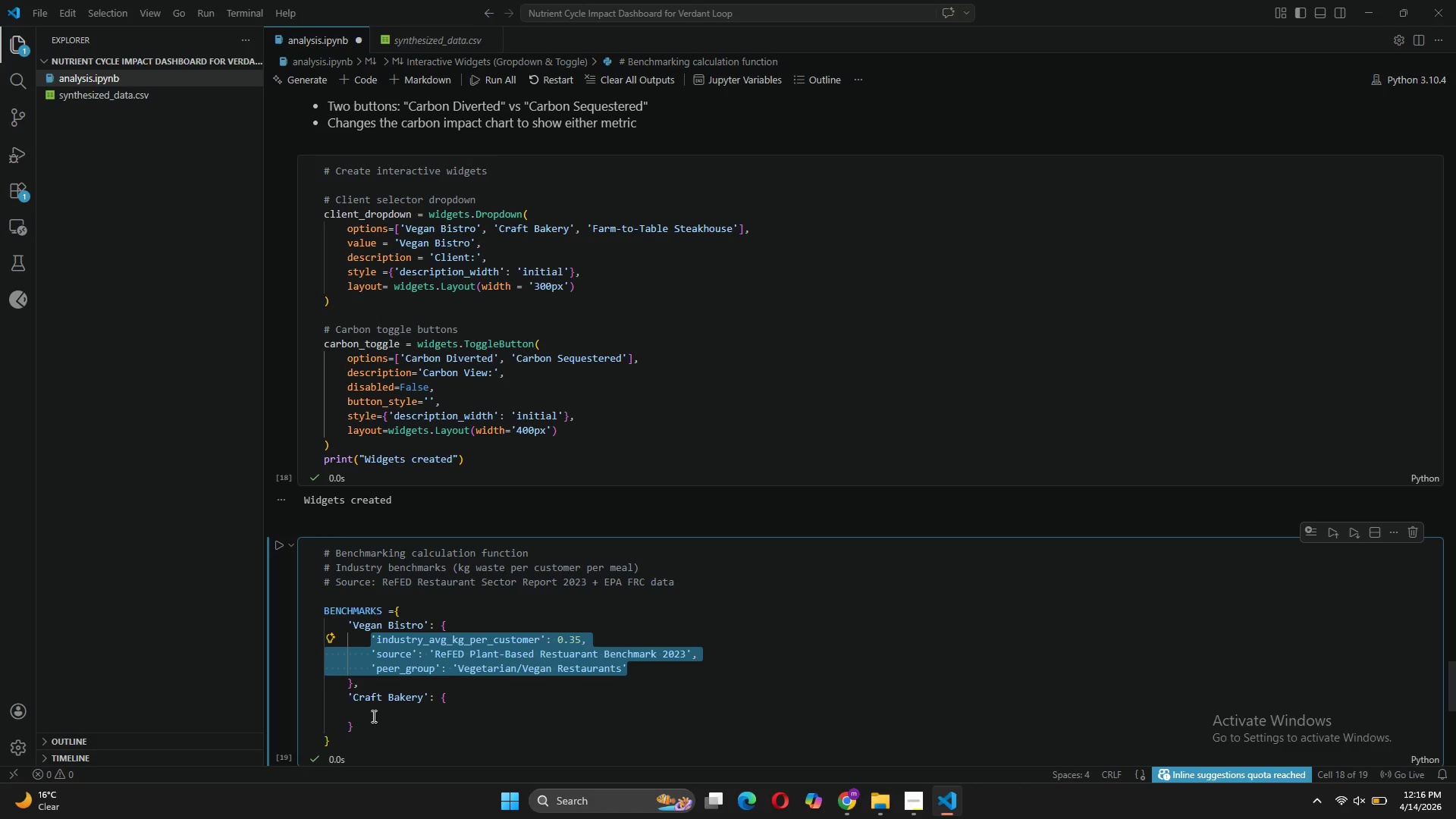 
left_click([375, 717])
 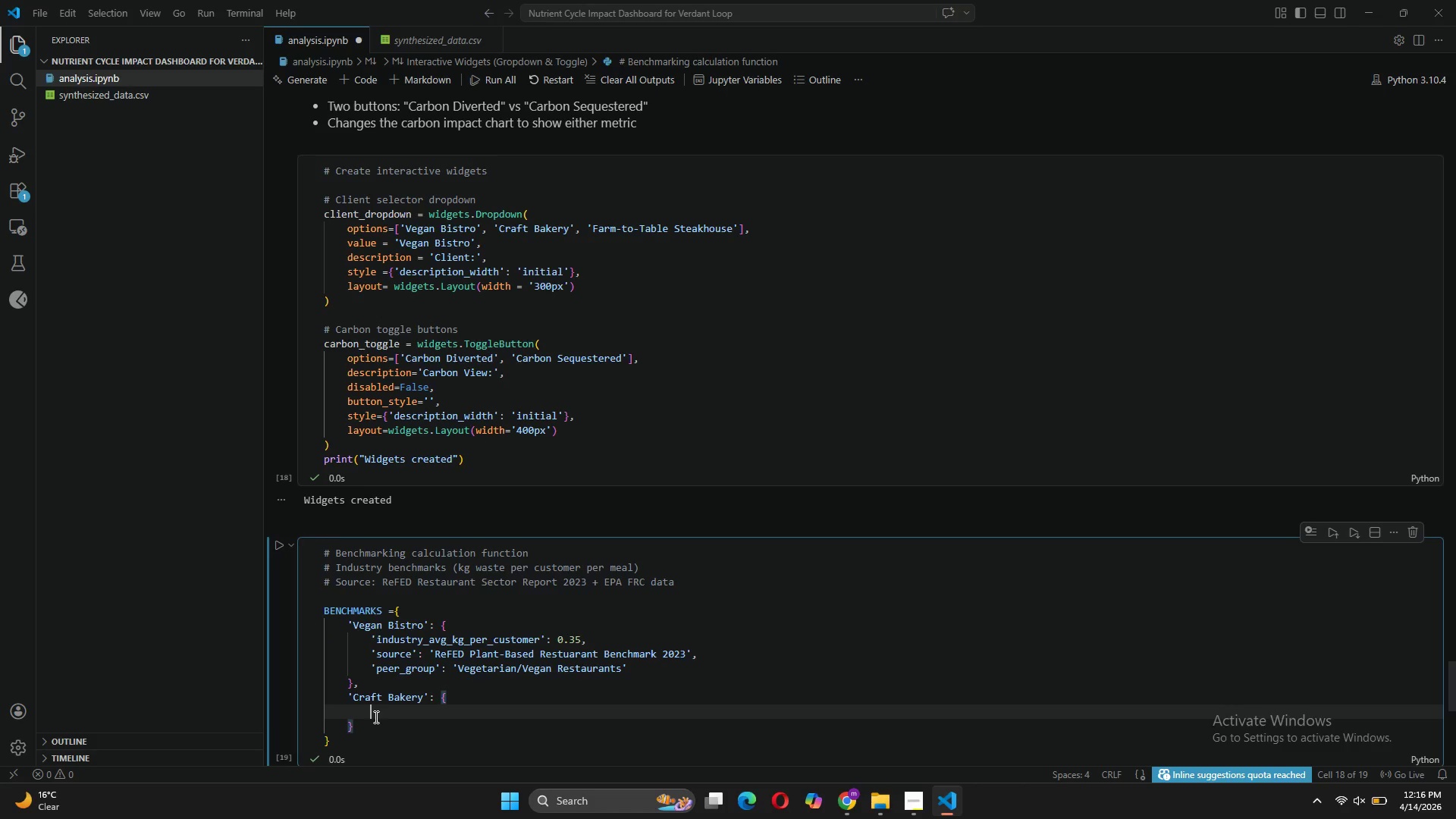 
key(Control+V)
 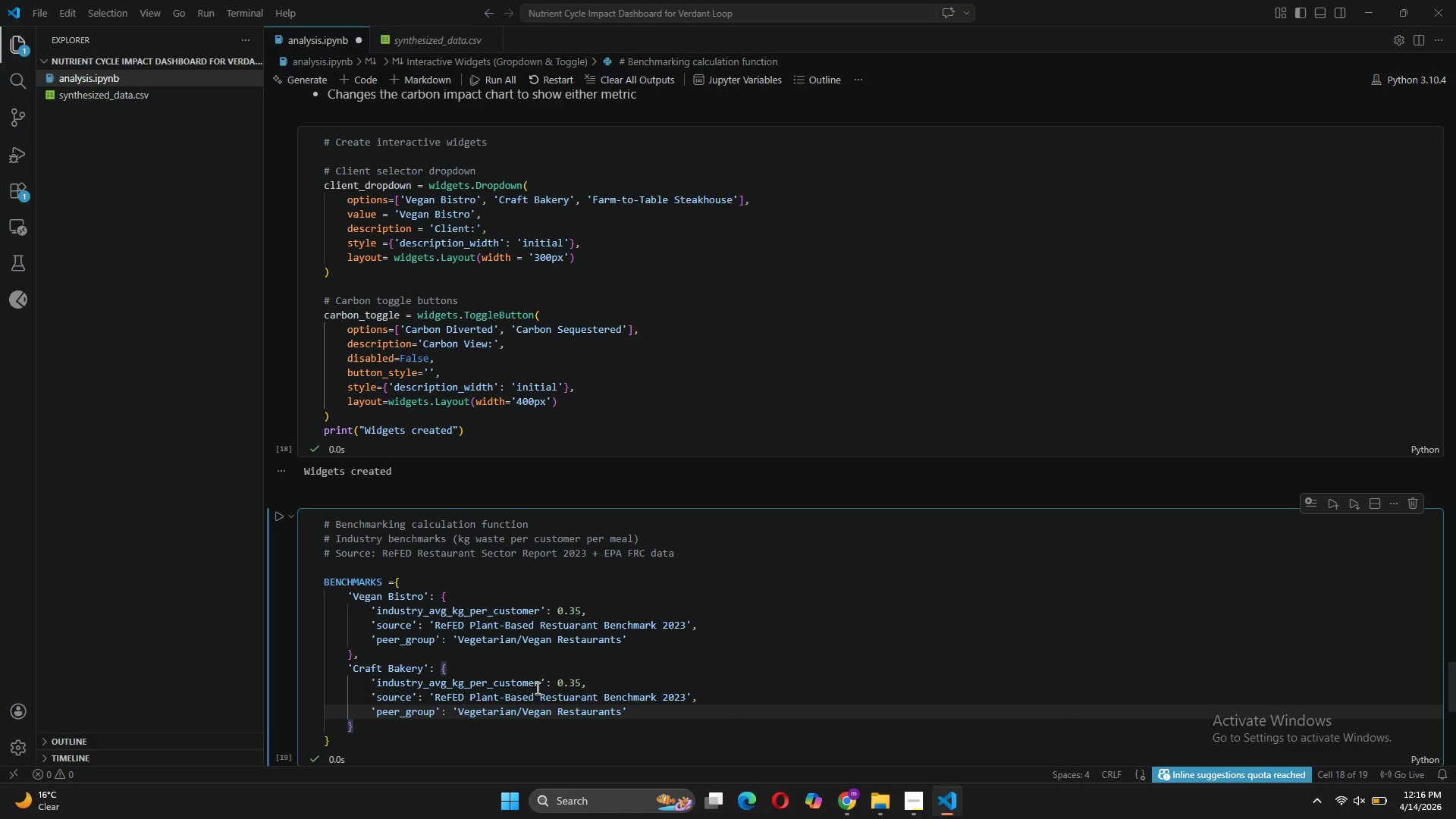 
left_click([576, 684])
 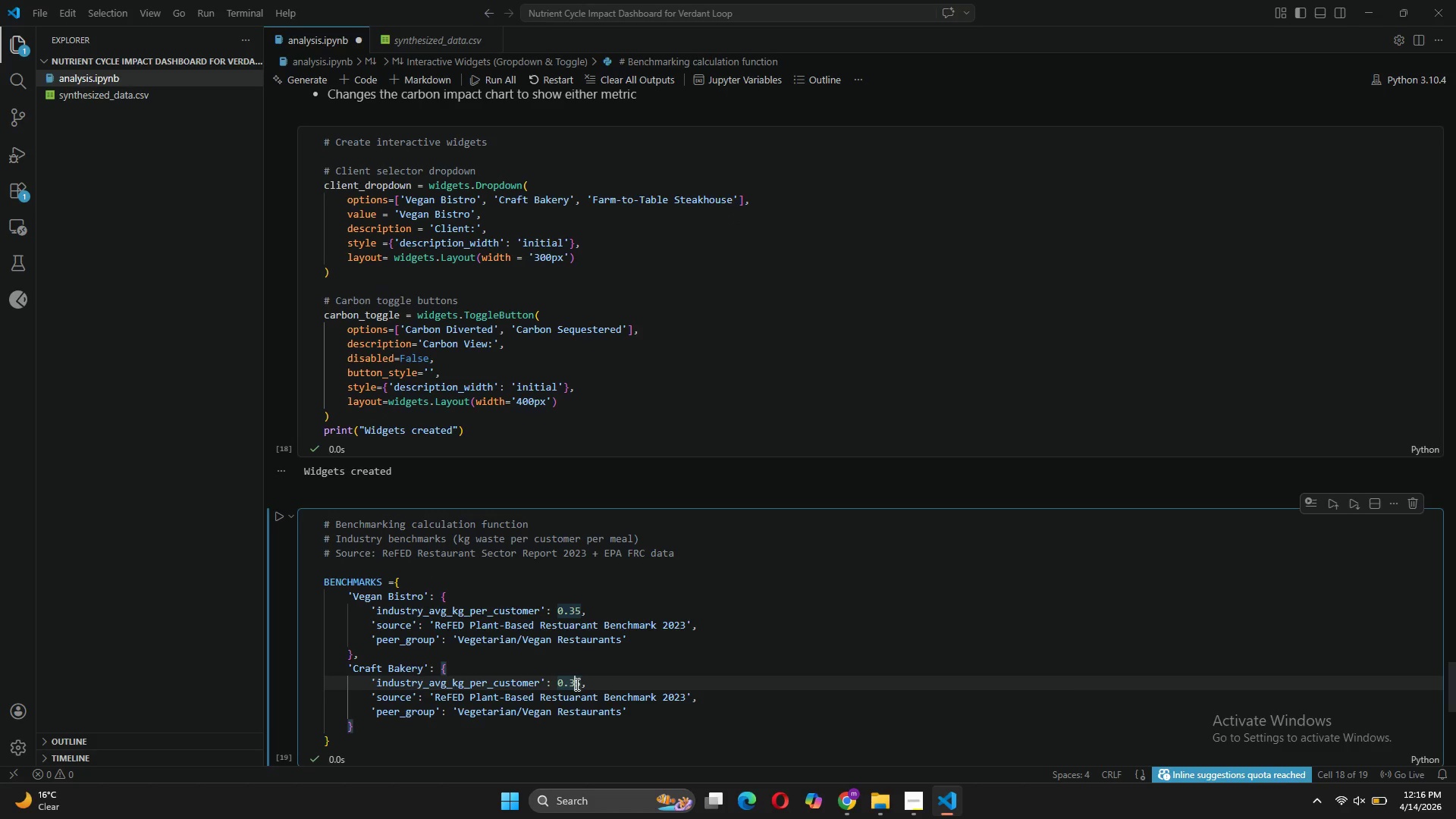 
key(Backspace)
 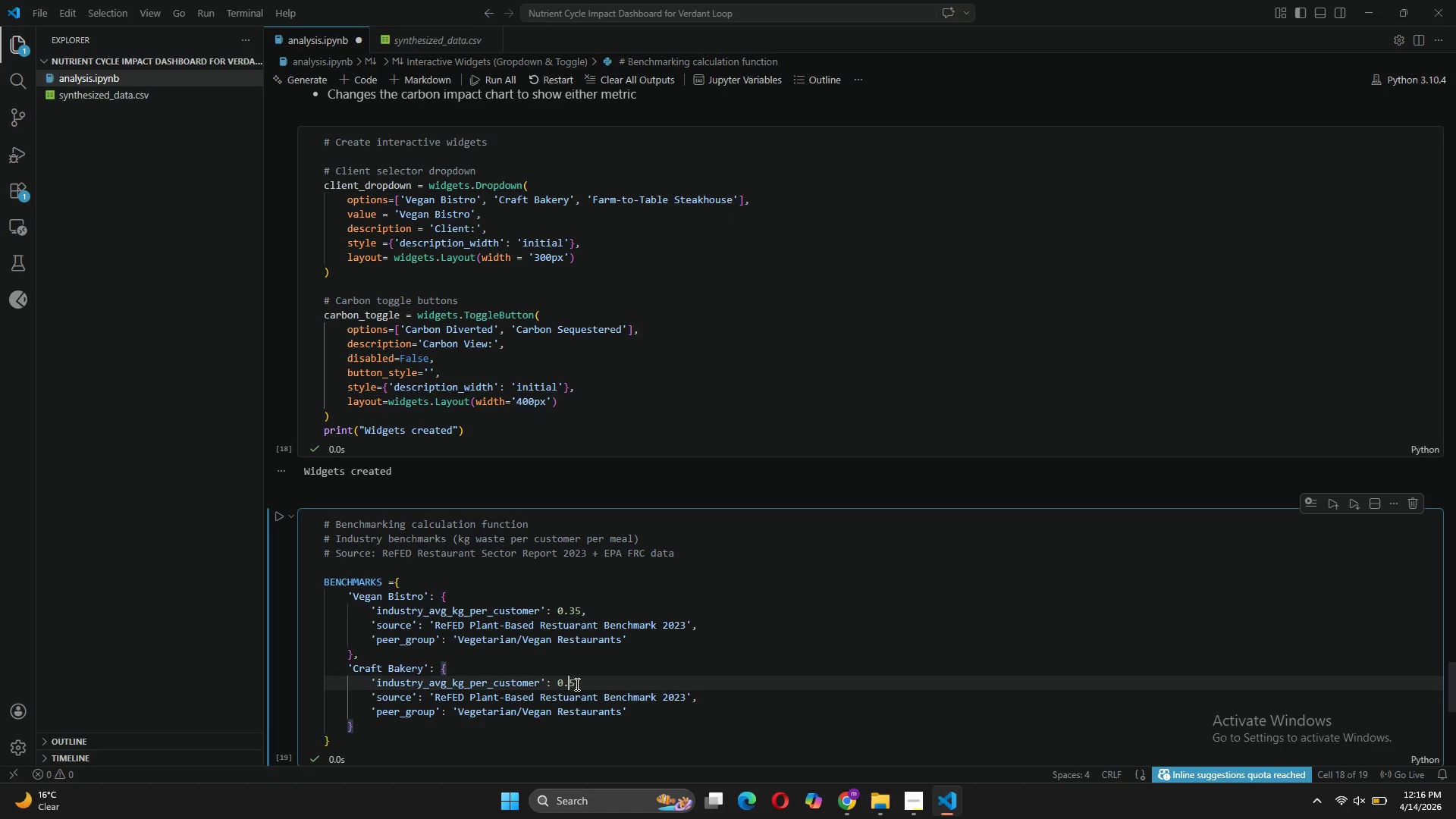 
key(2)
 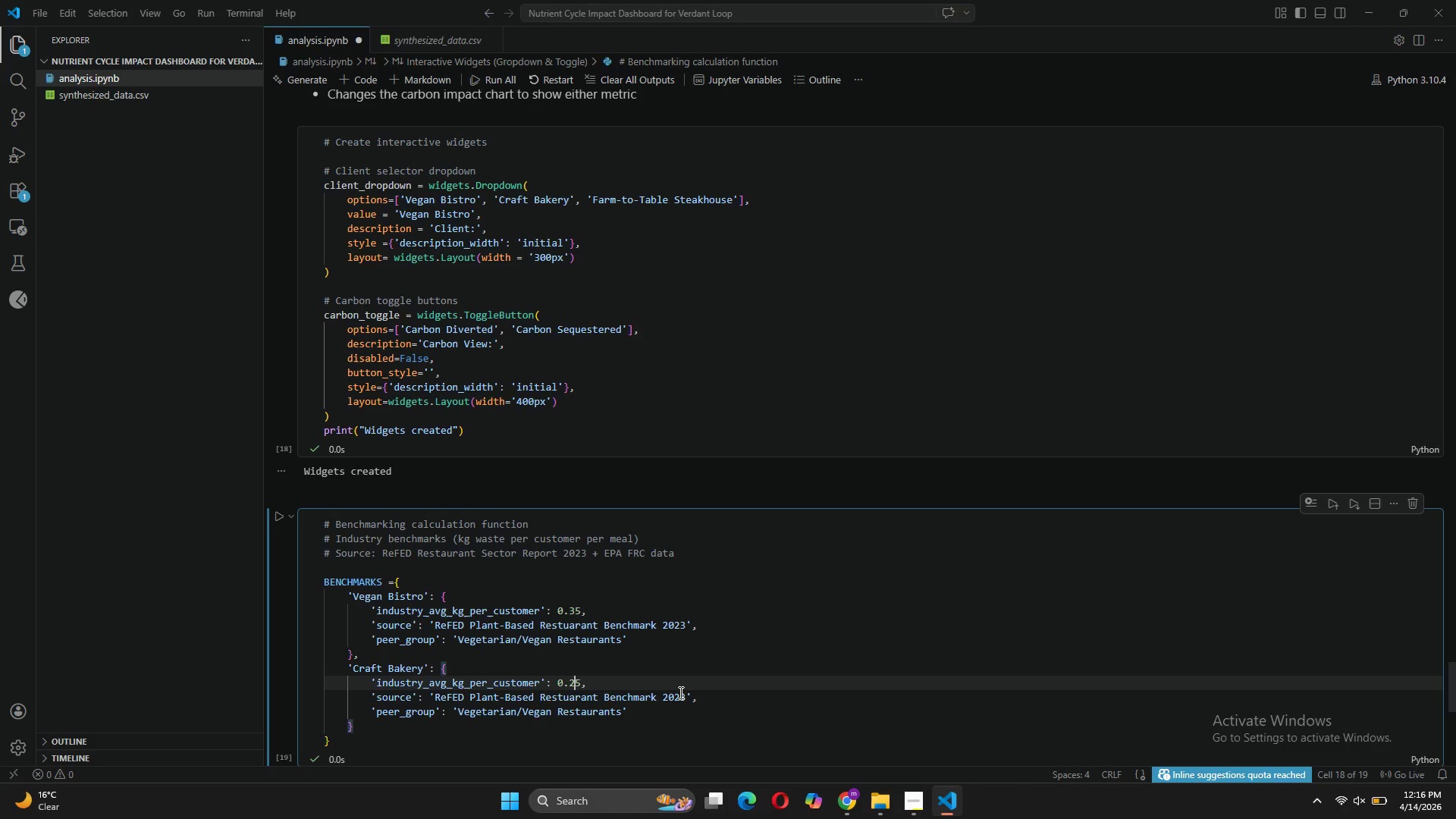 
wait(6.5)
 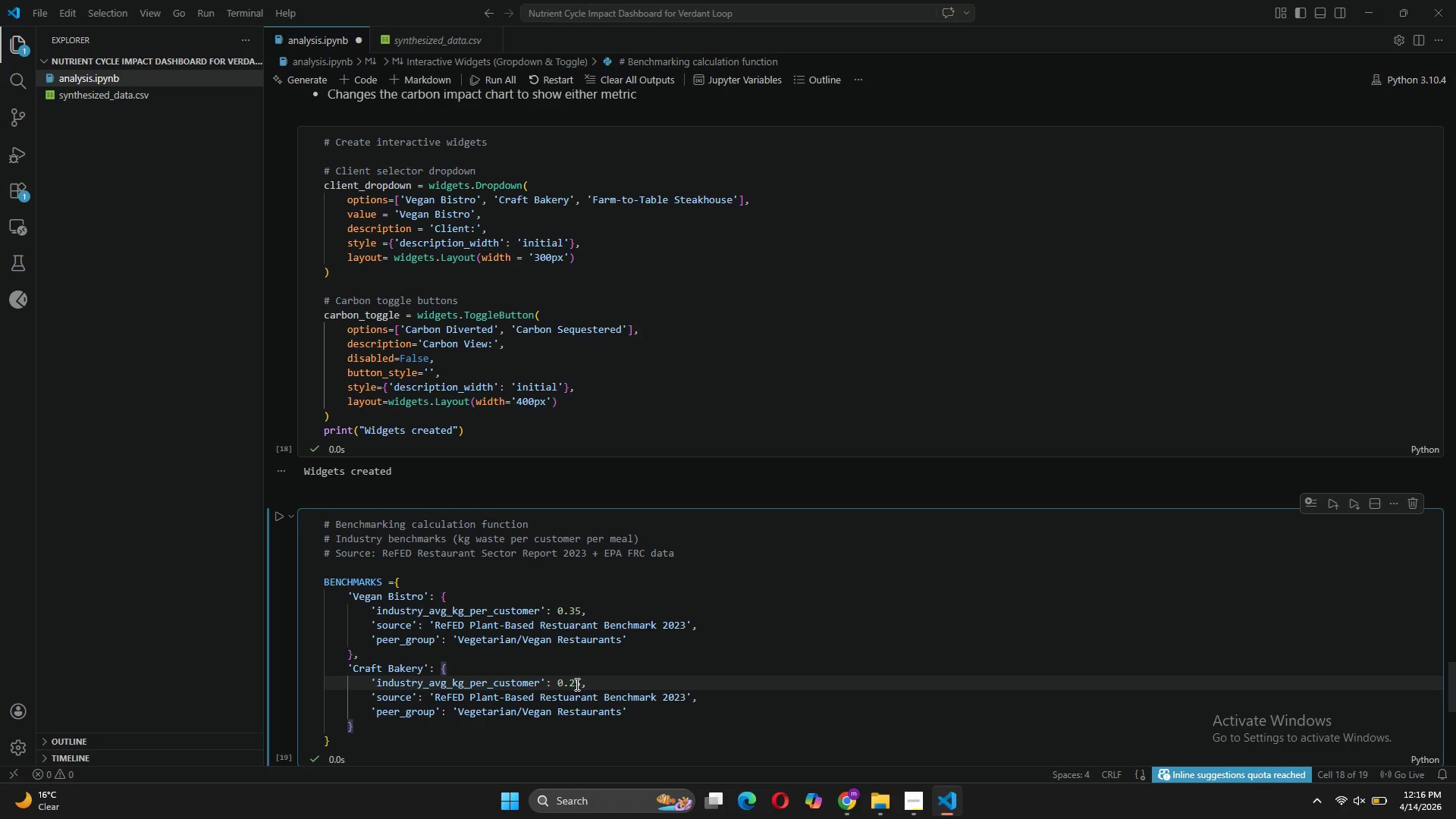 
left_click_drag(start_coordinate=[686, 697], to_coordinate=[436, 695])
 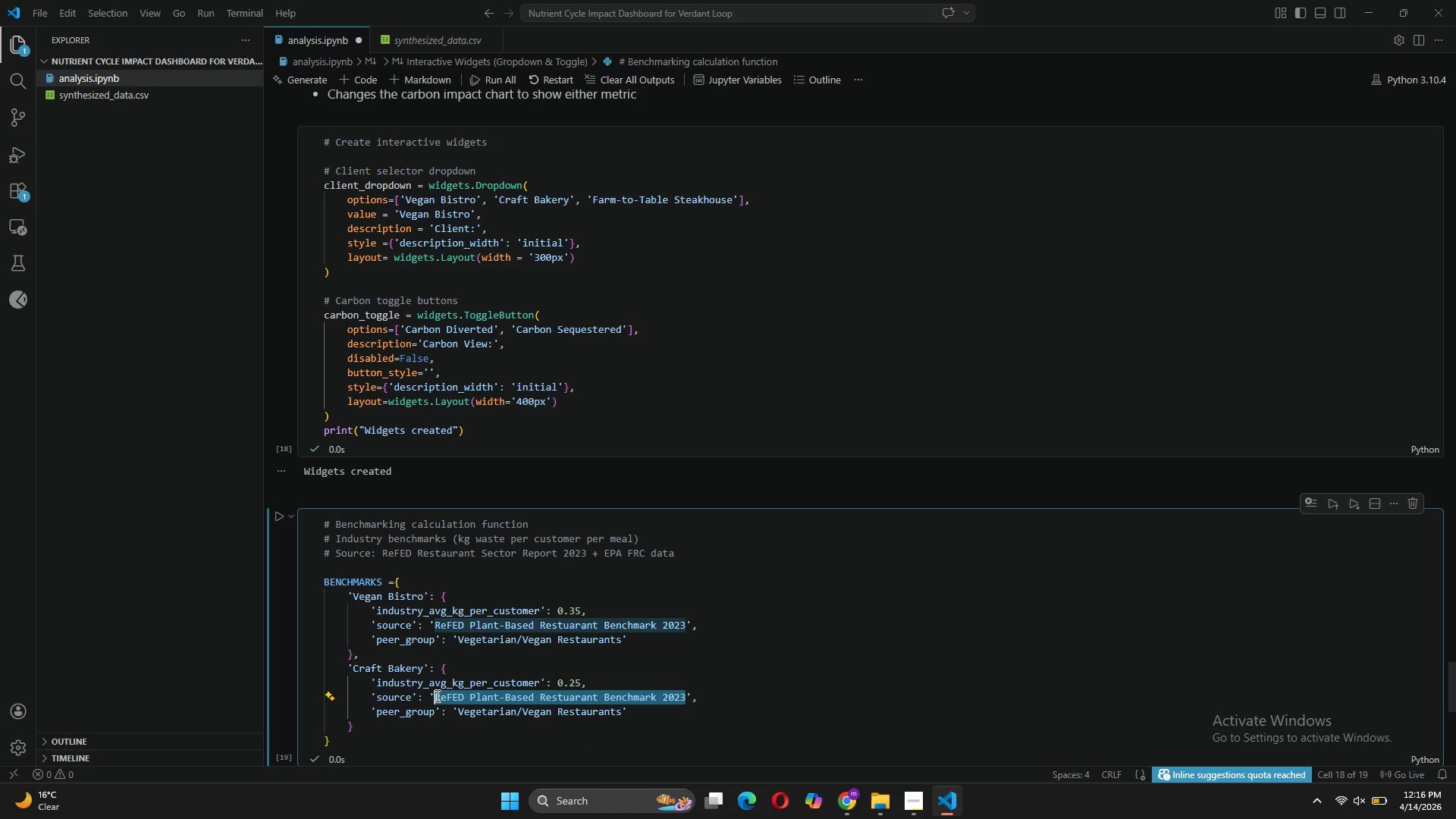 
type(EPA FRC Bakery.)
key(Backspace)
type(/Cafe Category 2023)
 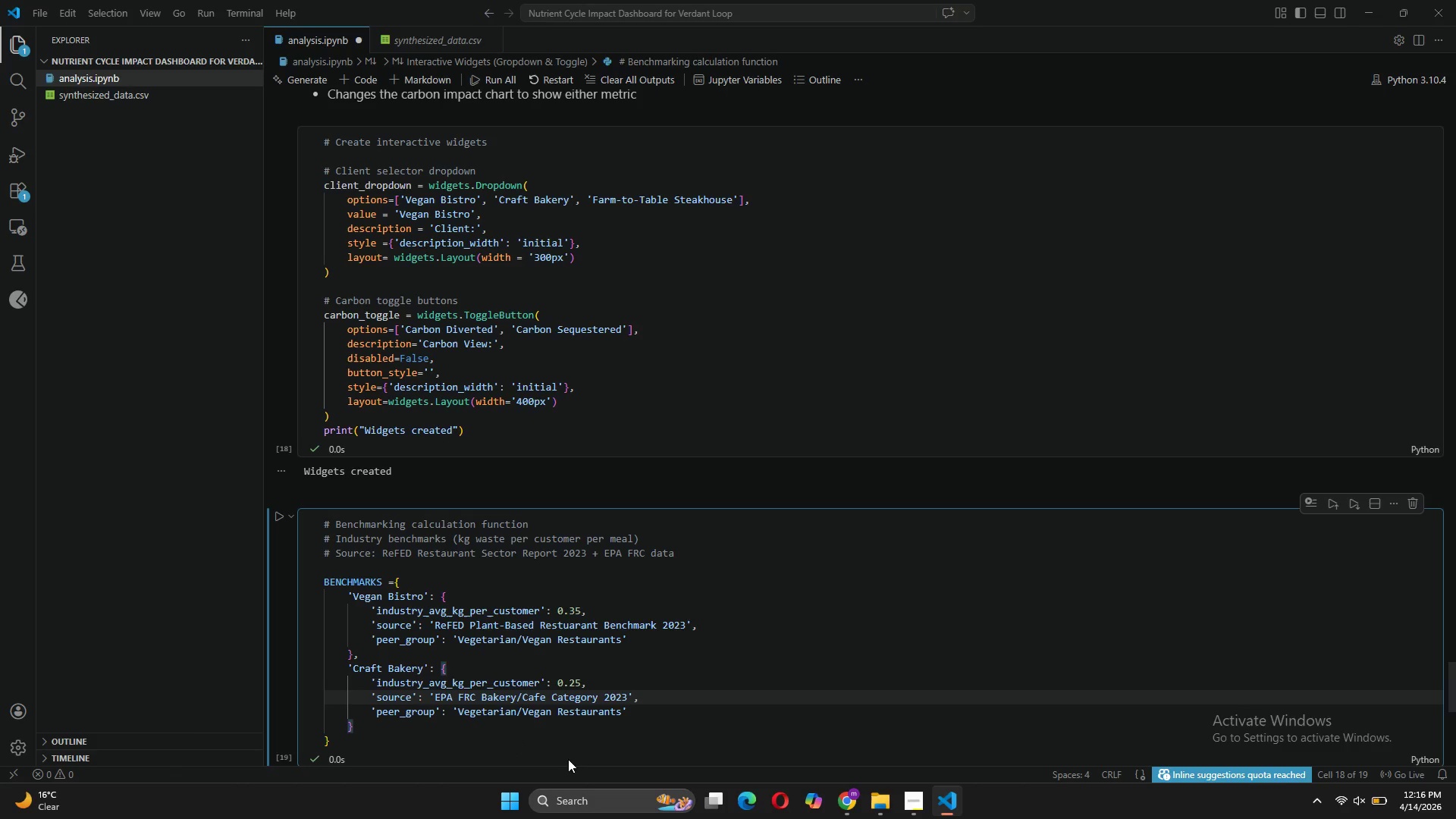 
wait(6.19)
 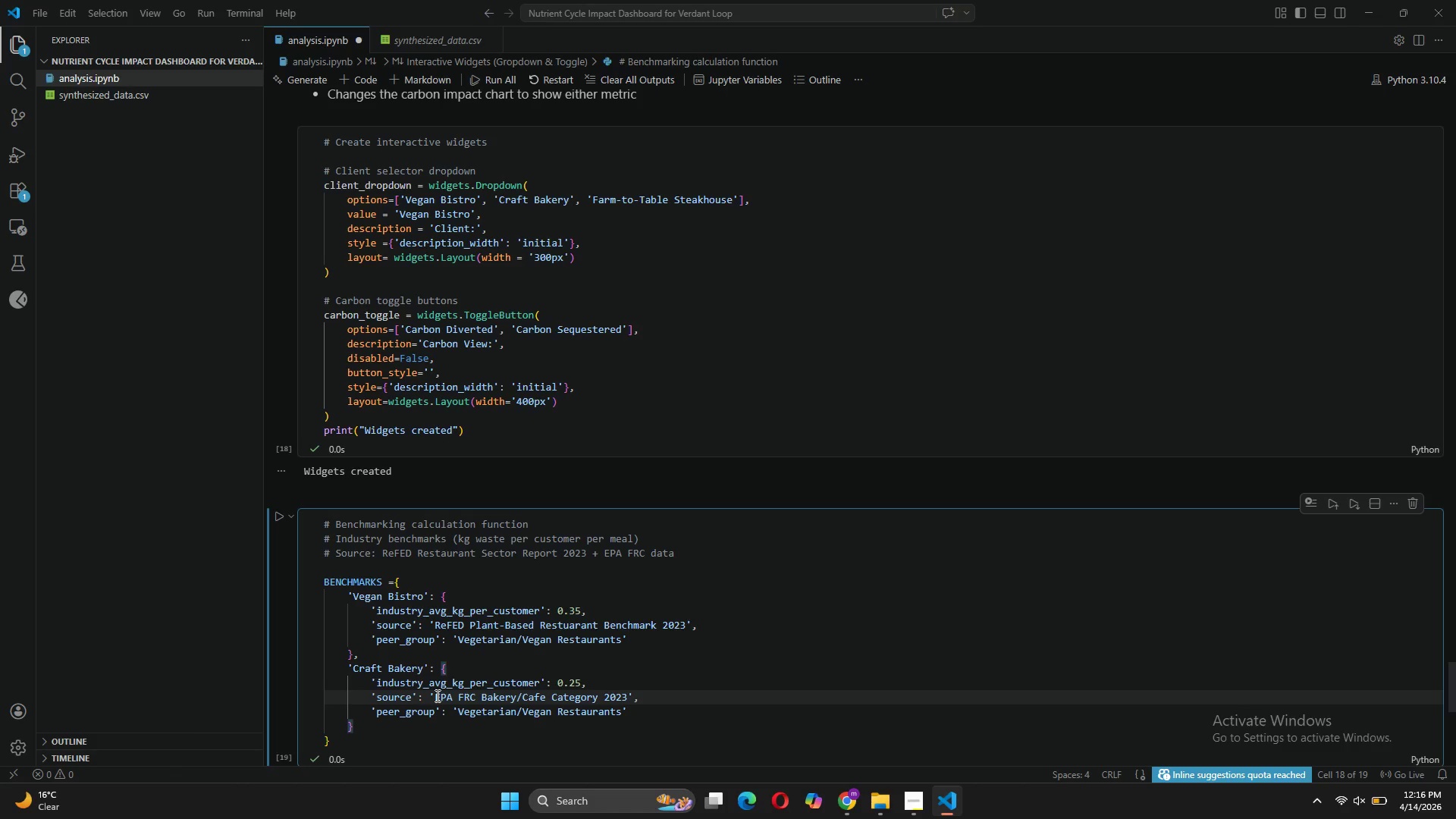 
left_click_drag(start_coordinate=[624, 714], to_coordinate=[458, 712])
 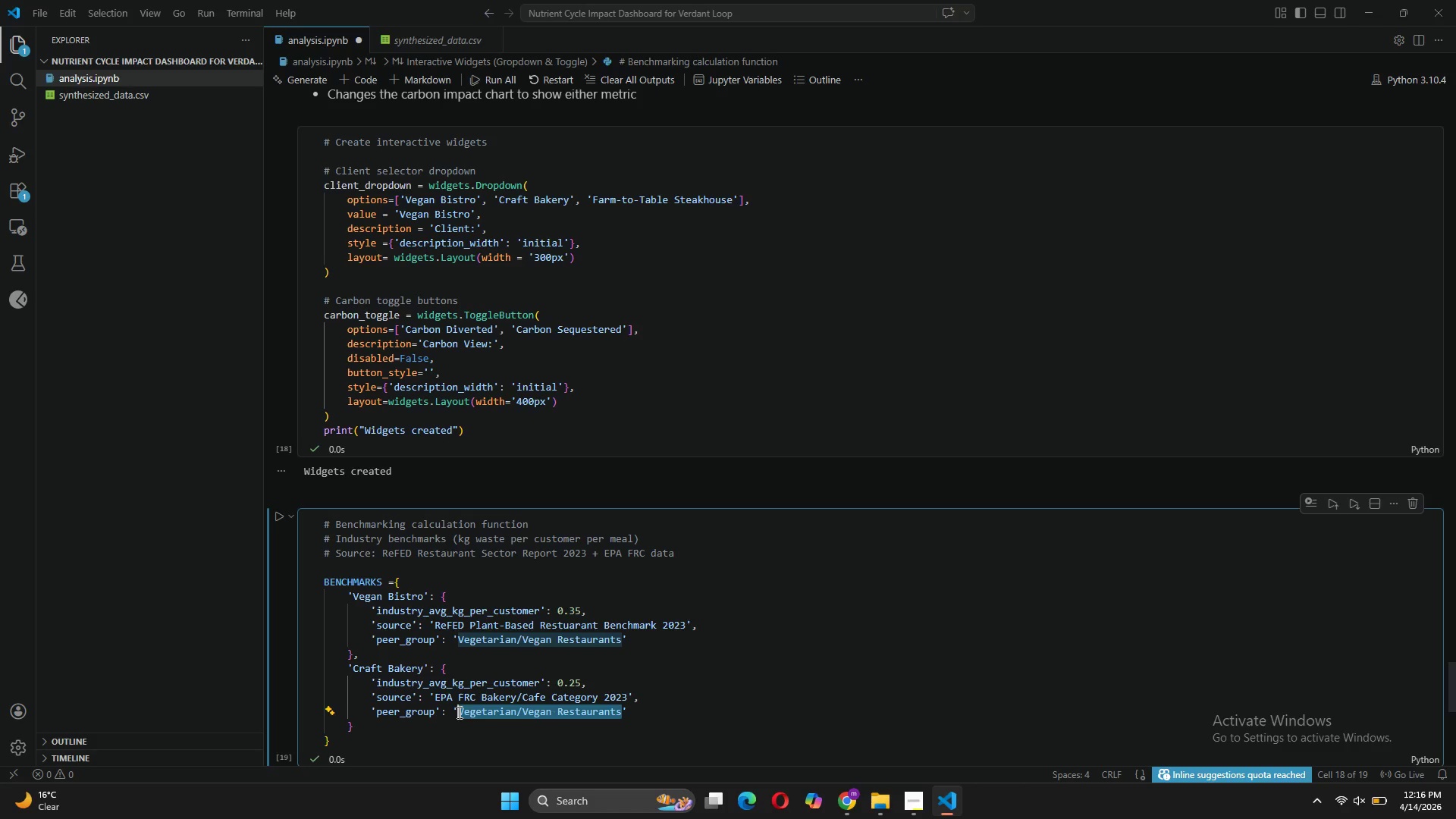 
type(Bakero)
key(Backspace)
type(ies & Coo)
key(Backspace)
type(ffee Shops)
 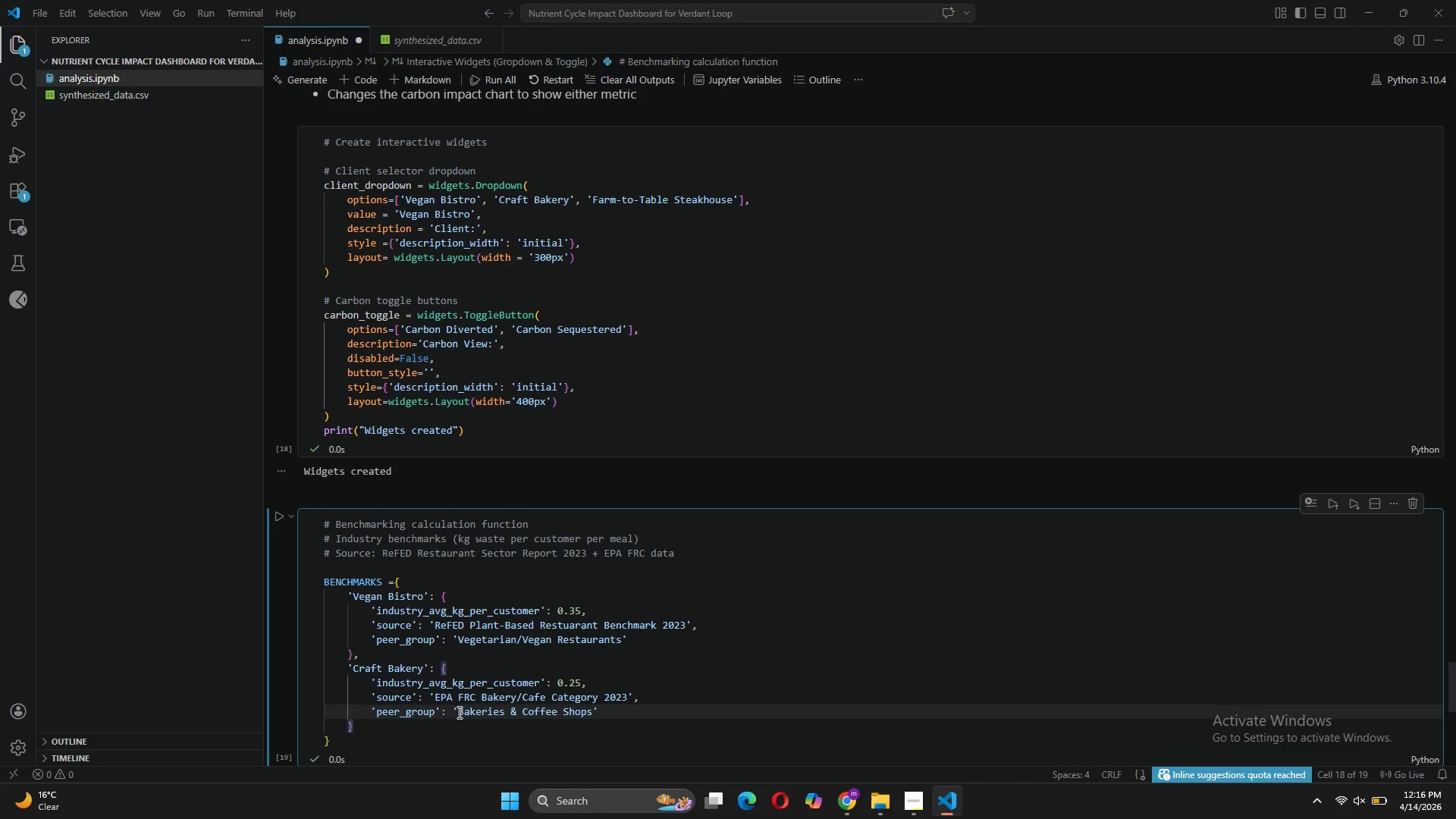 
left_click([353, 722])
 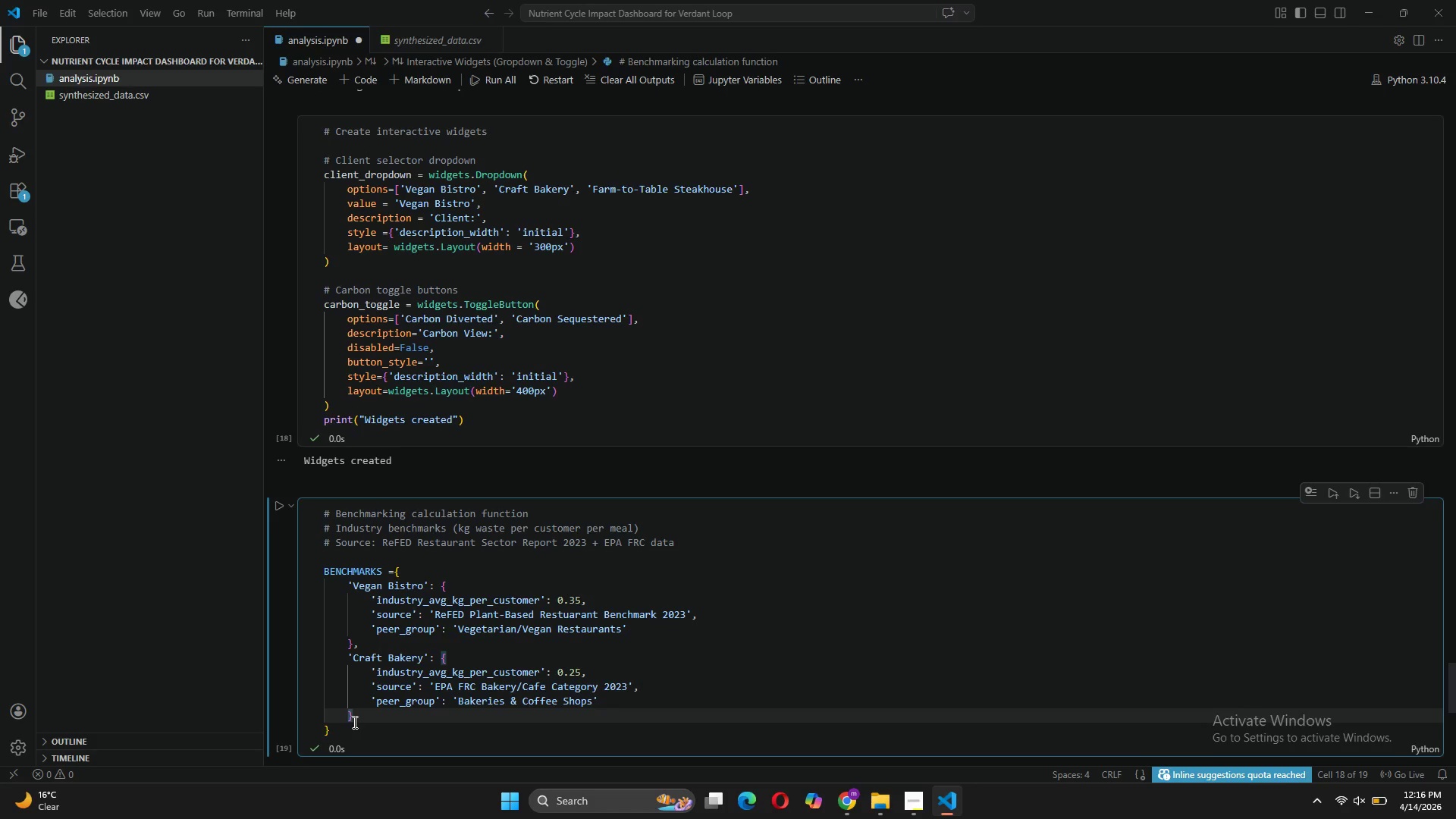 
key(Comma)
 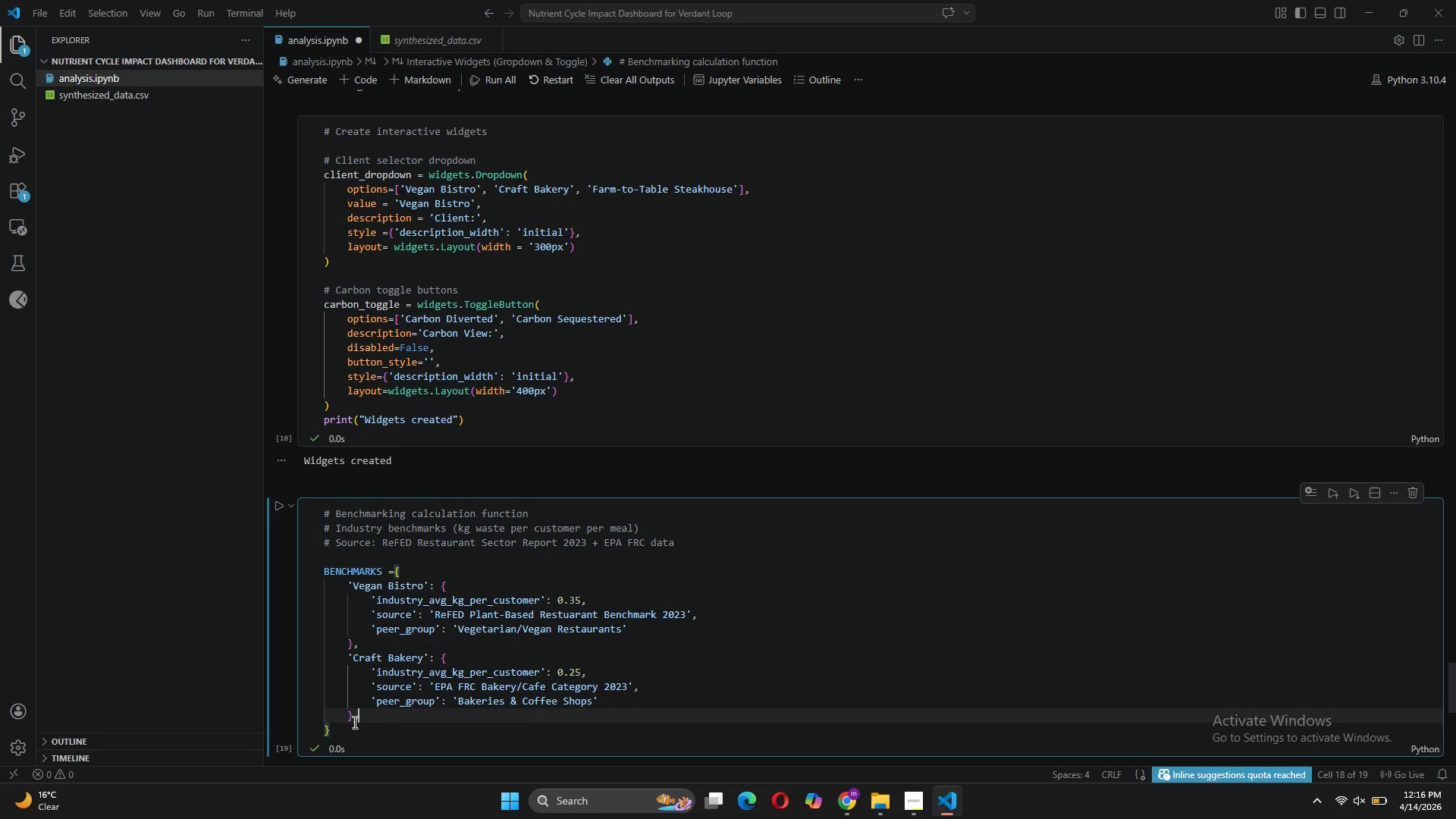 
key(Enter)
 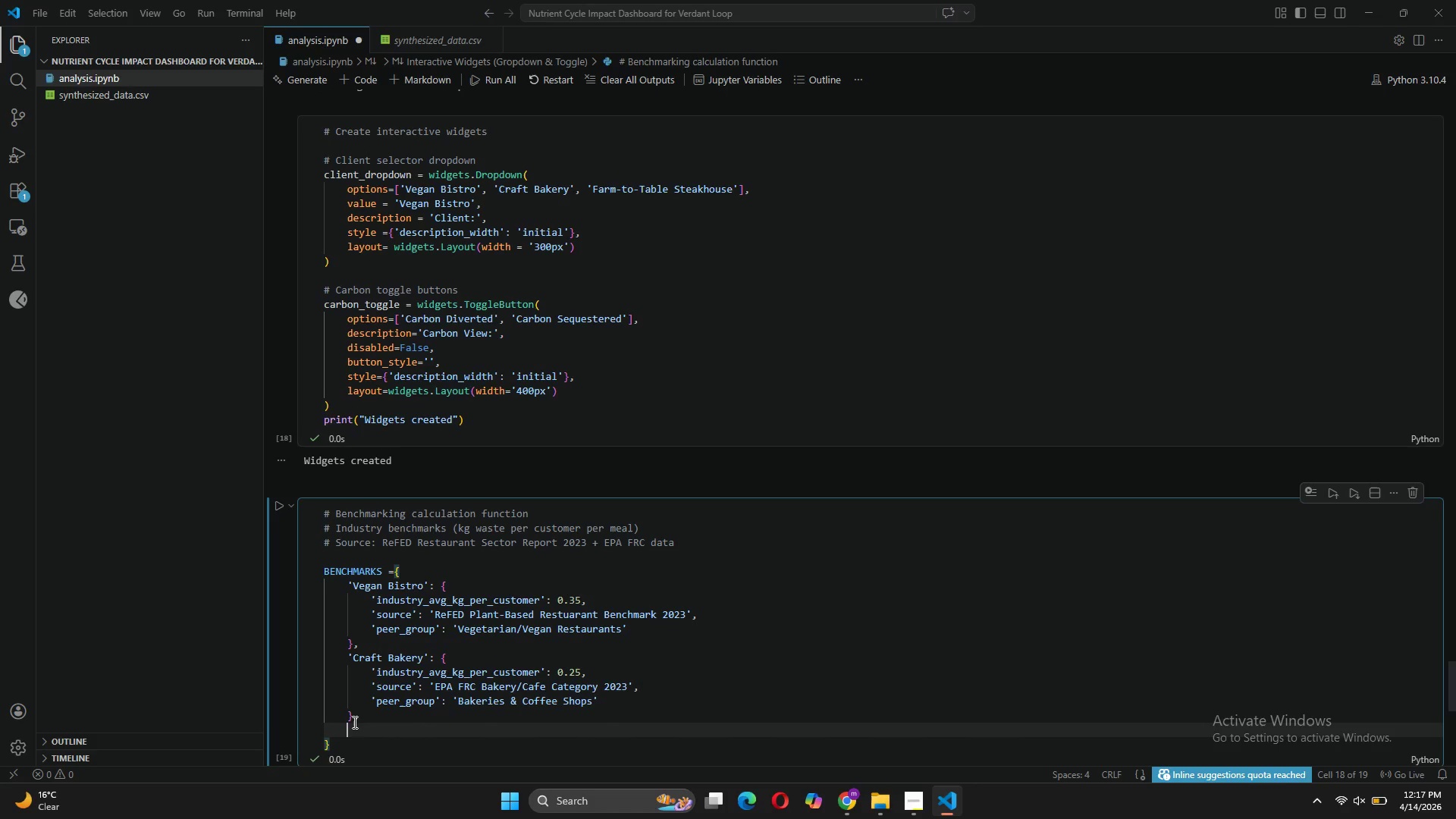 
wait(8.28)
 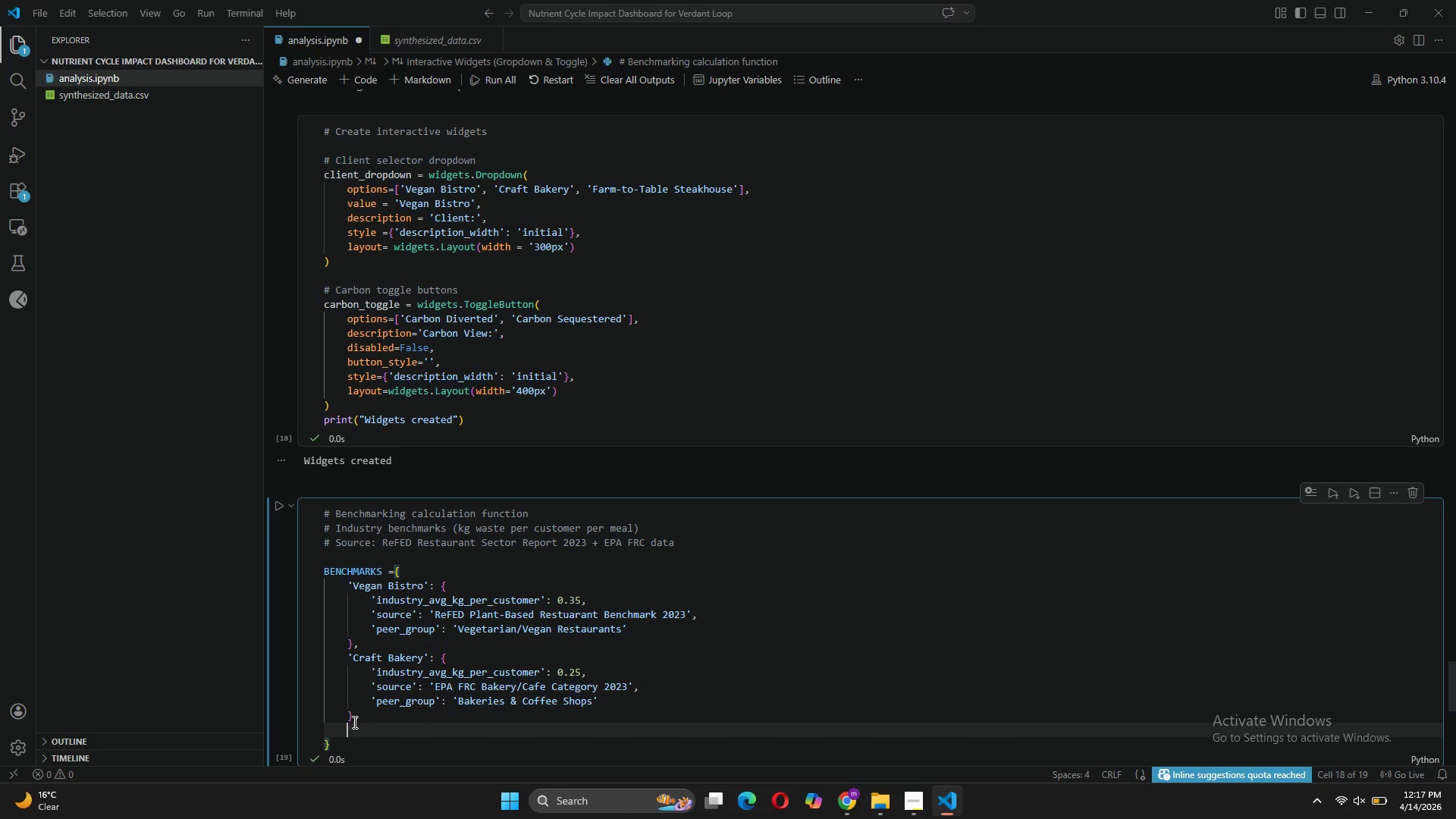 
type('Farm-y)
key(Backspace)
type(to-Table Steakhouse: )
key(Backspace)
key(Backspace)
 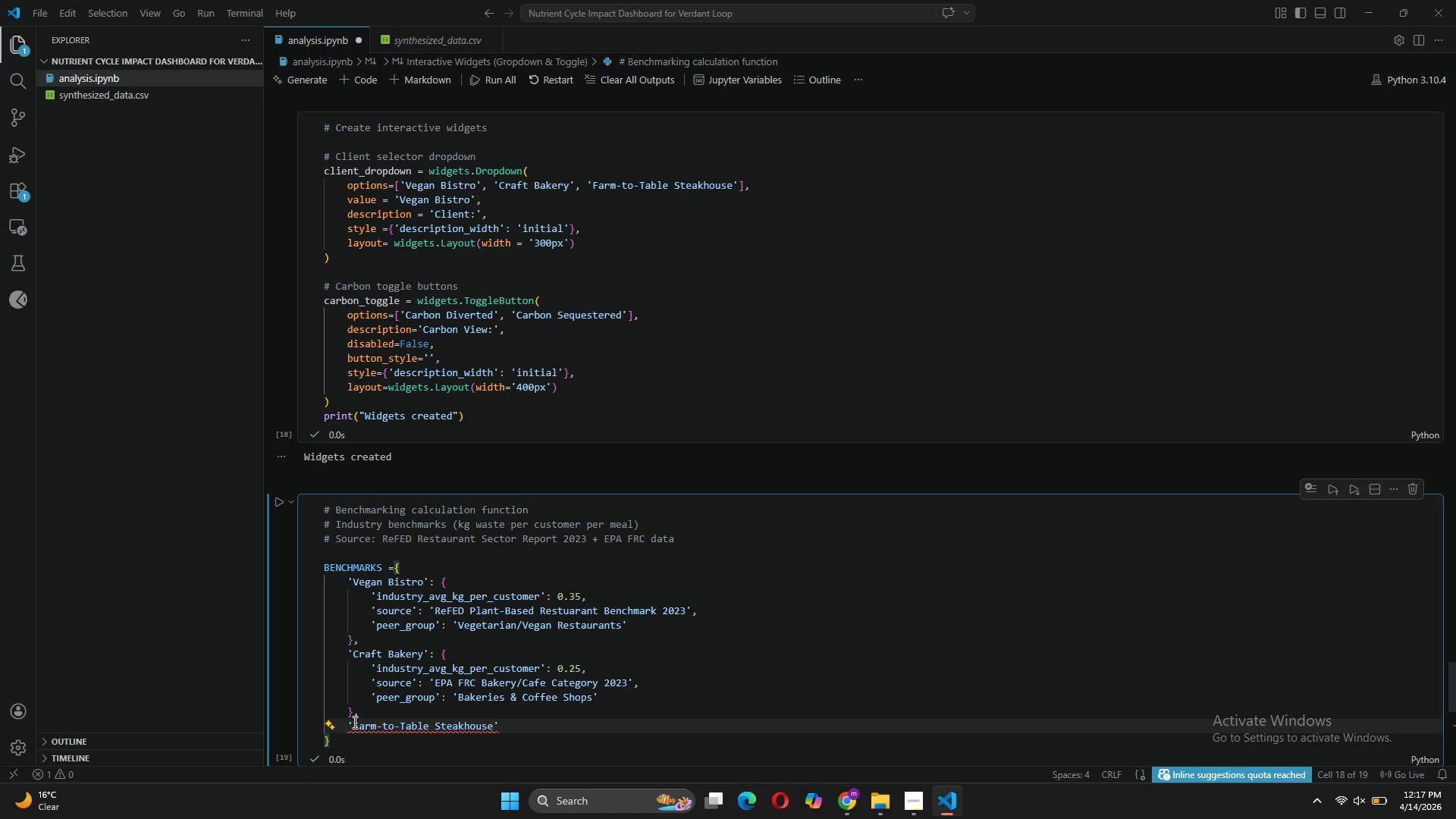 
key(ArrowRight)
 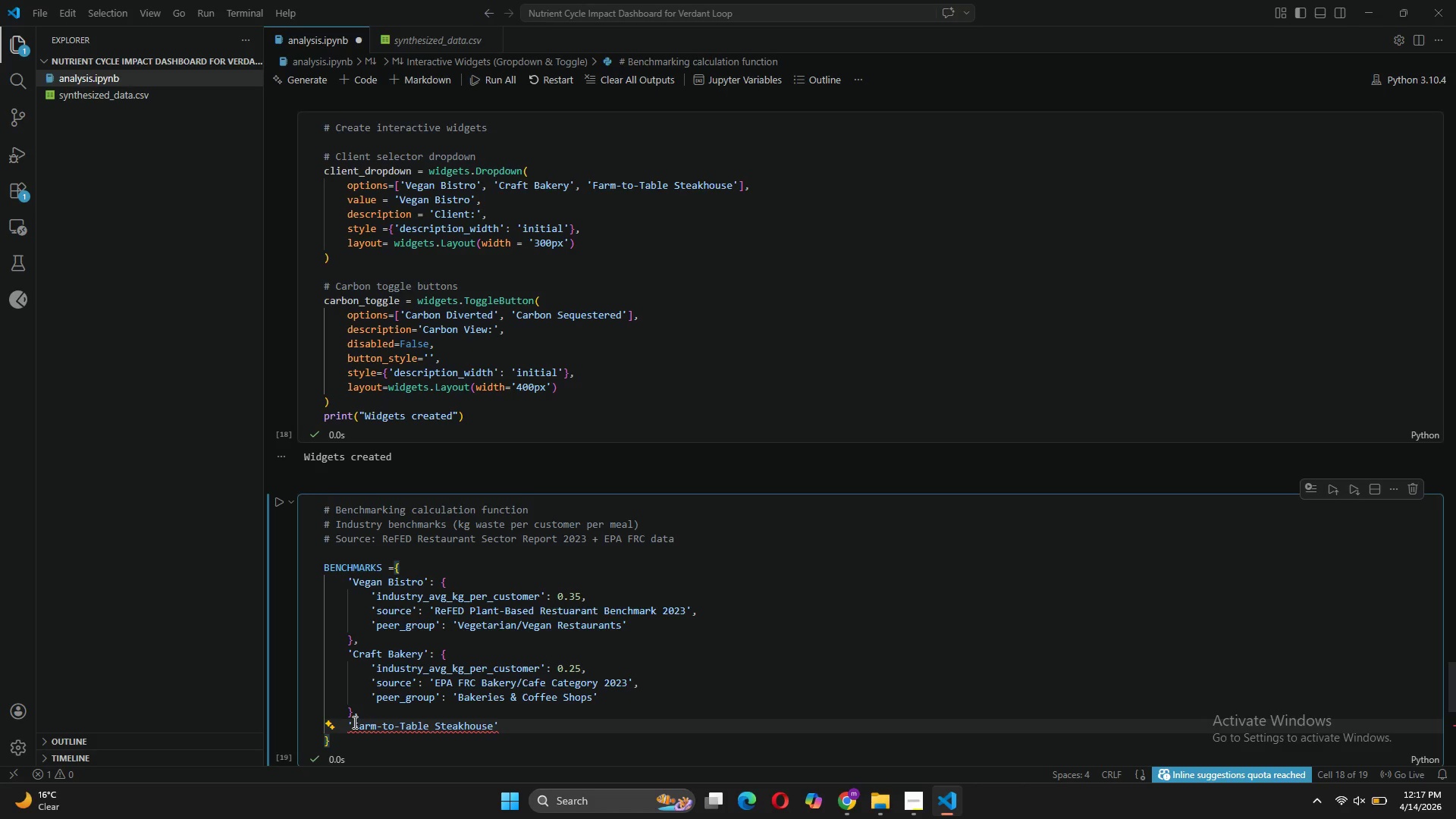 
key(Shift+Semicolon)
 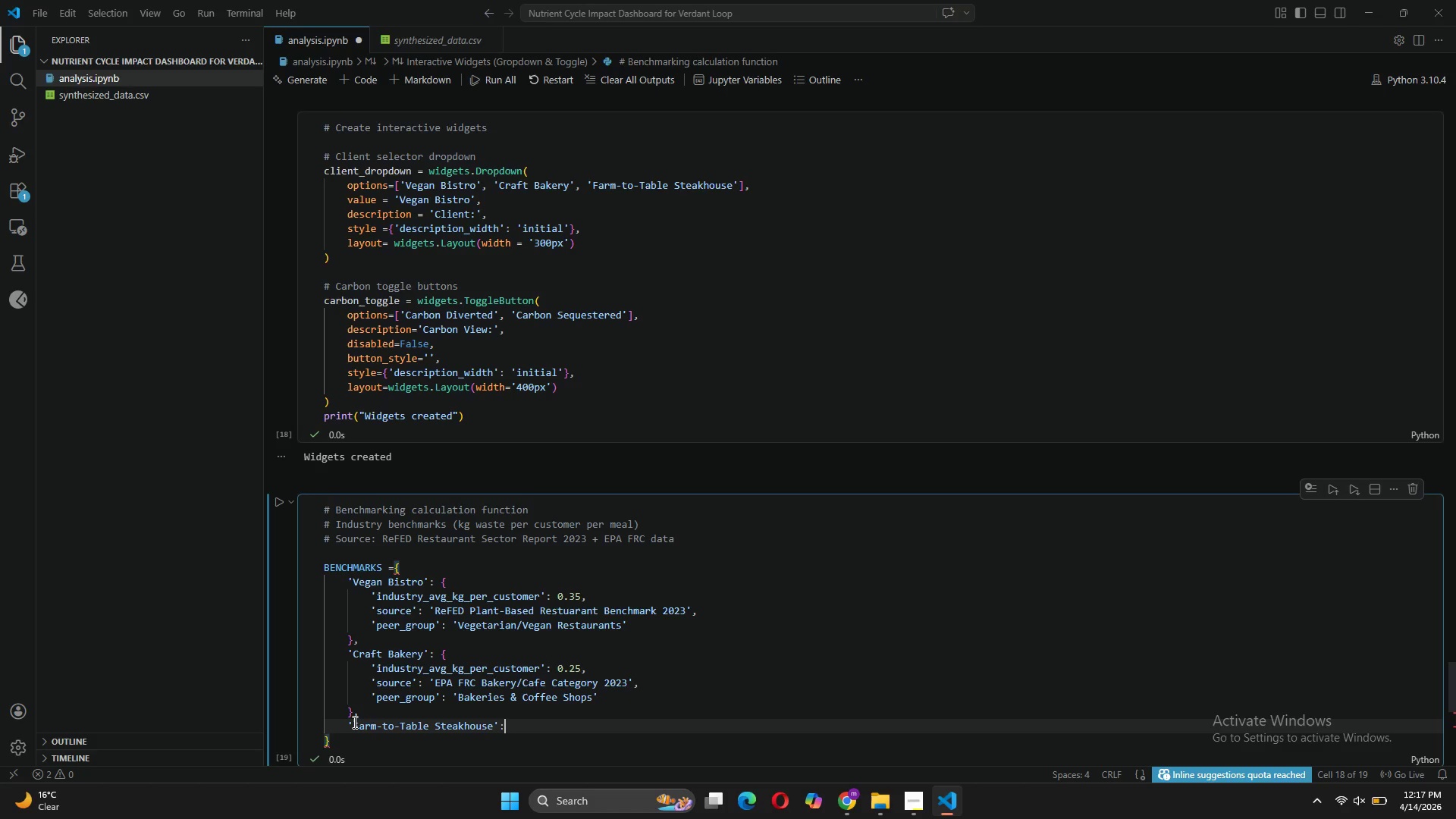 
key(Space)
 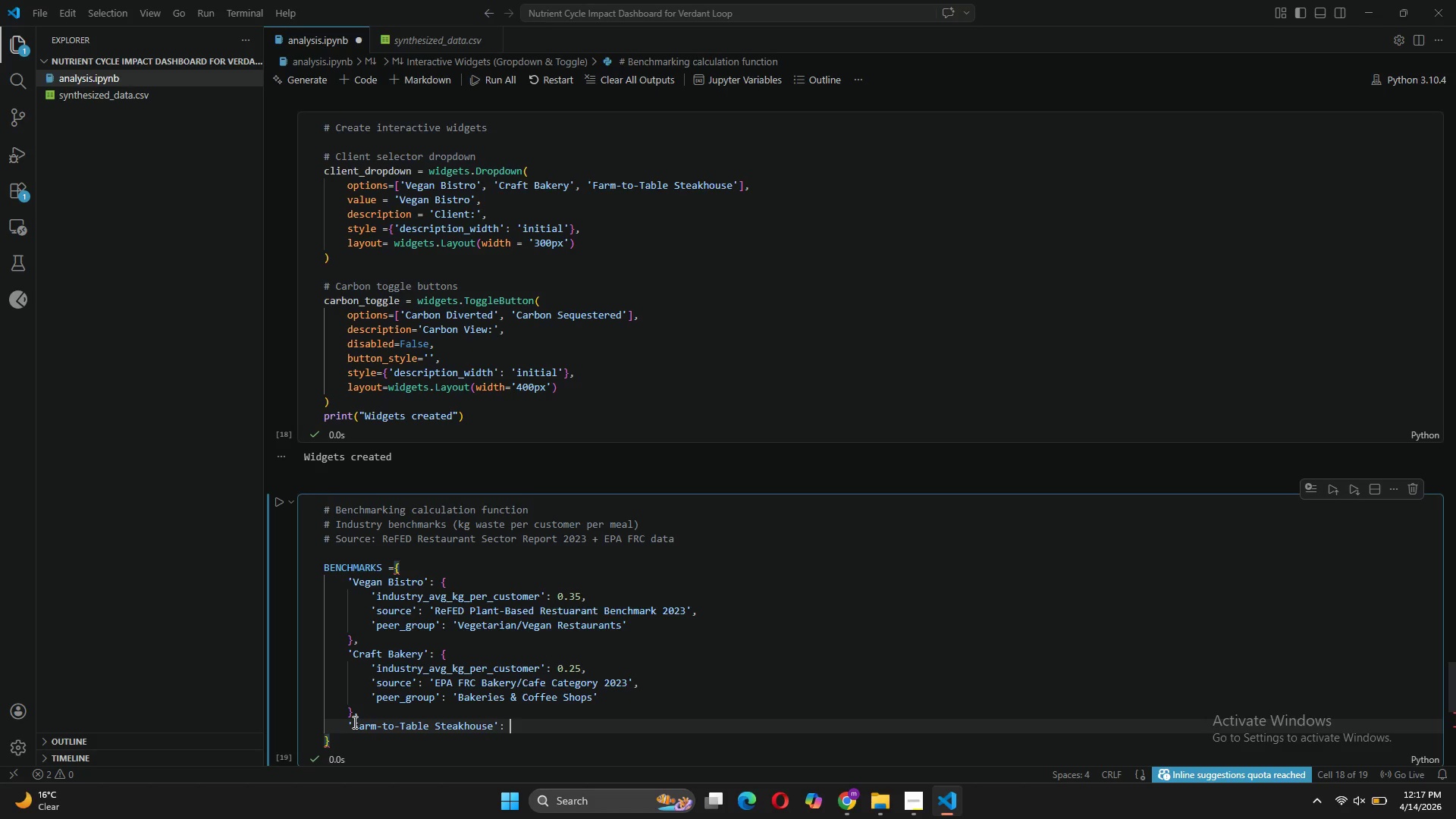 
key(Shift+BracketLeft)
 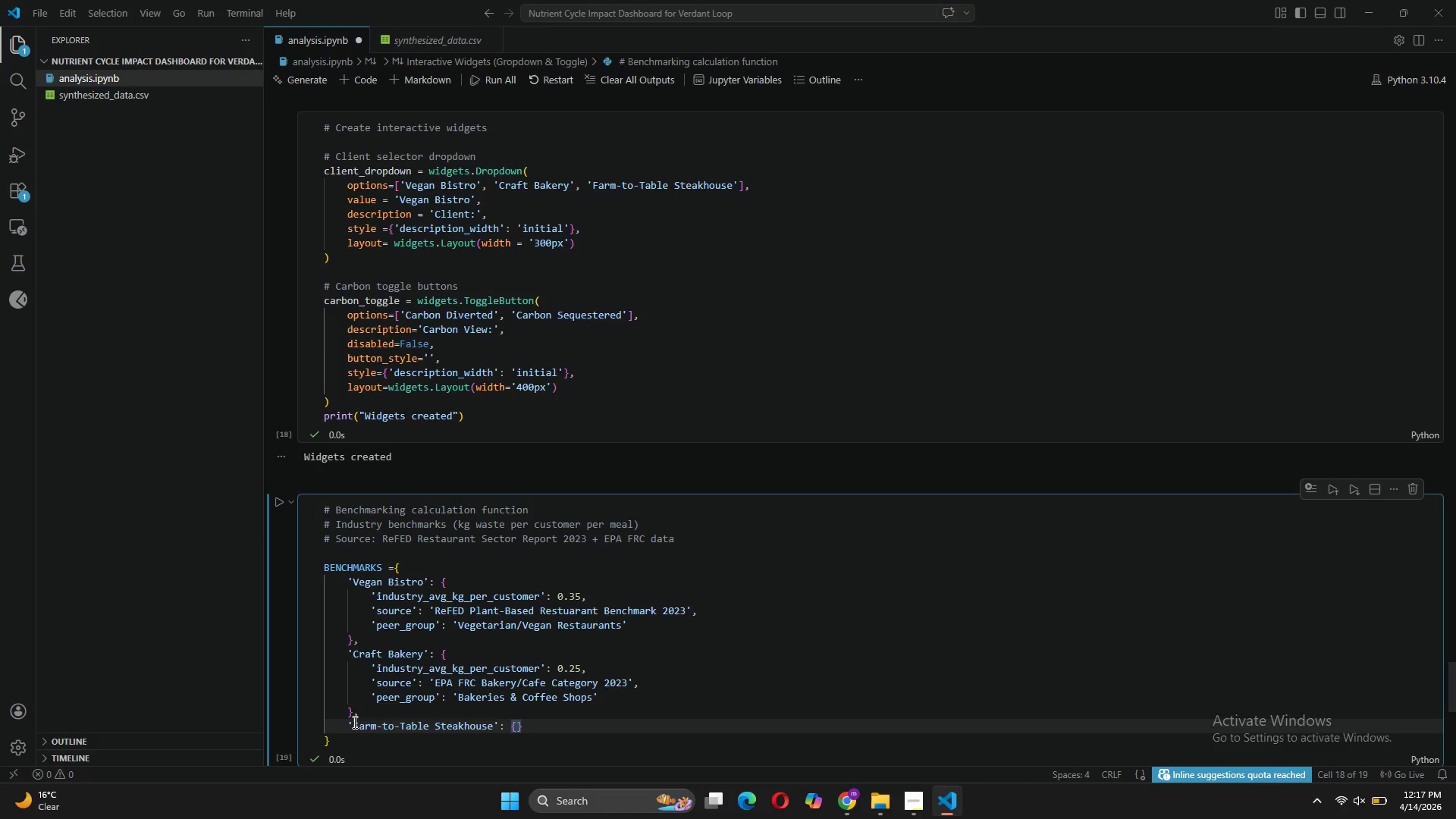 
key(Enter)
 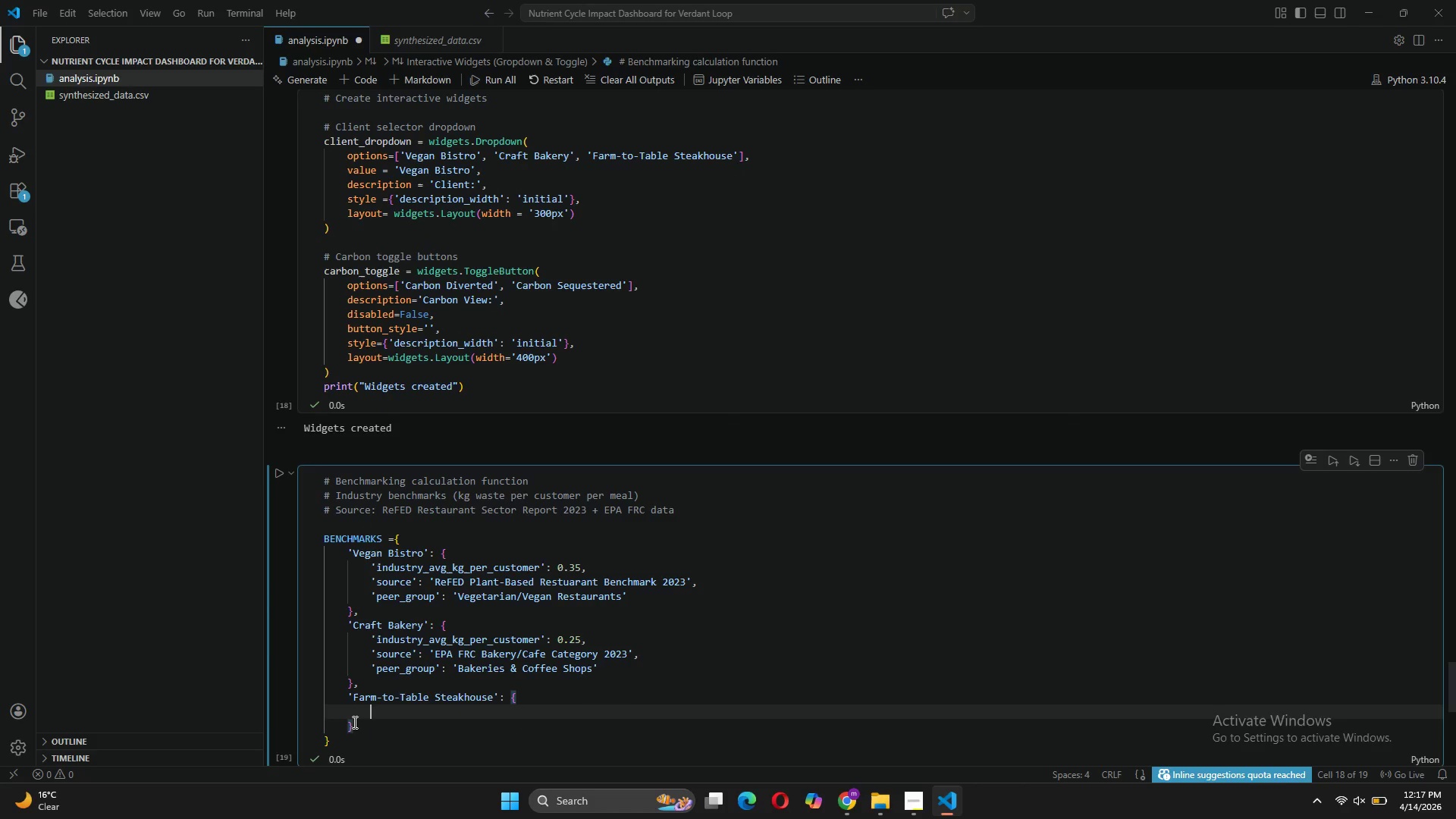 
key(Control+ControlLeft)
 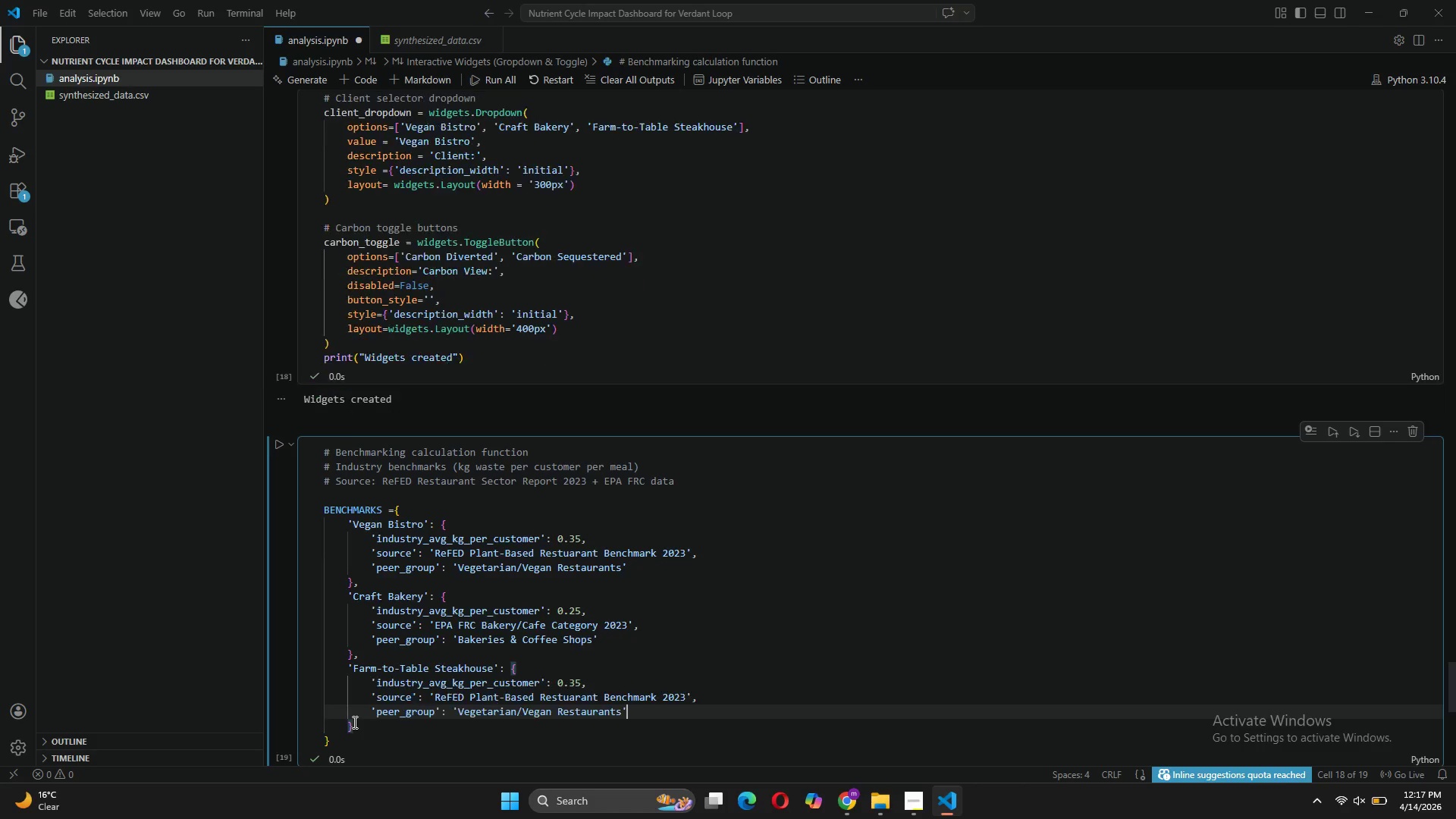 
key(Control+V)
 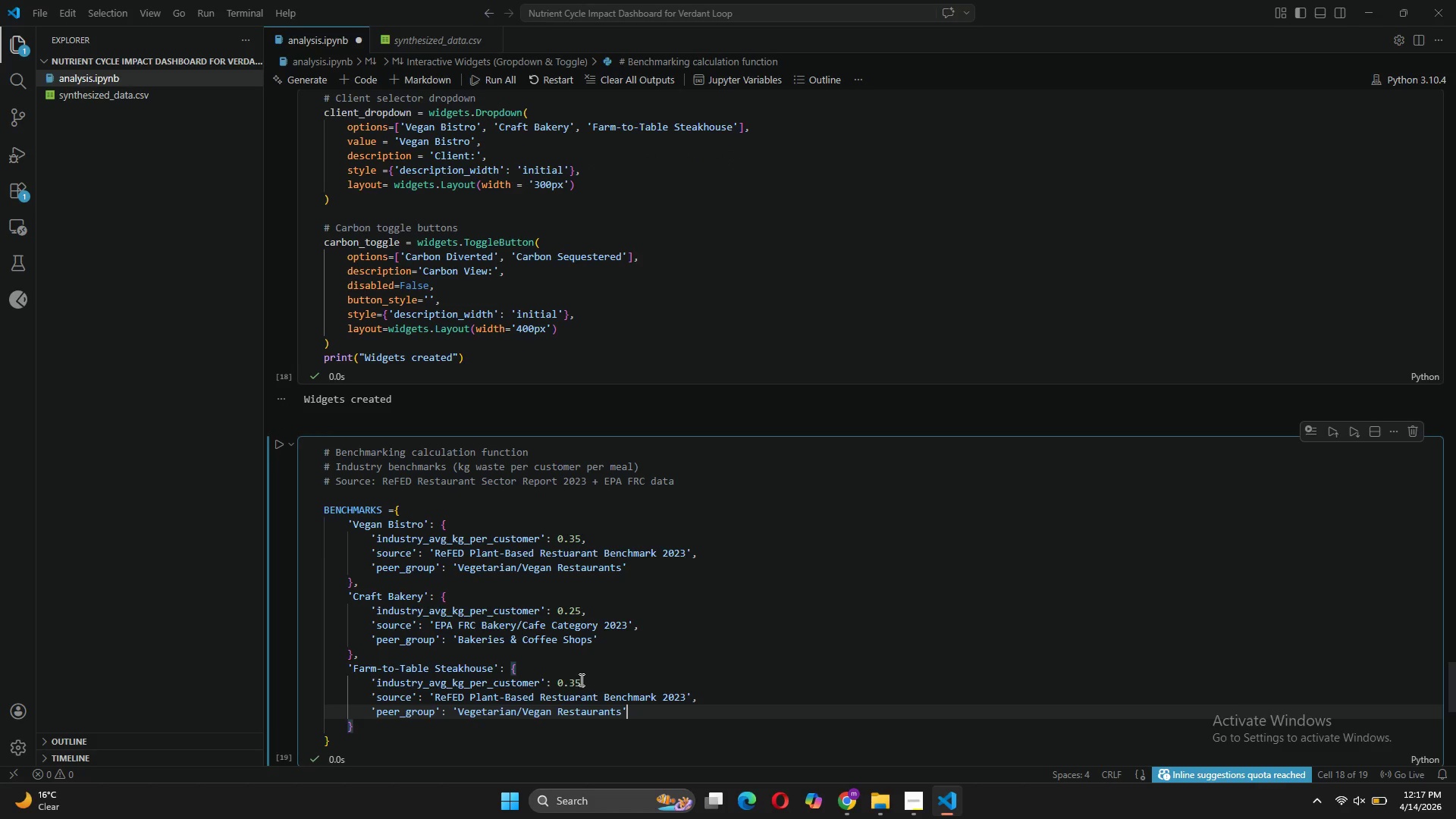 
left_click([575, 678])
 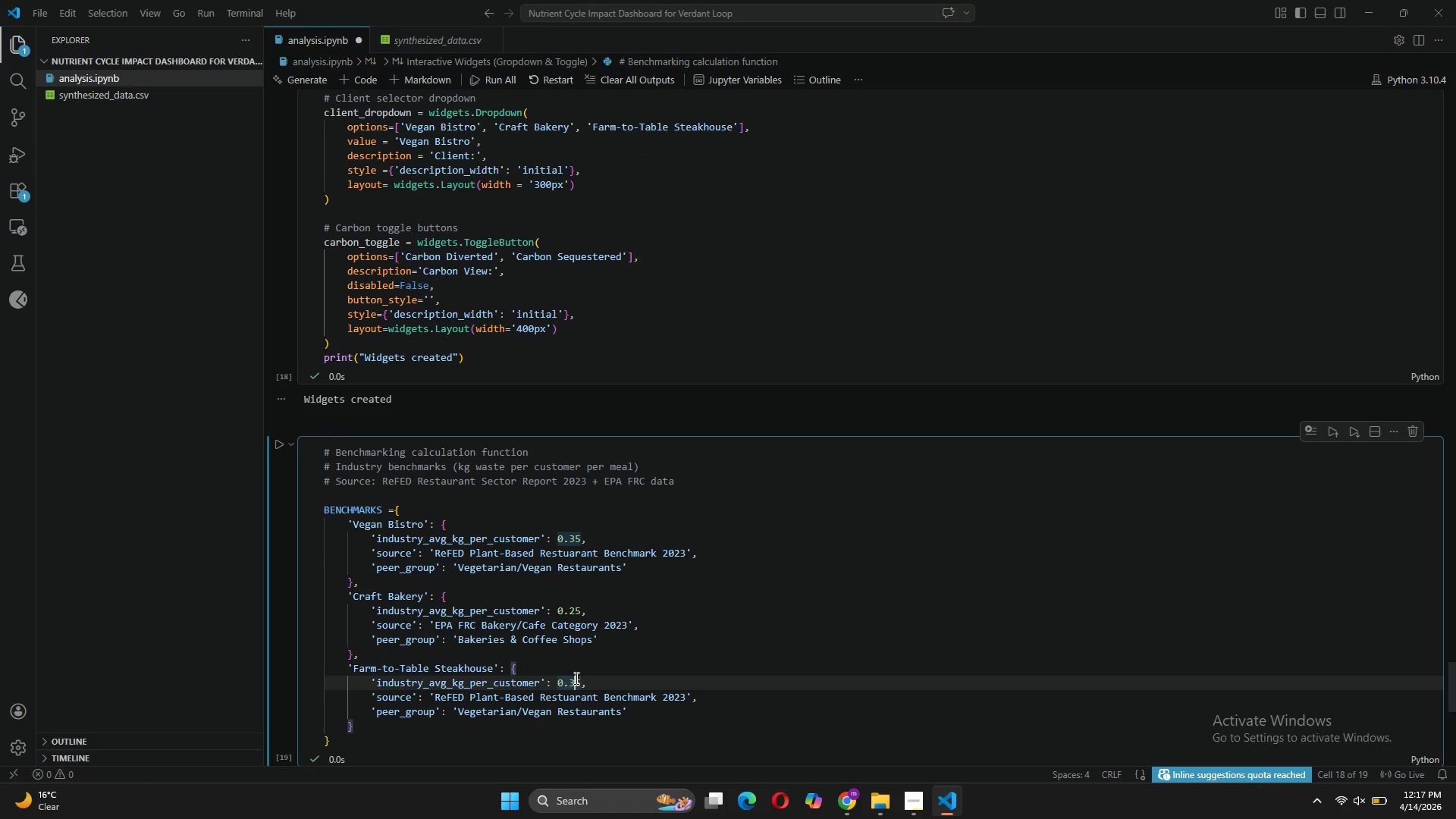 
key(Backspace)
 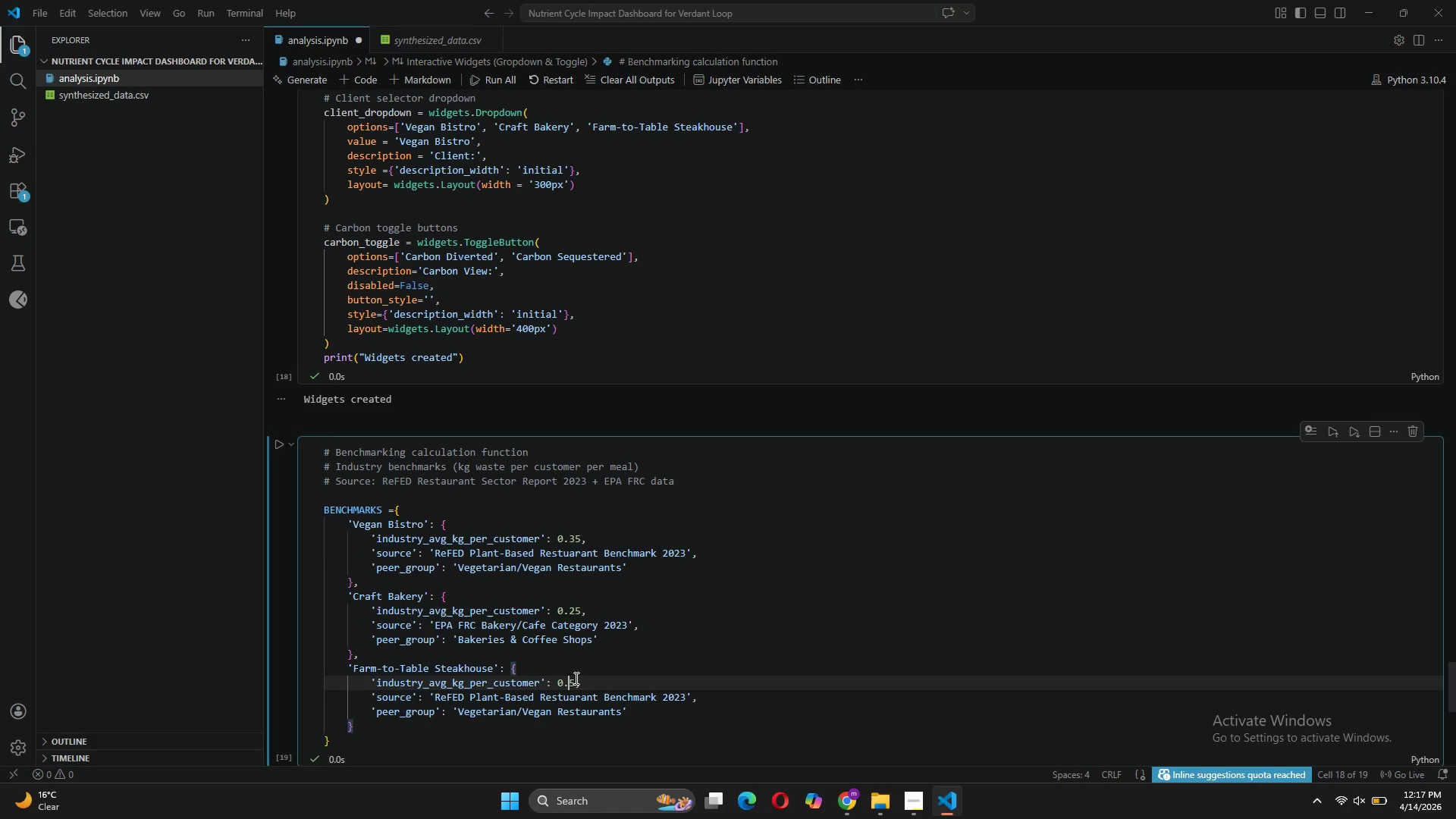 
key(5)
 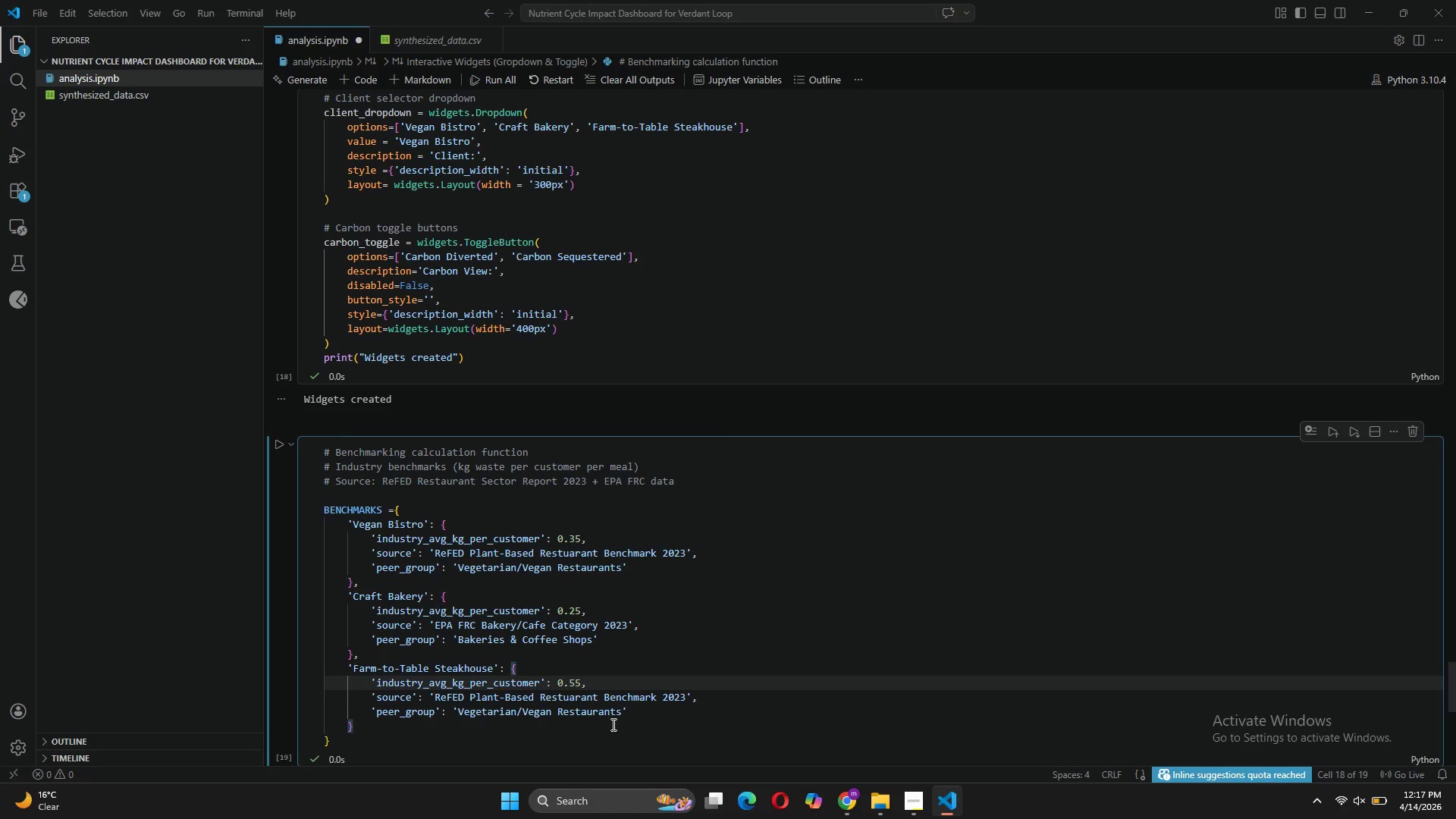 
wait(7.66)
 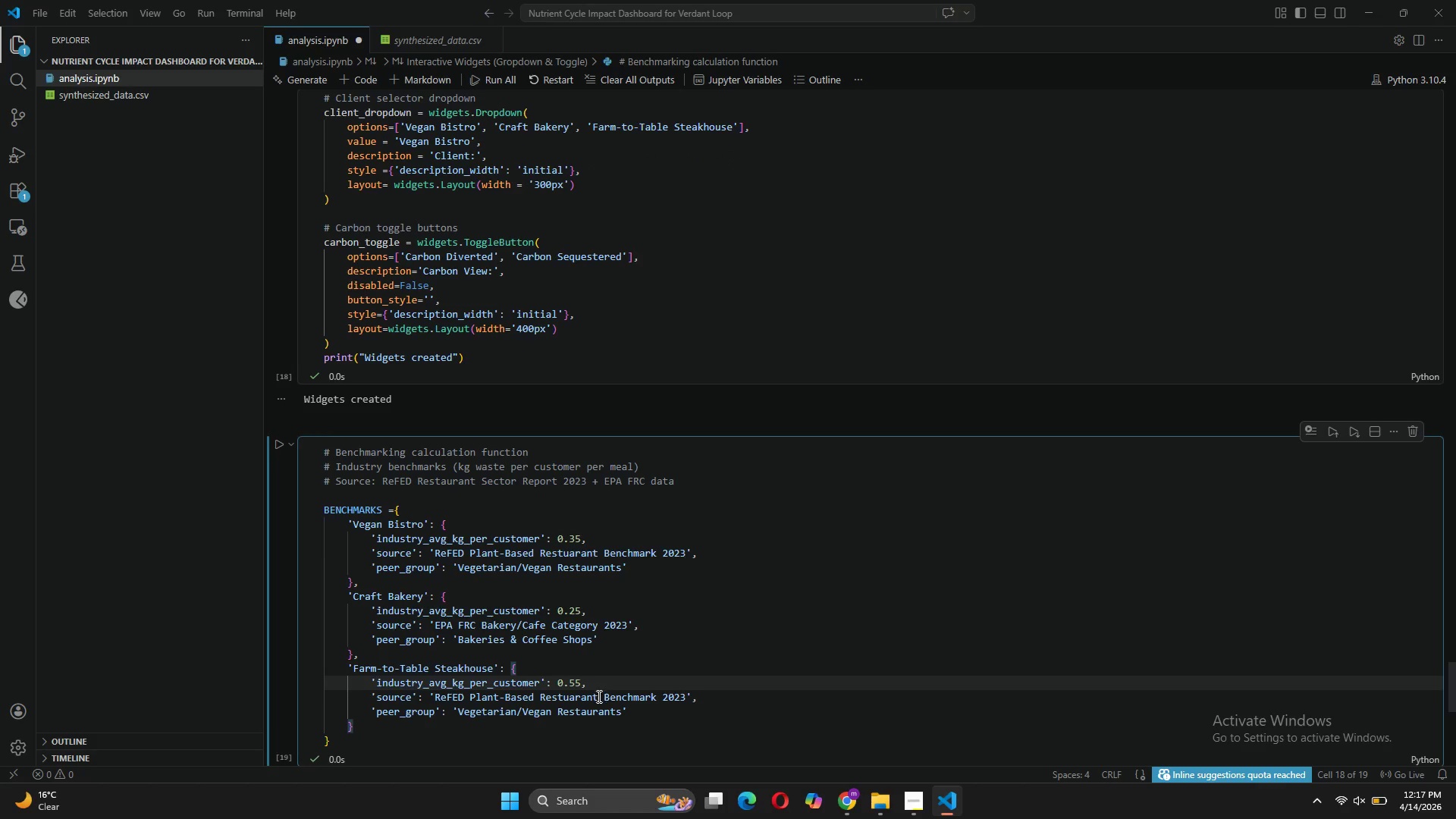 
left_click_drag(start_coordinate=[622, 711], to_coordinate=[460, 712])
 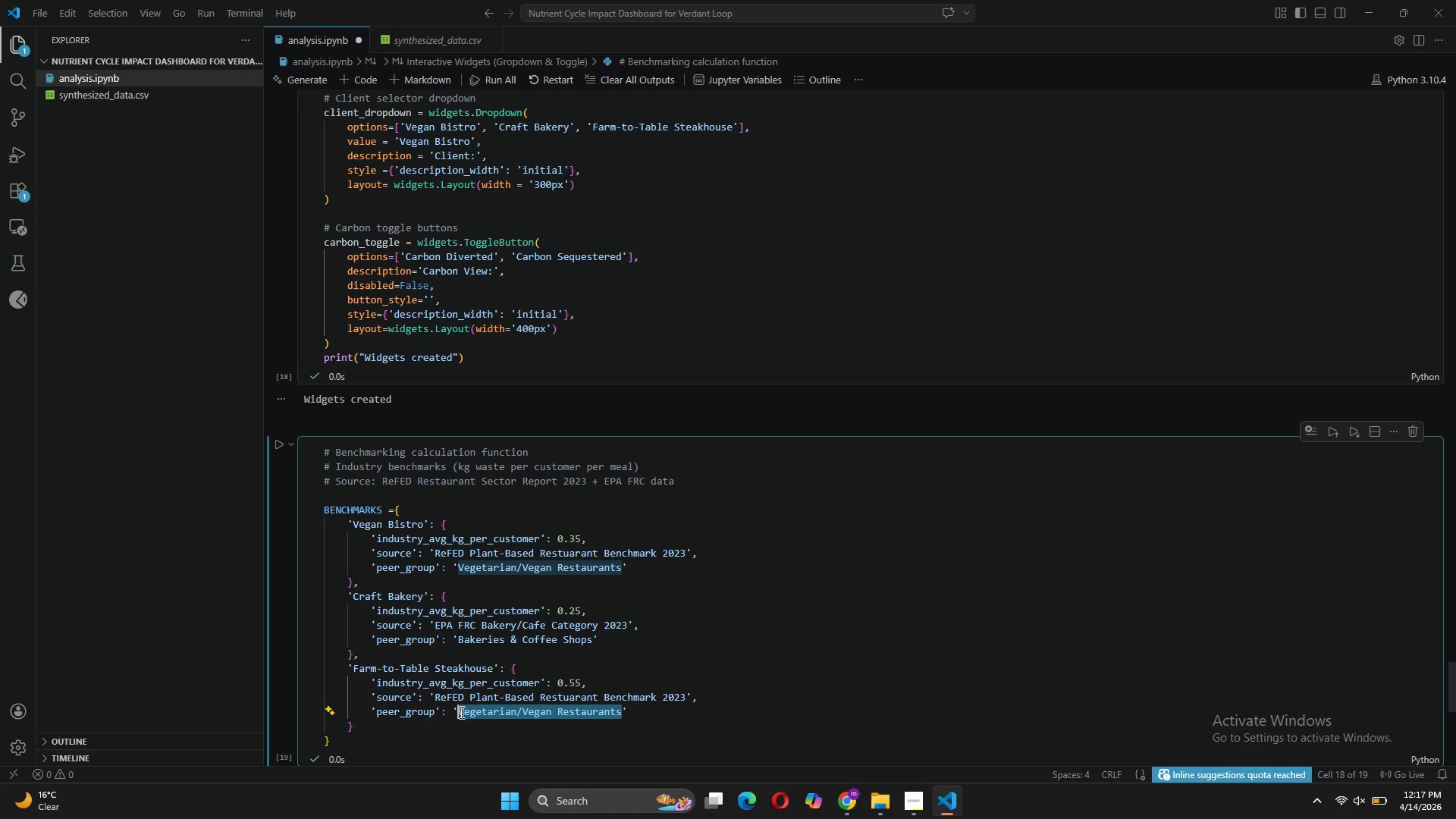 
type(Sy)
key(Backspace)
type(teakhouses & Full-Service)
 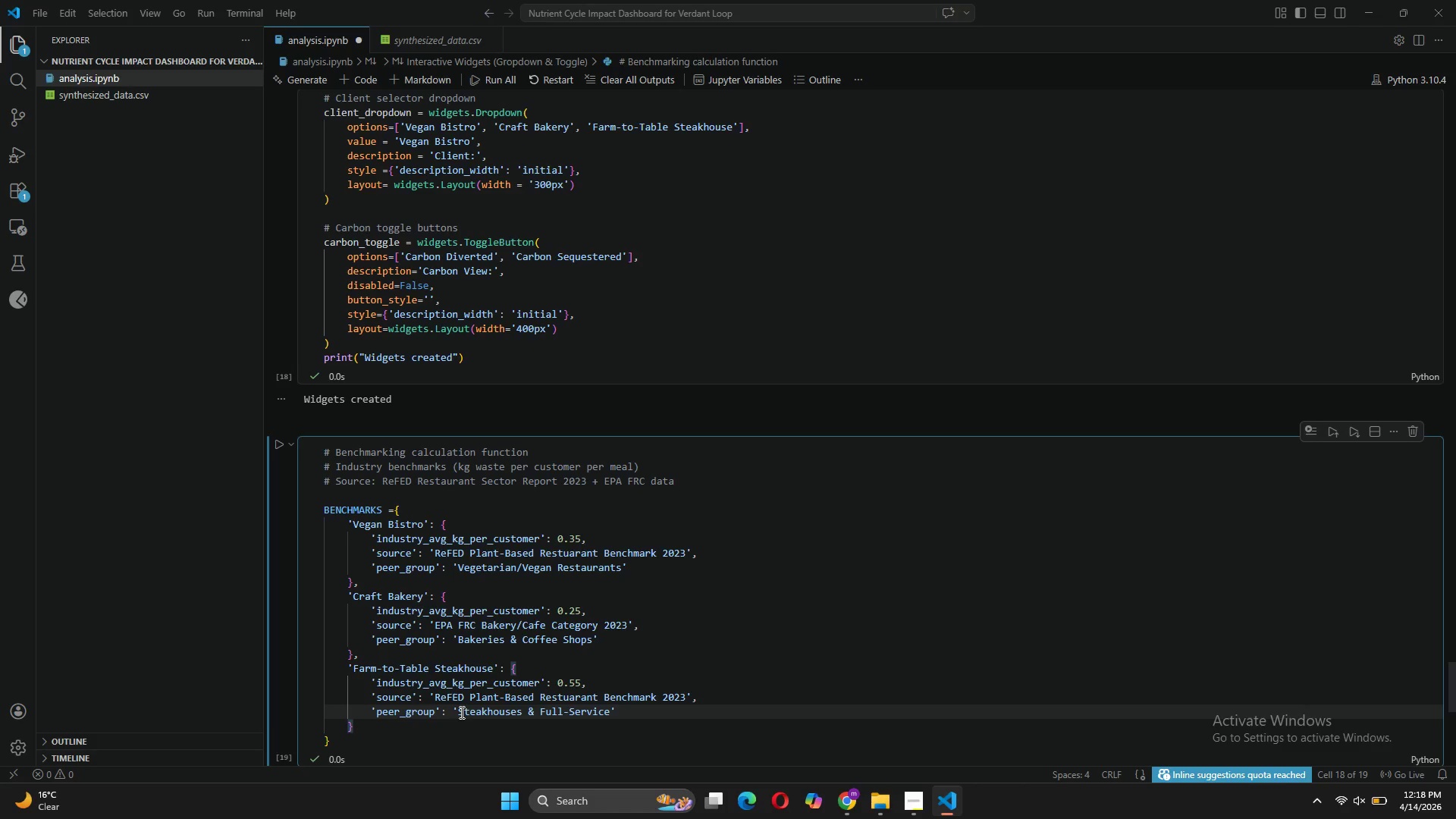 
wait(9.41)
 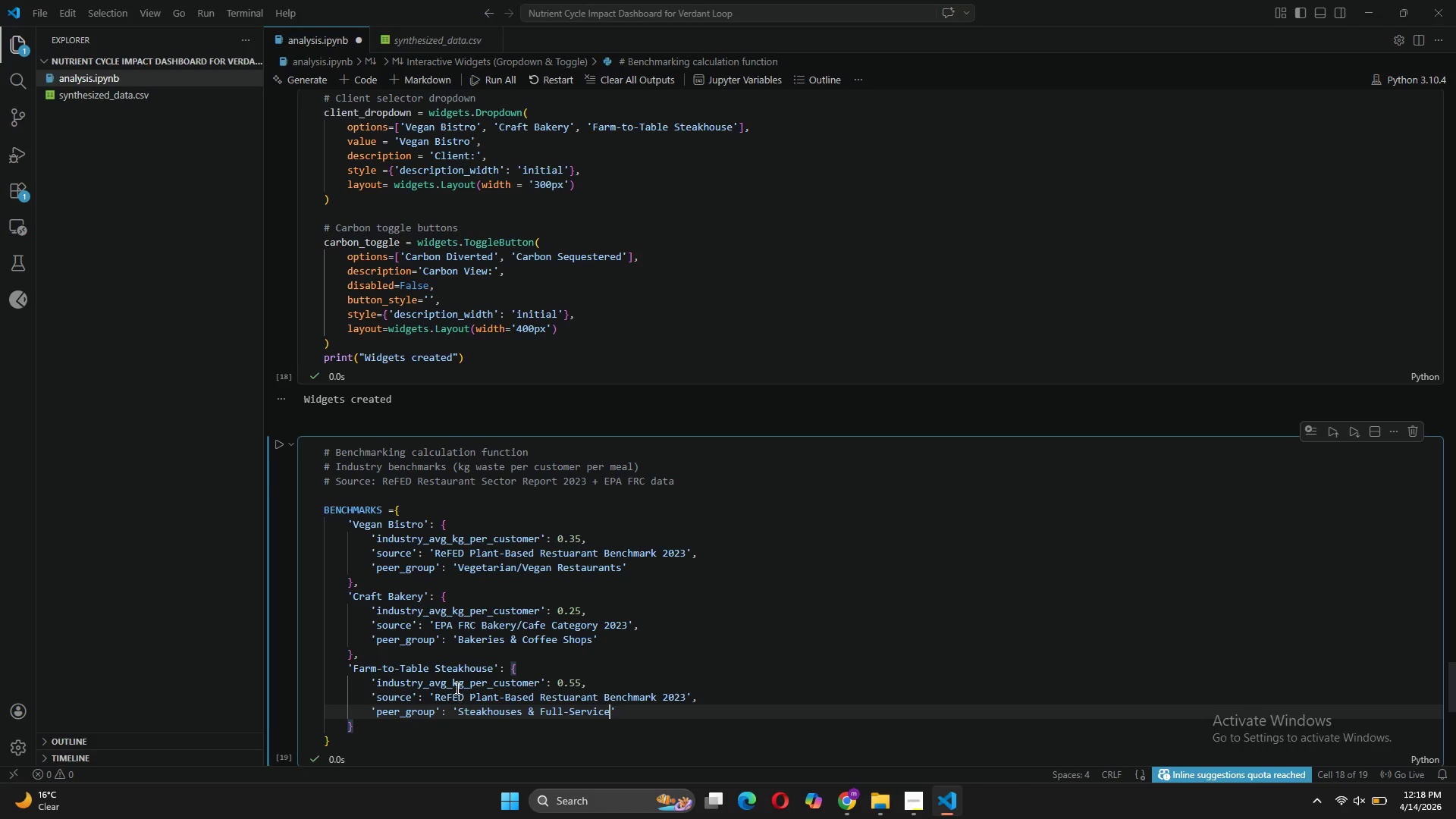 
left_click([349, 734])
 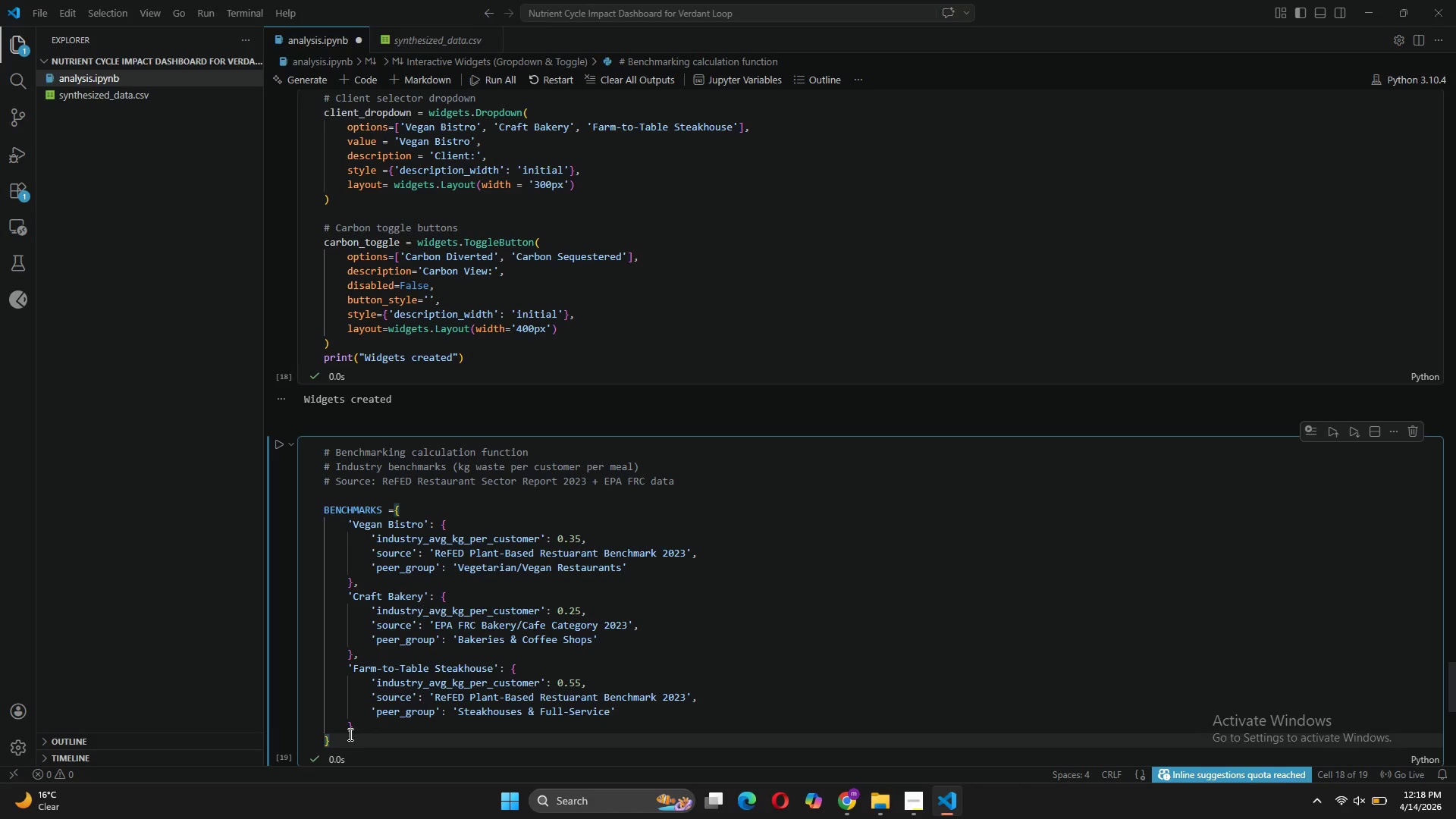 
key(Enter)
 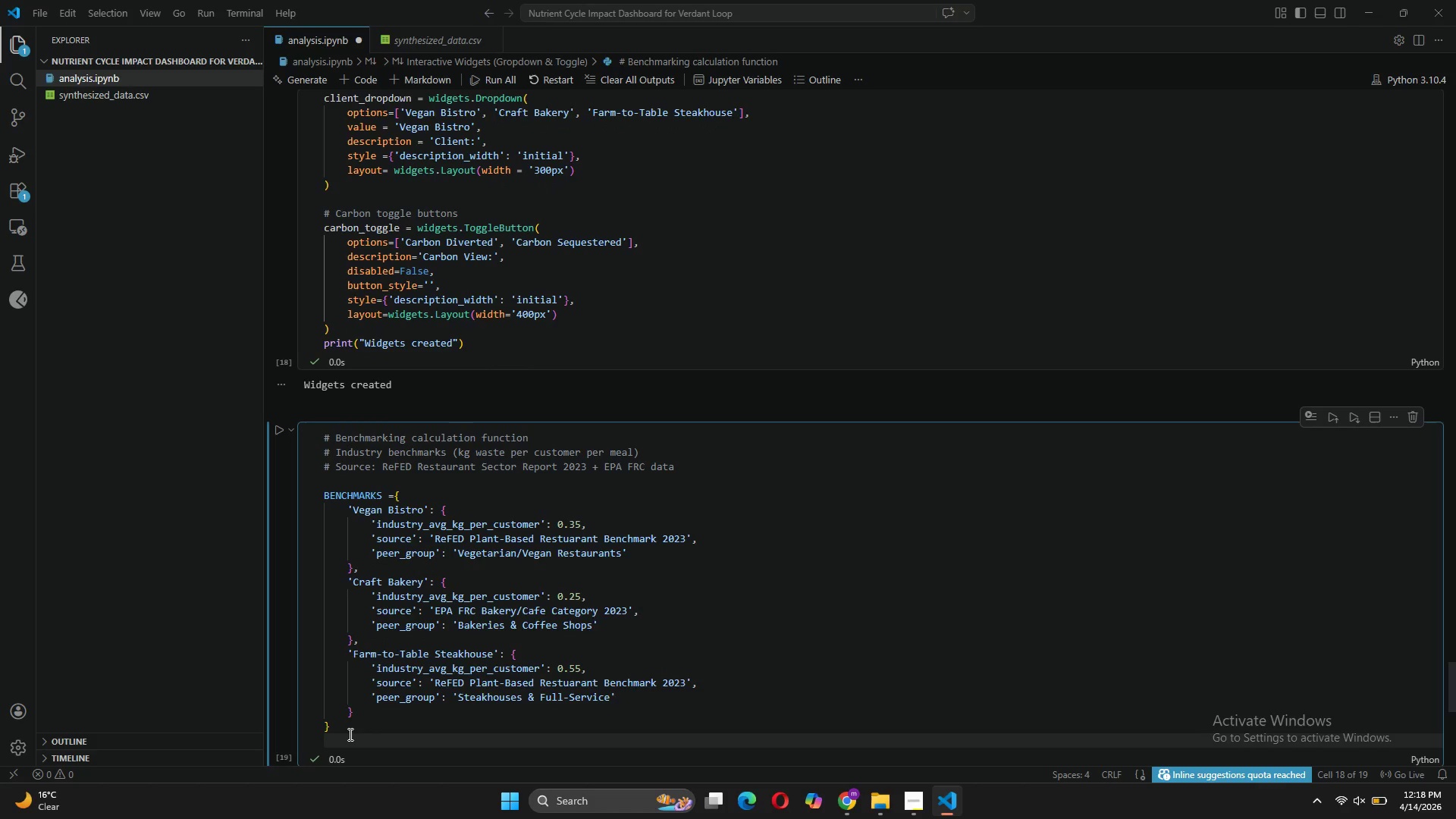 
key(Shift+3)
 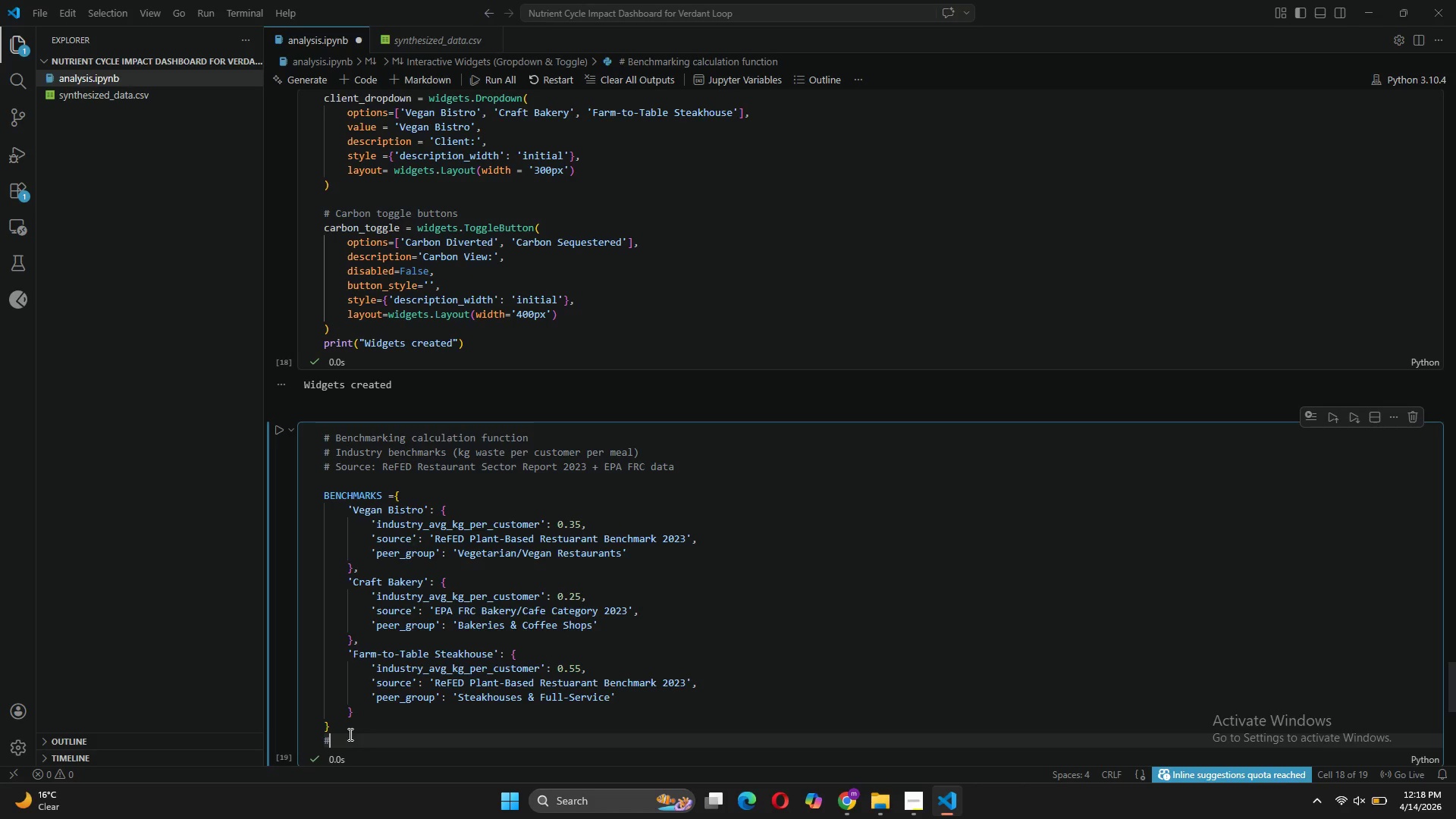 
key(ArrowLeft)
 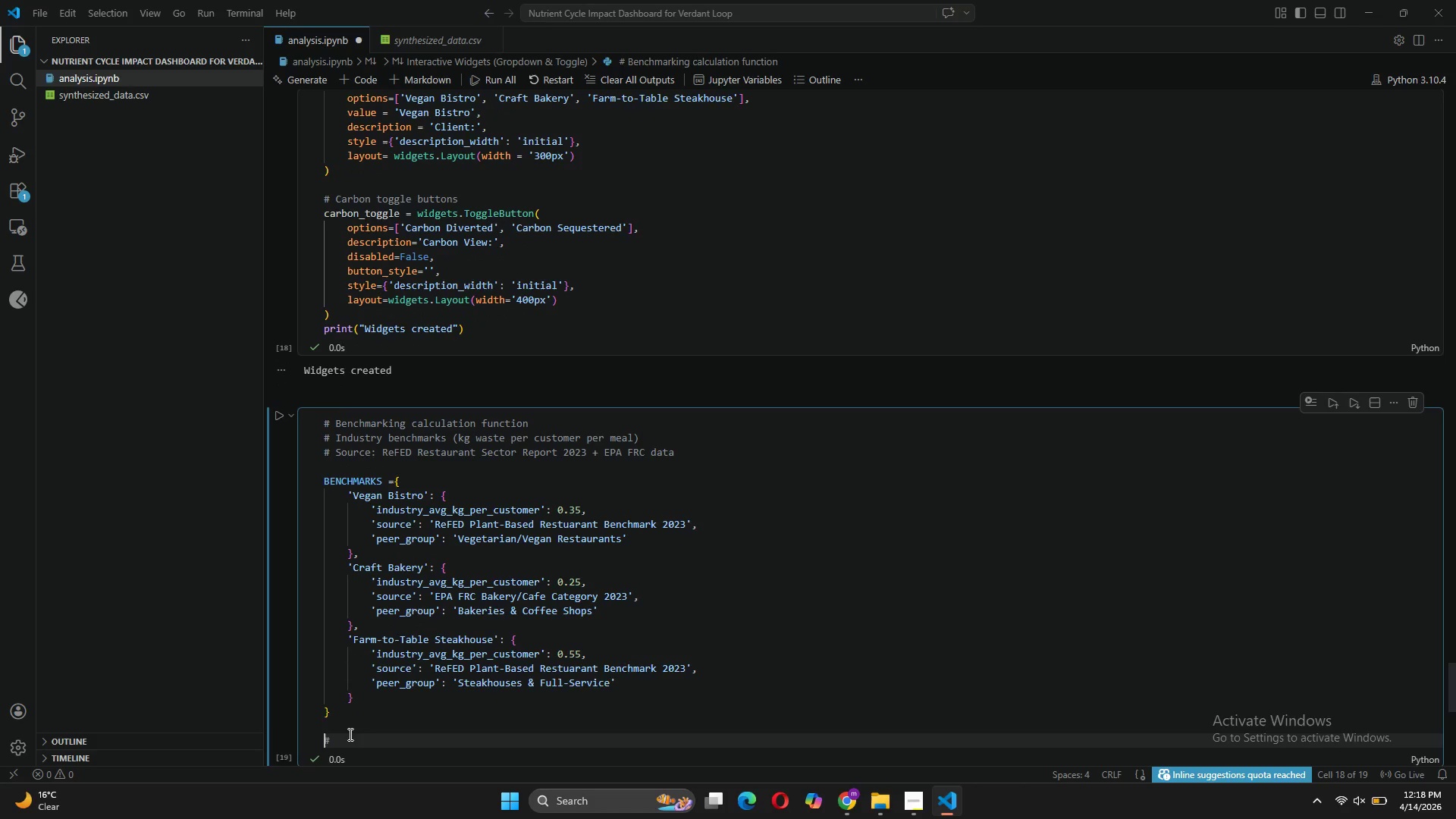 
key(Enter)
 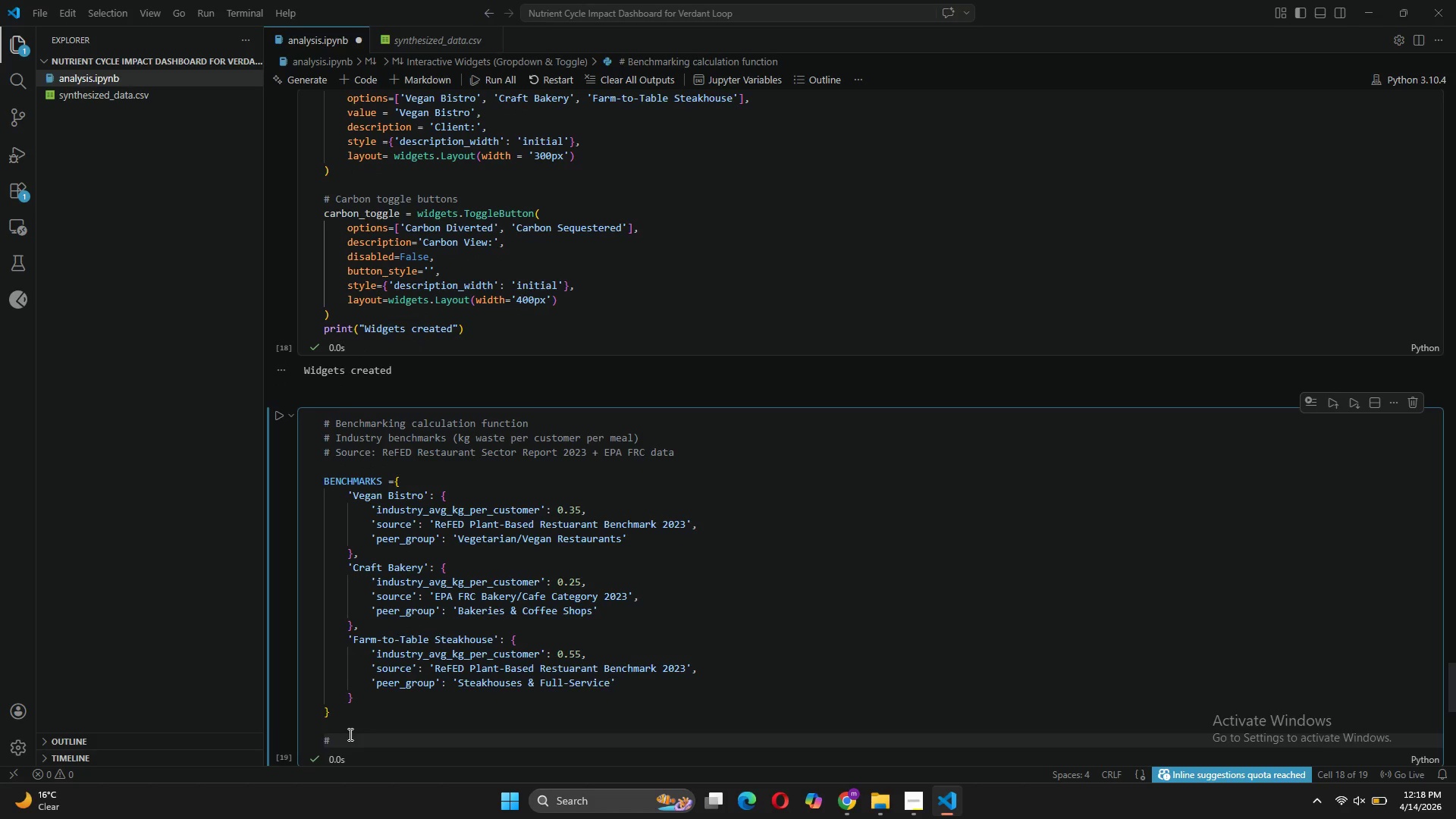 
key(ArrowRight)
 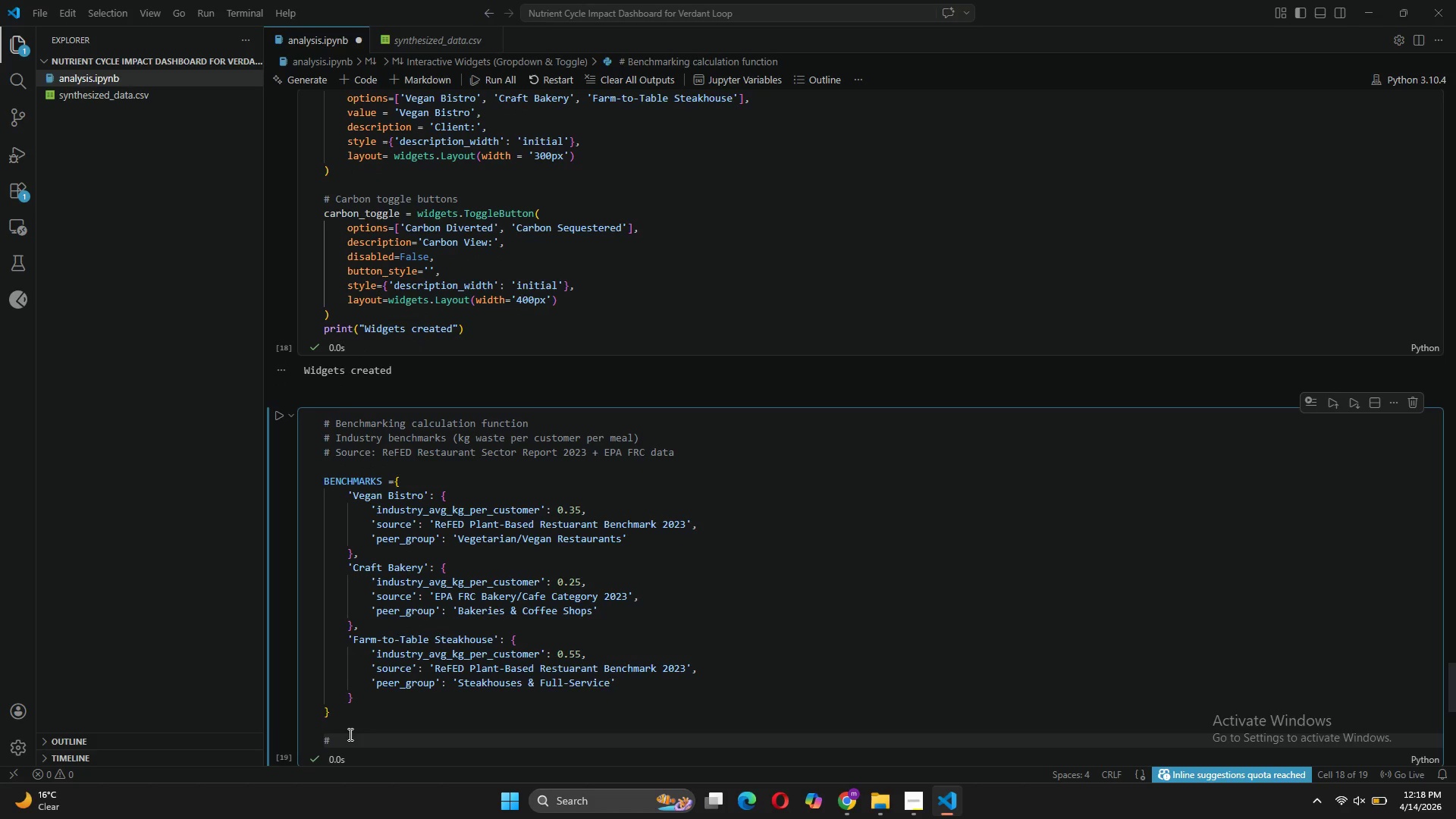 
type(Estimated)
 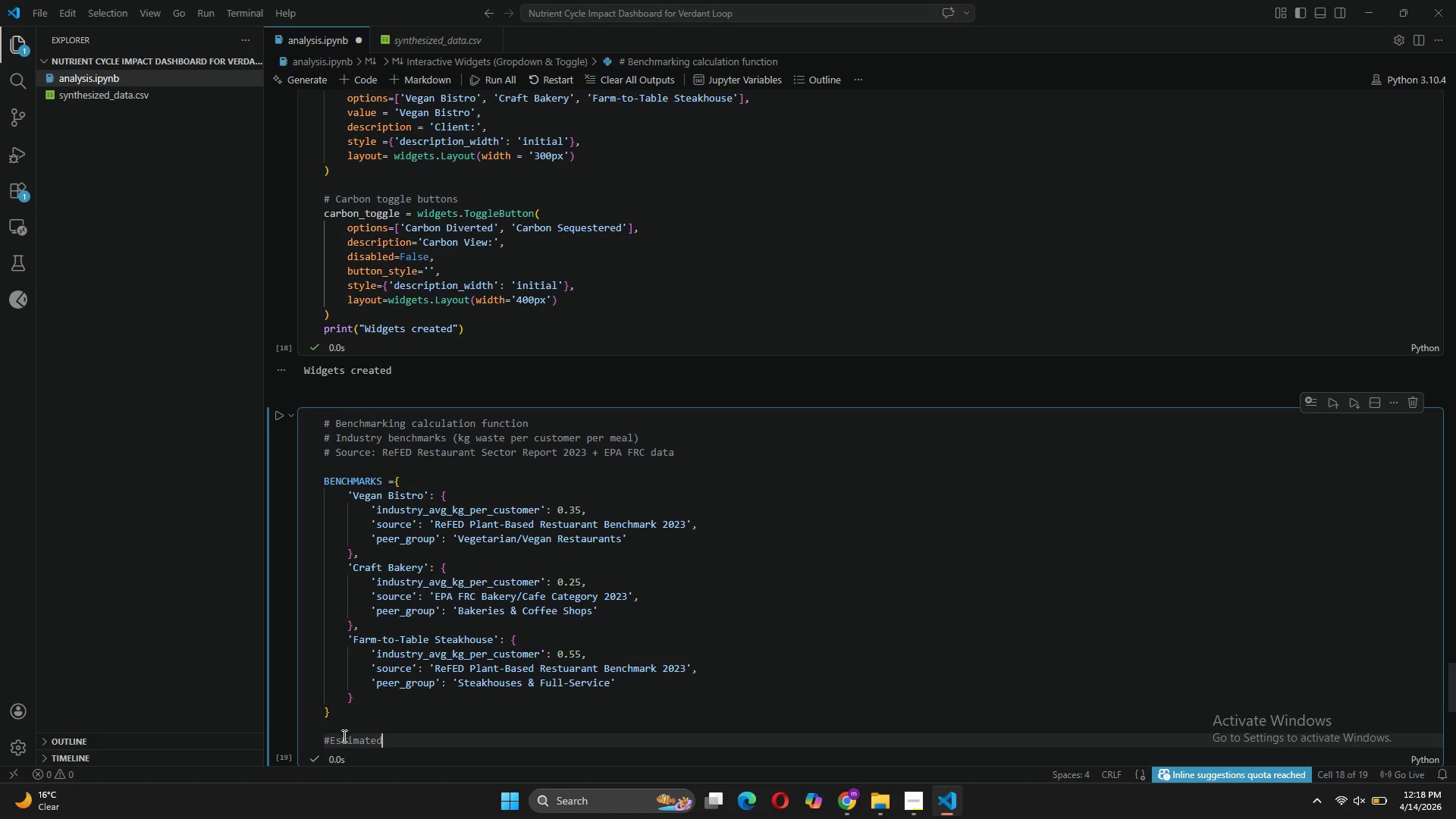 
left_click([332, 739])
 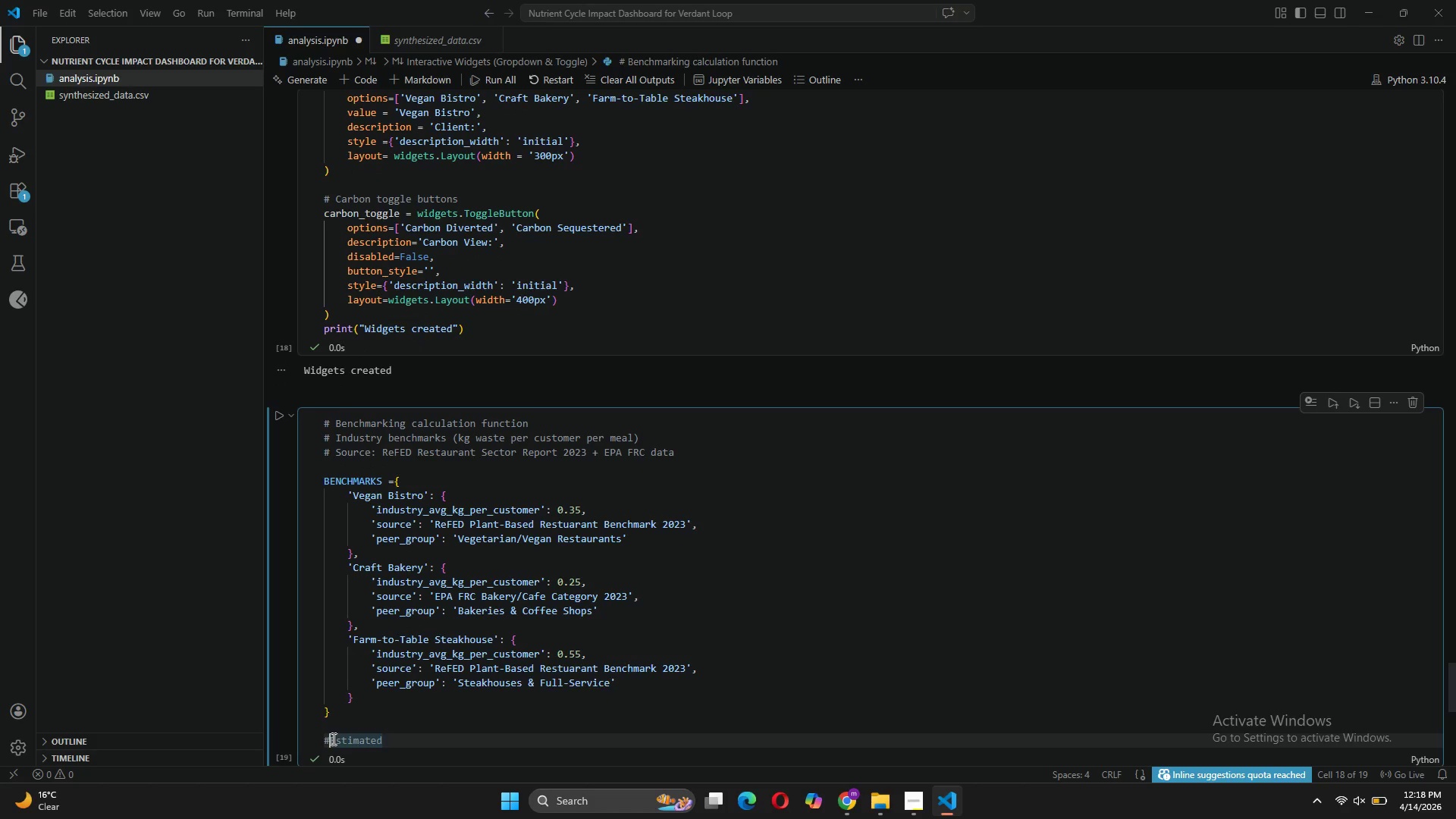 
key(Space)
 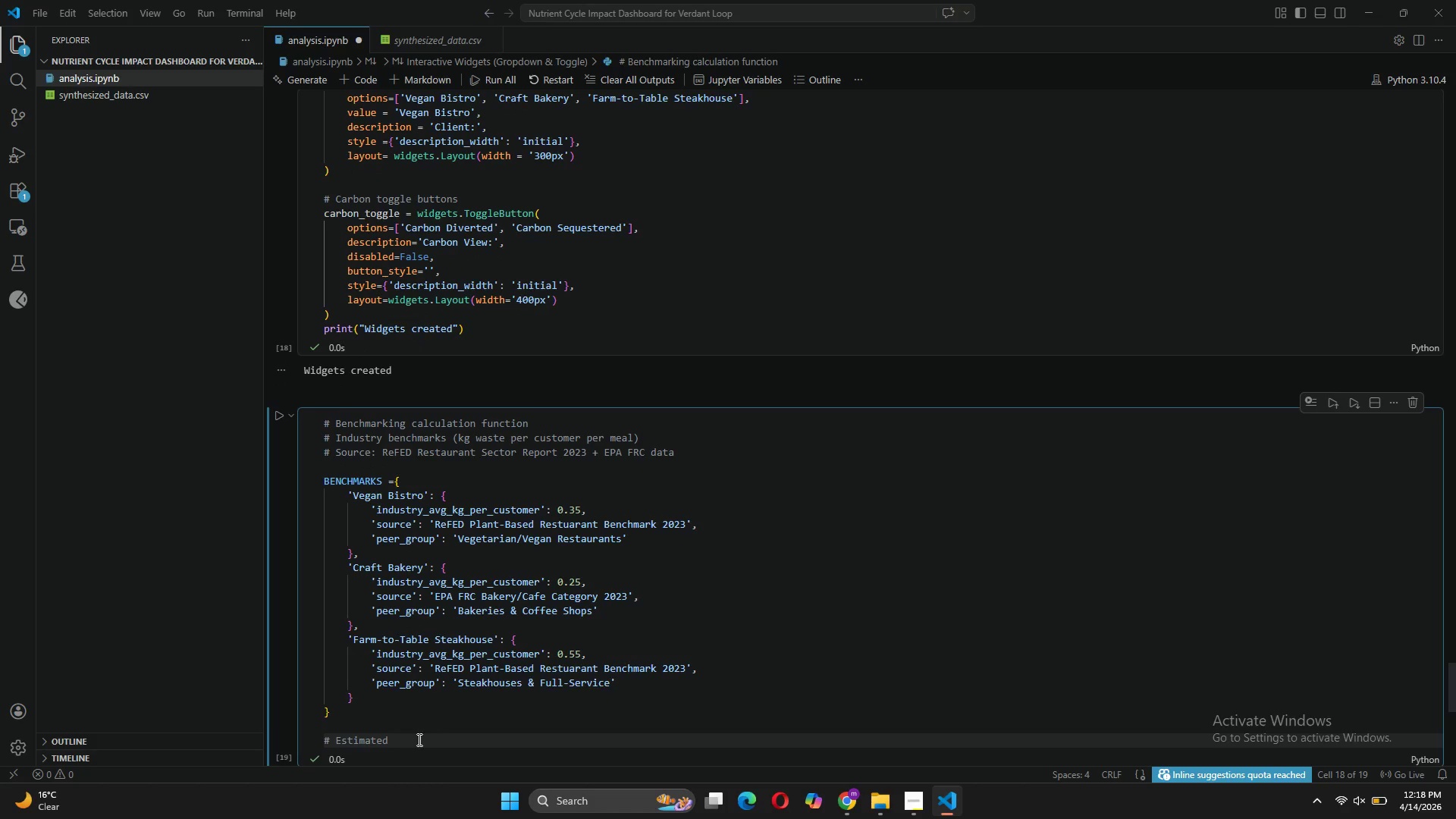 
left_click([418, 740])
 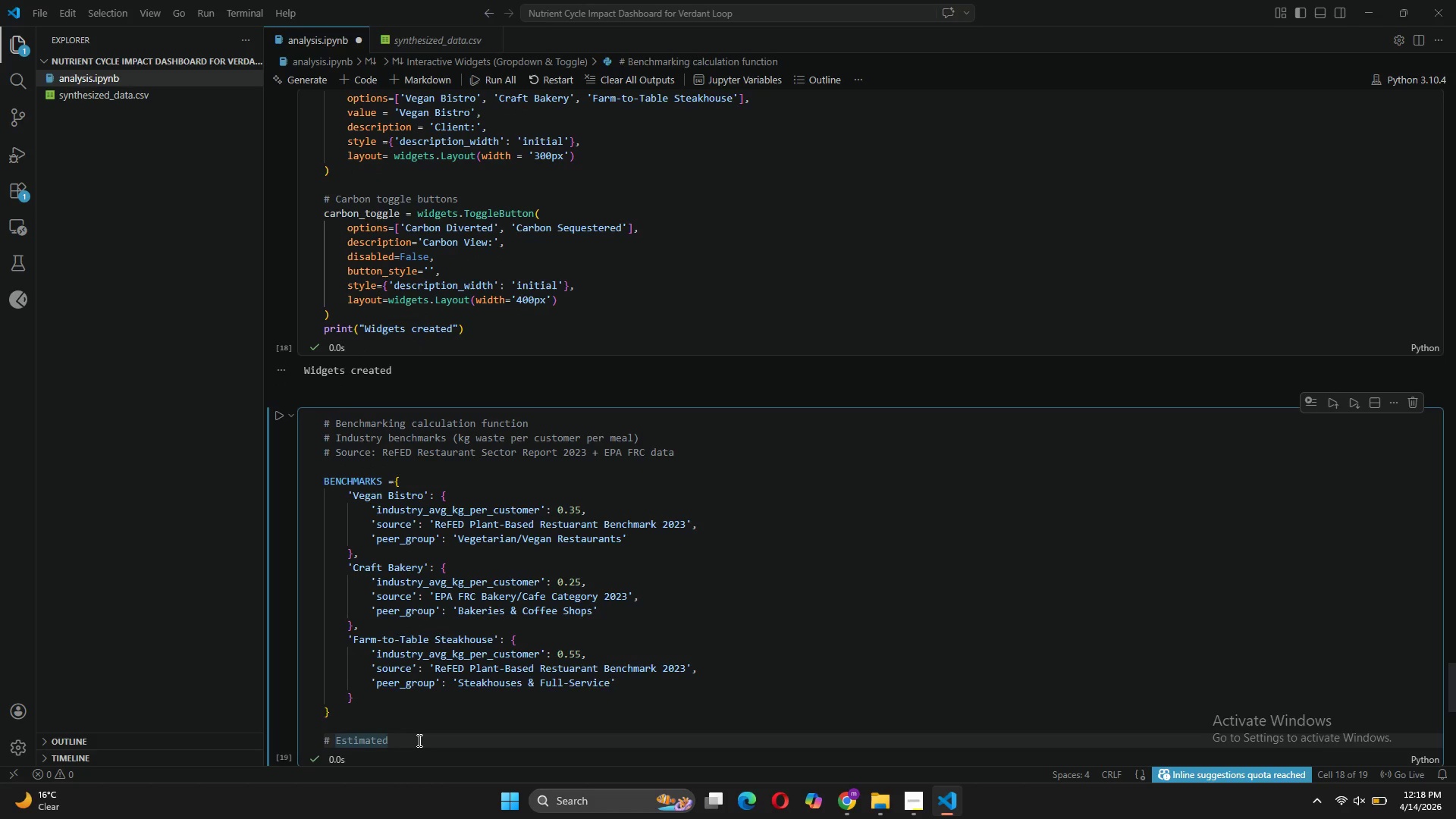 
type( customers per month for each client type)
 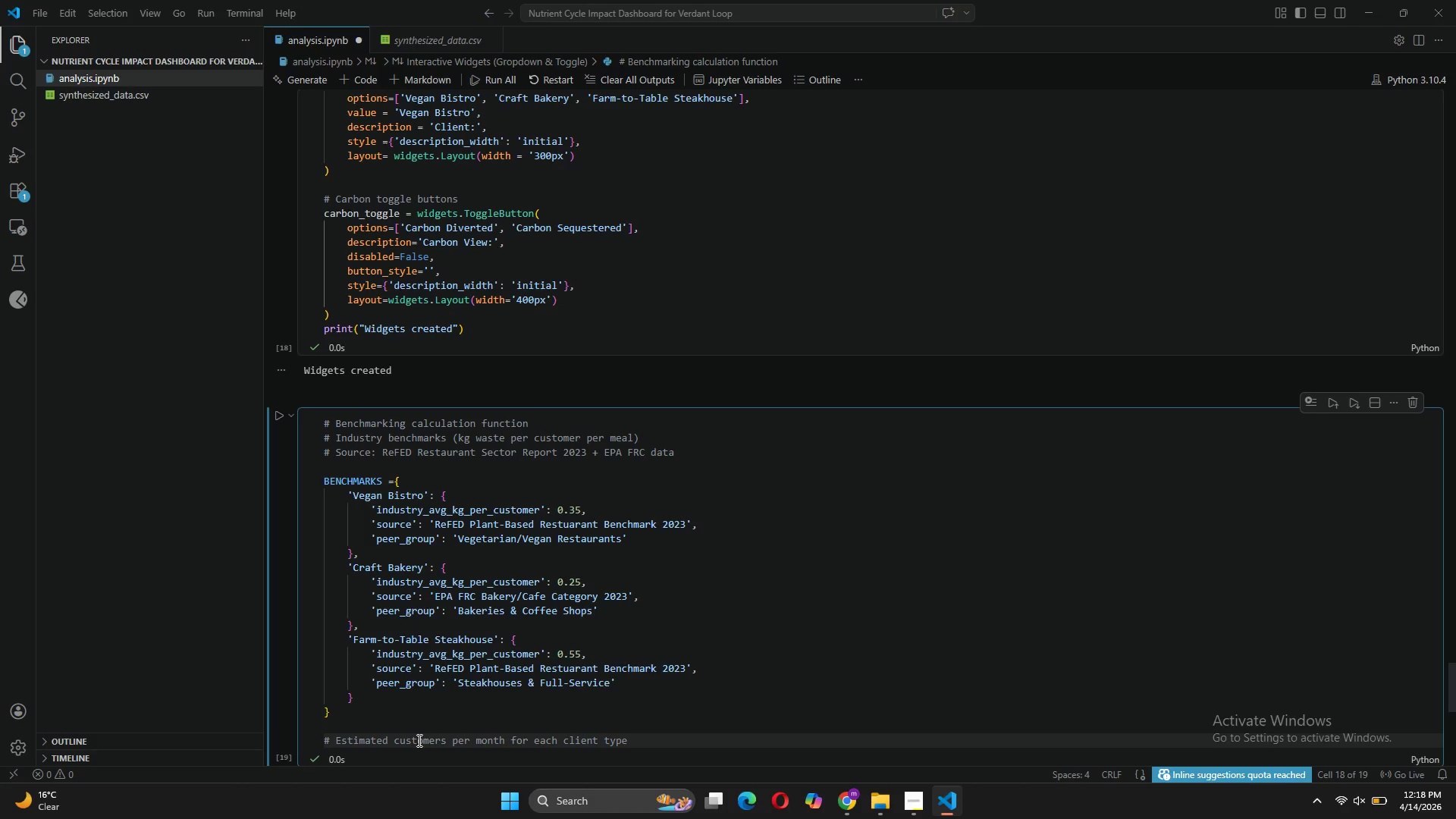 
key(Enter)
 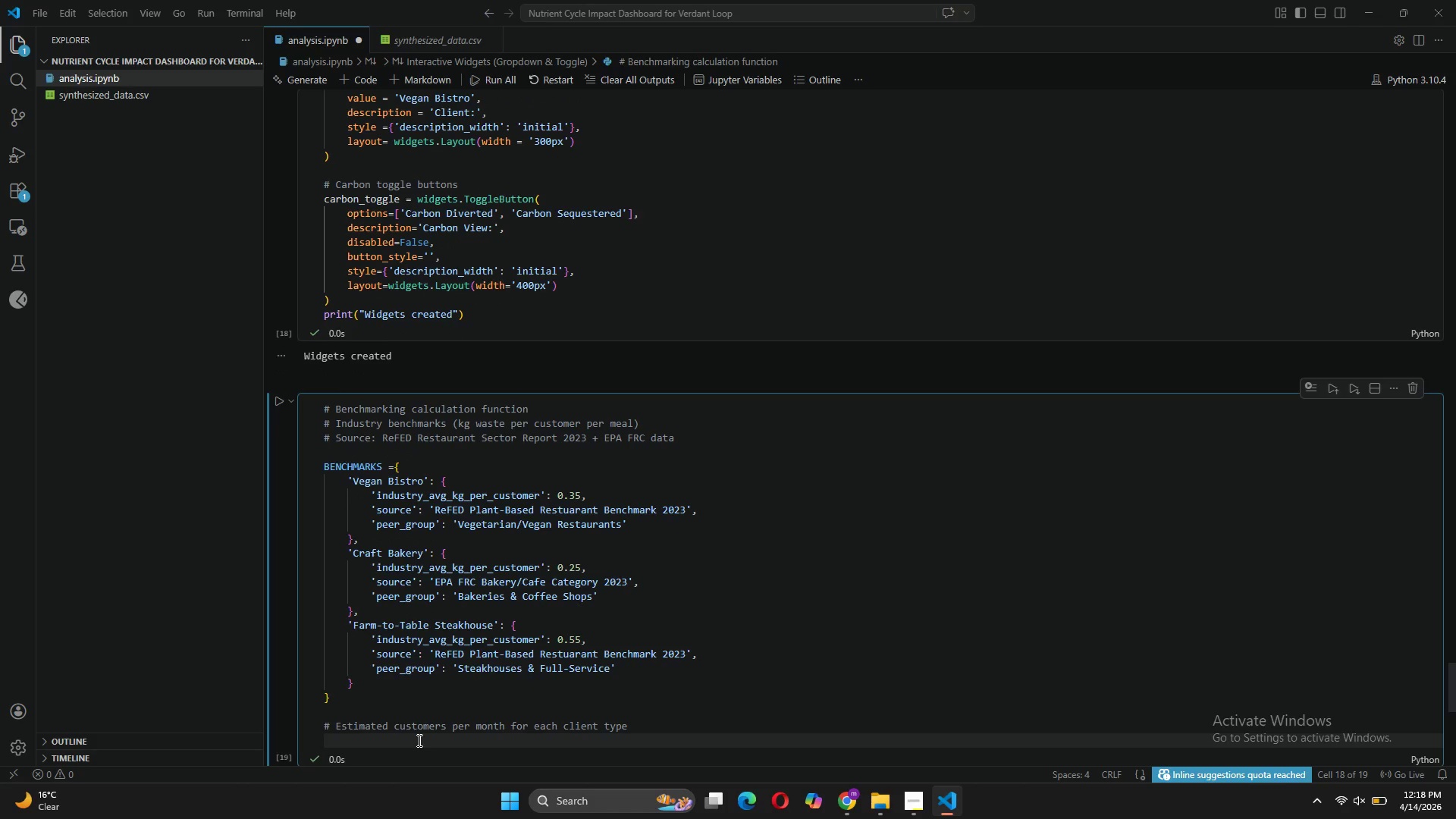 
type(CUSTOMER_VOLUME = {)
 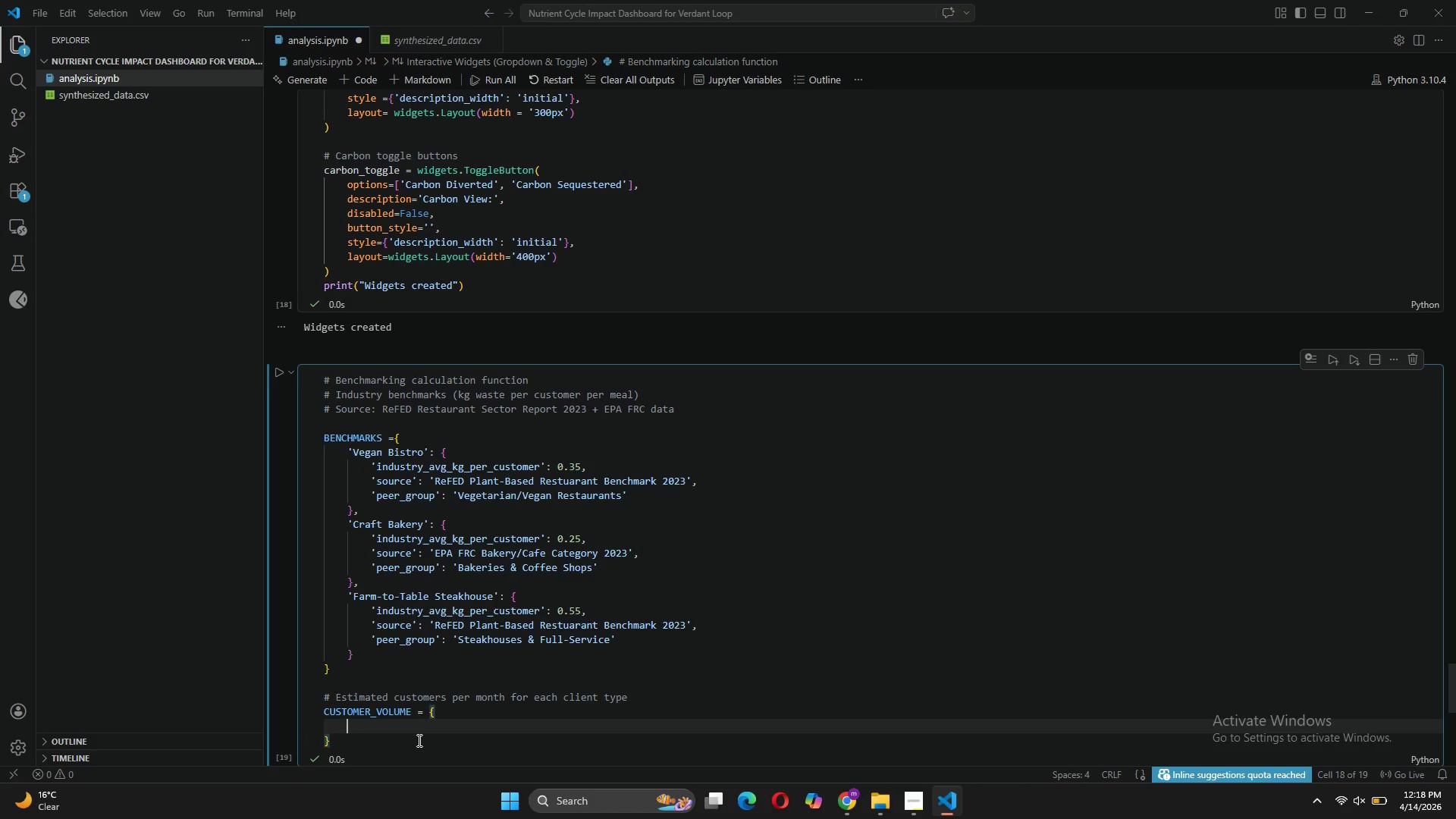 
 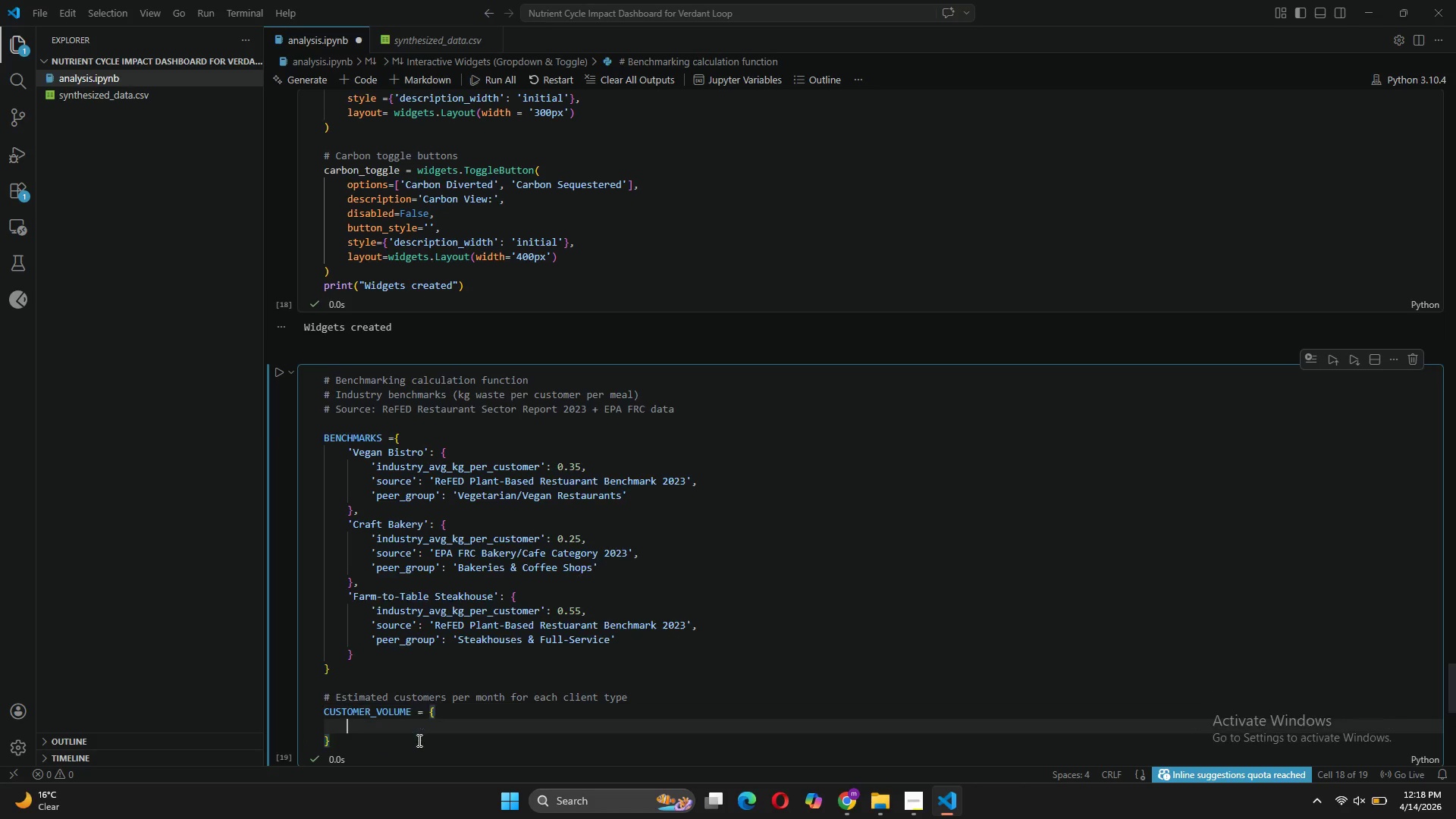 
key(Enter)
 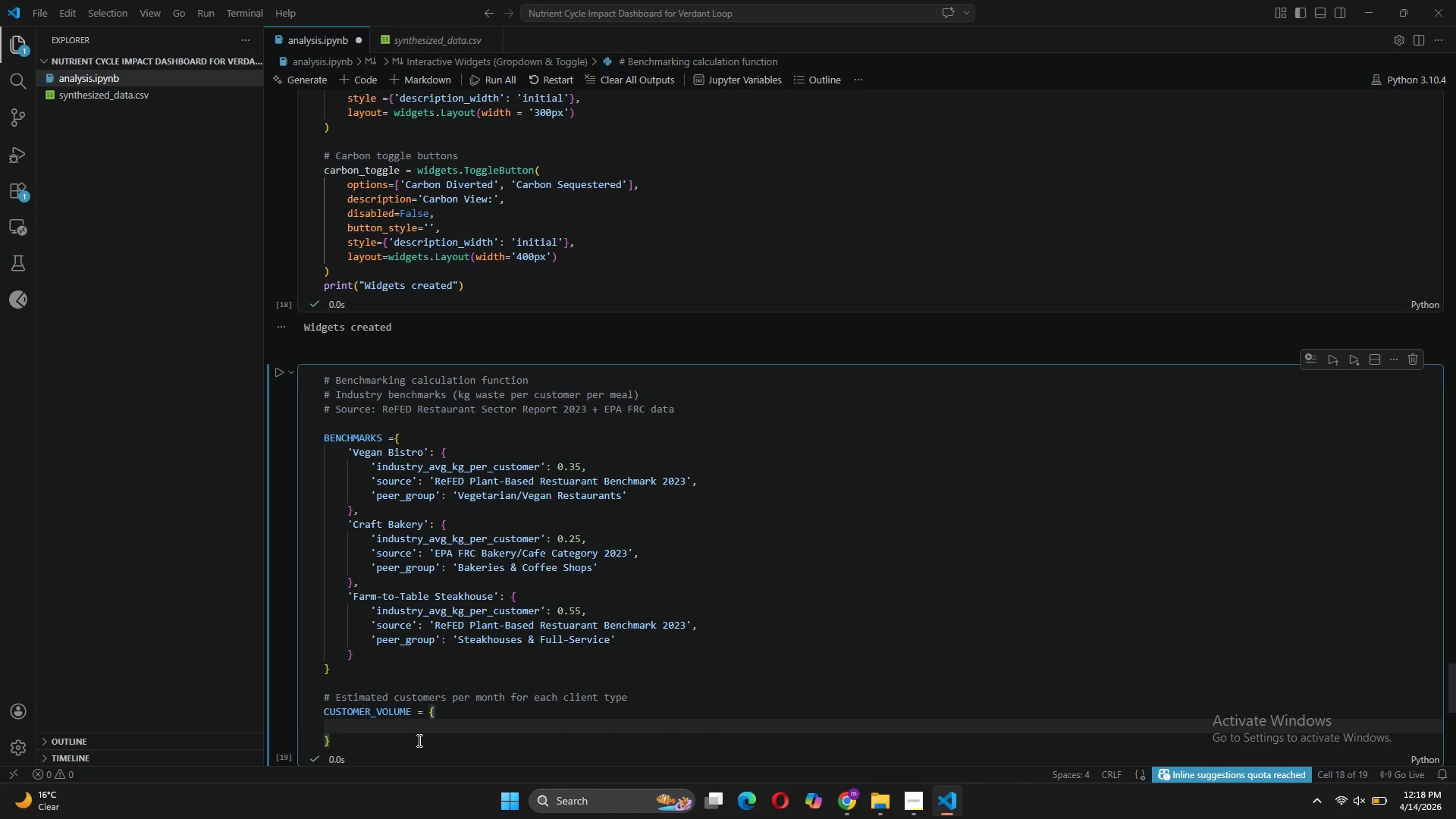 
type('Veh)
key(Backspace)
type(gan Bistro)
 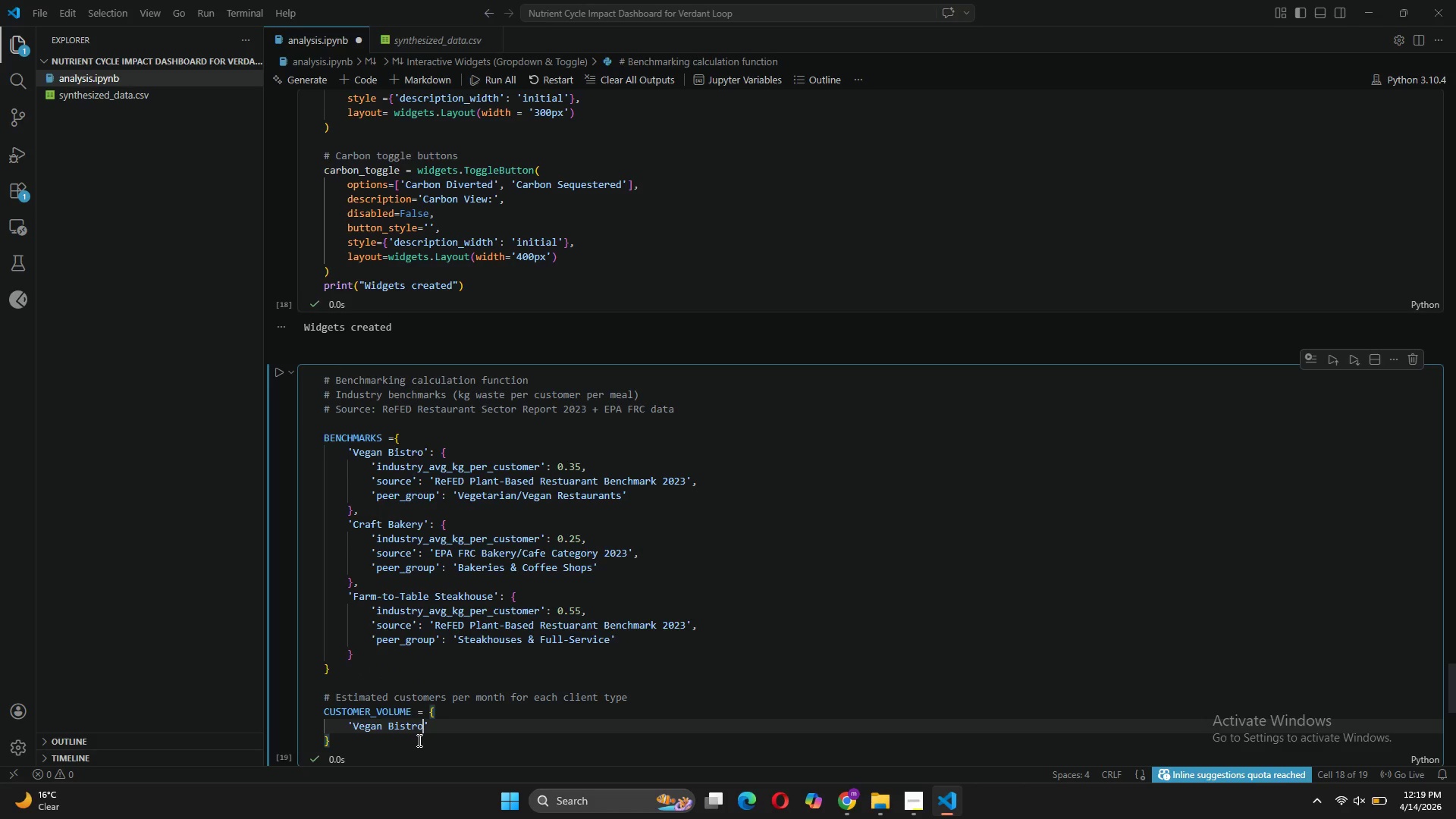 
key(ArrowRight)
 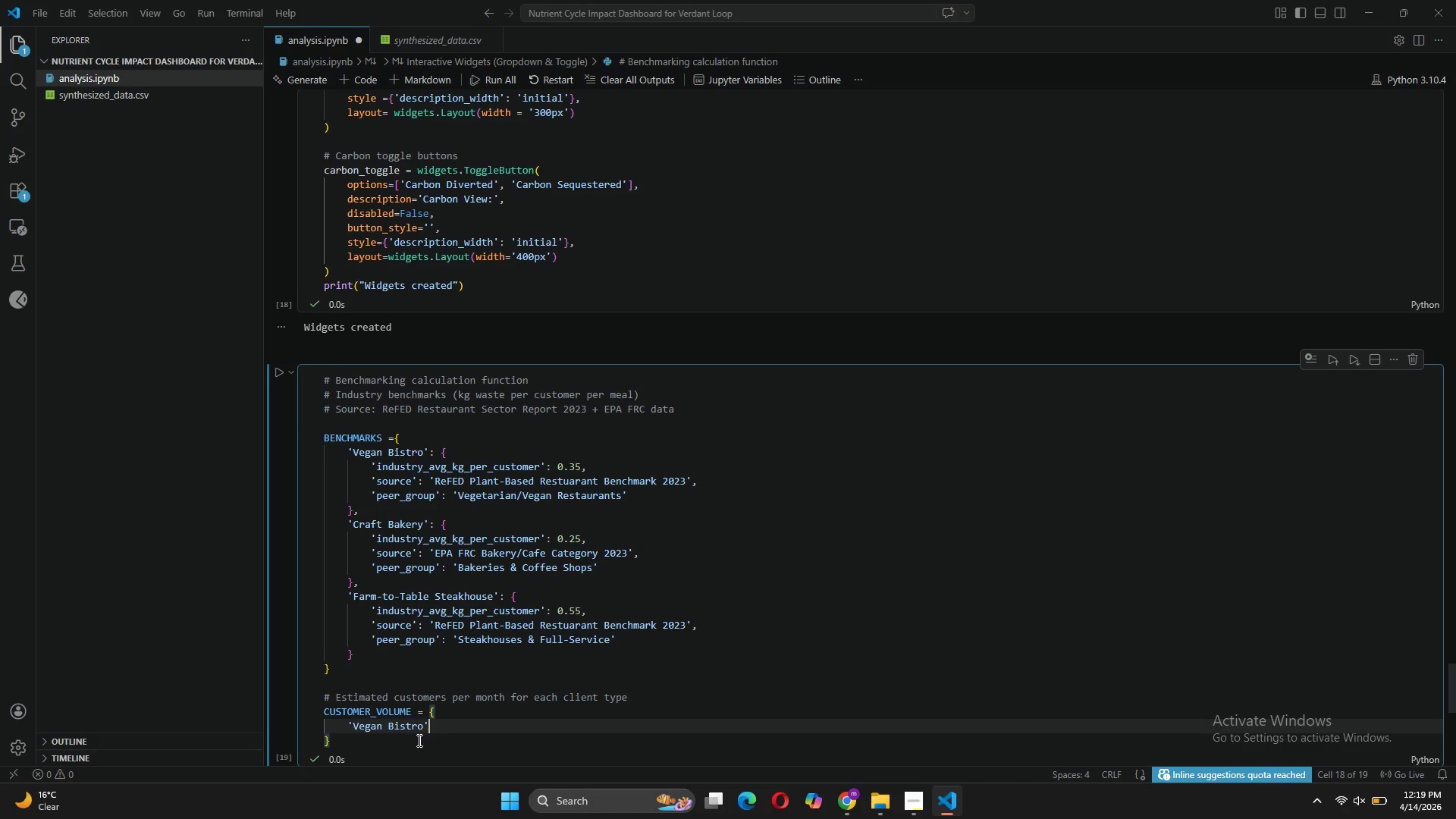 
type(: 45000)
key(Backspace)
type(,)
 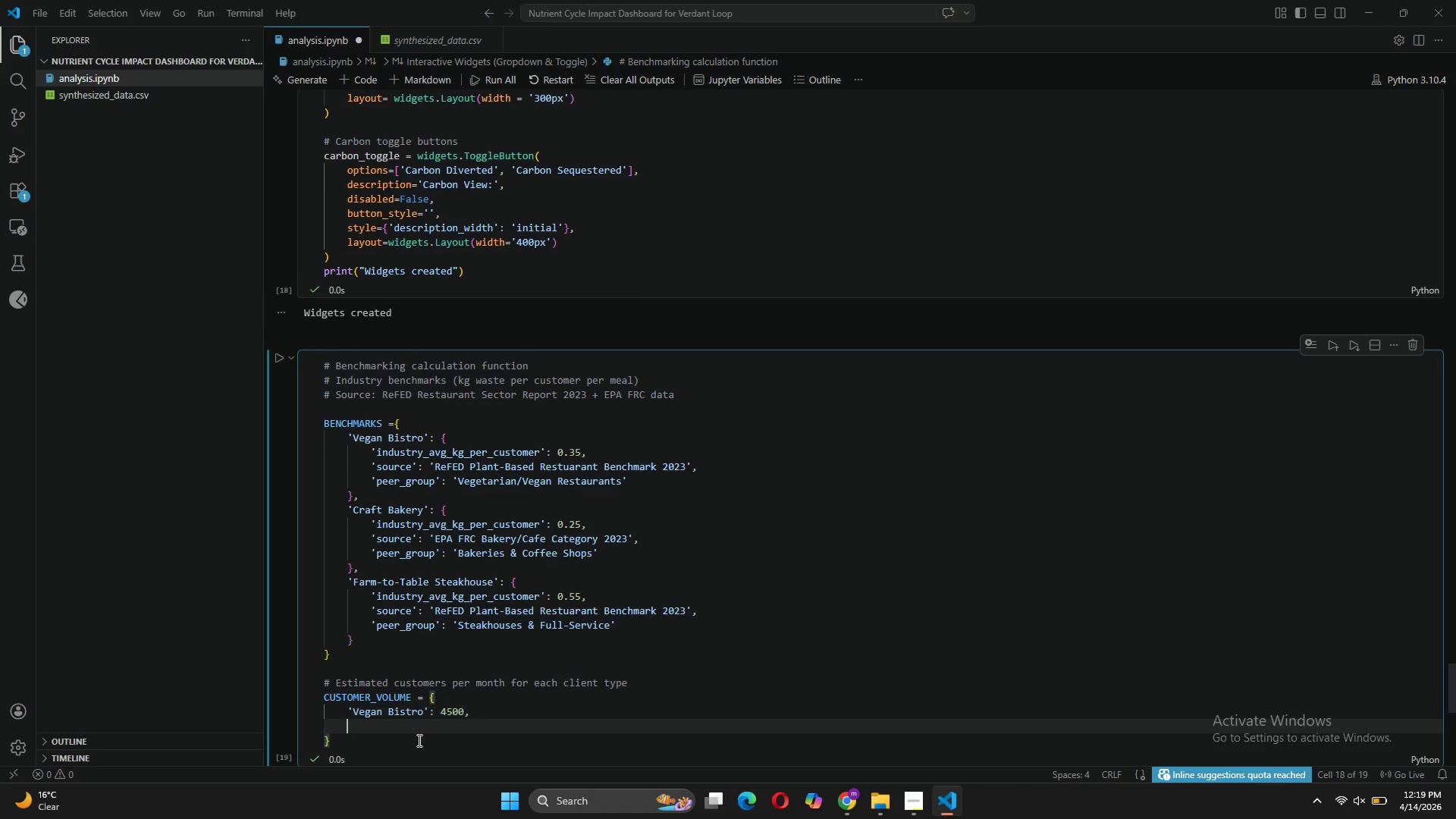 
key(Enter)
 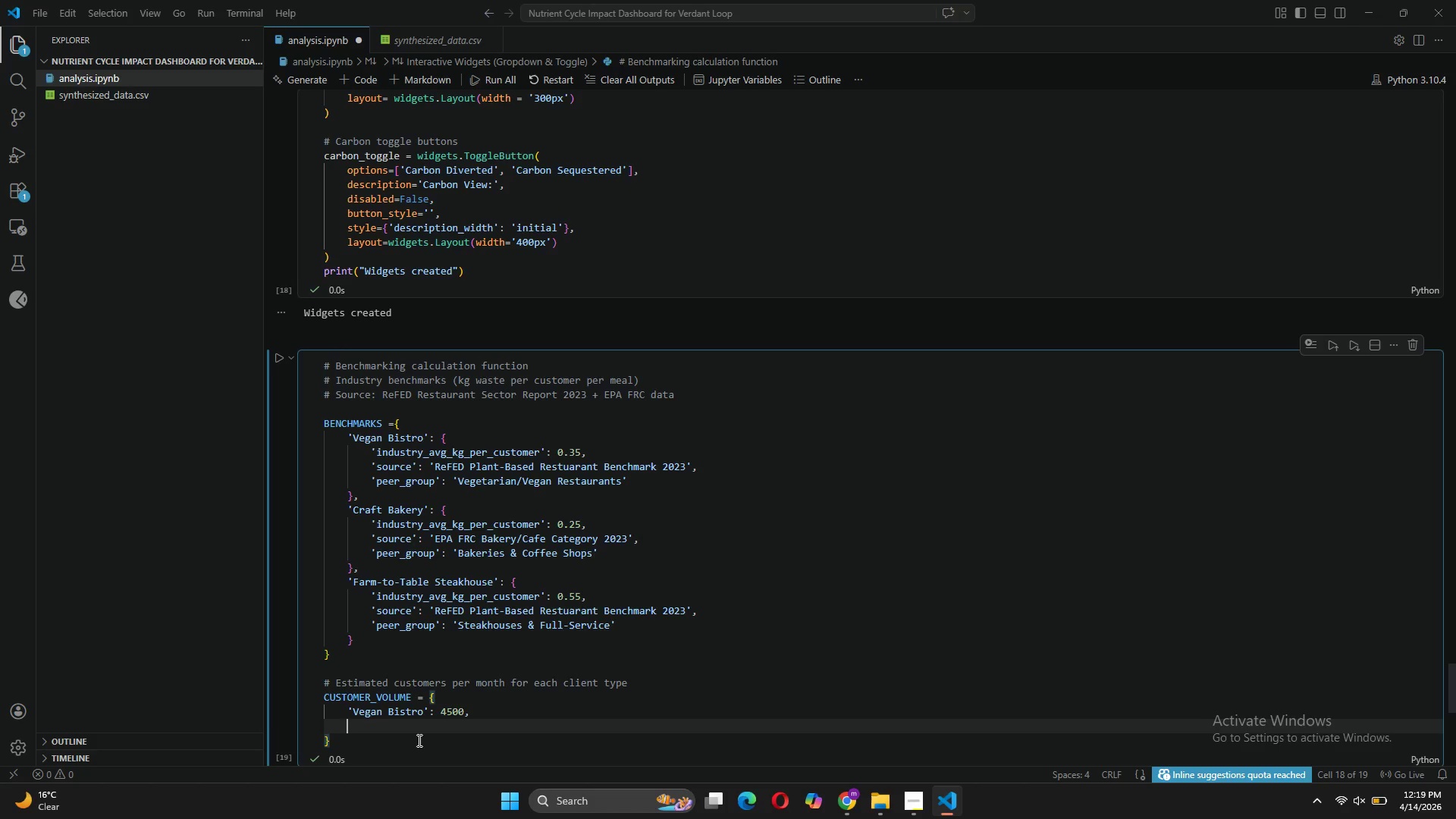 
type('Craft Bakery)
 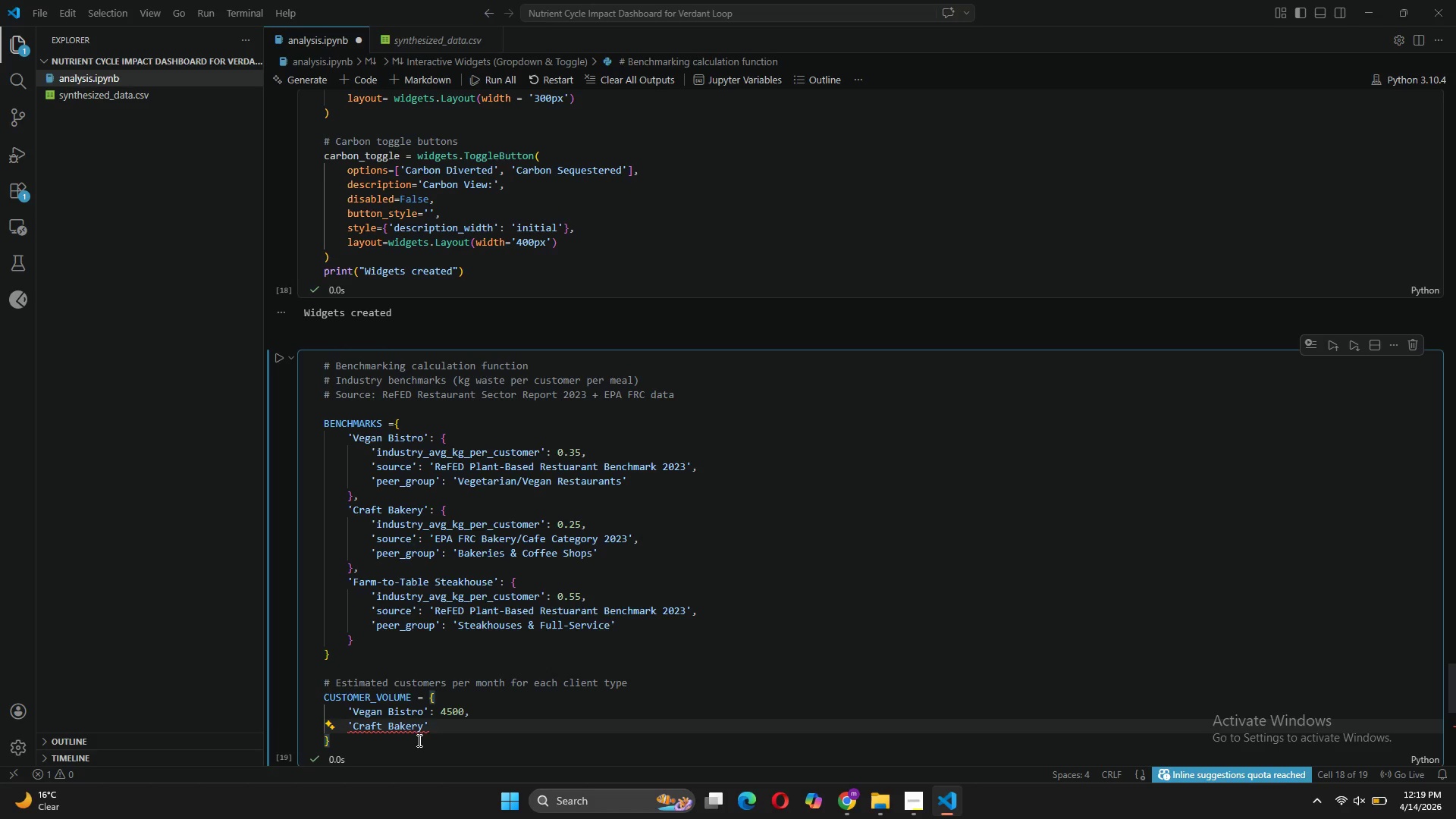 
key(ArrowRight)
 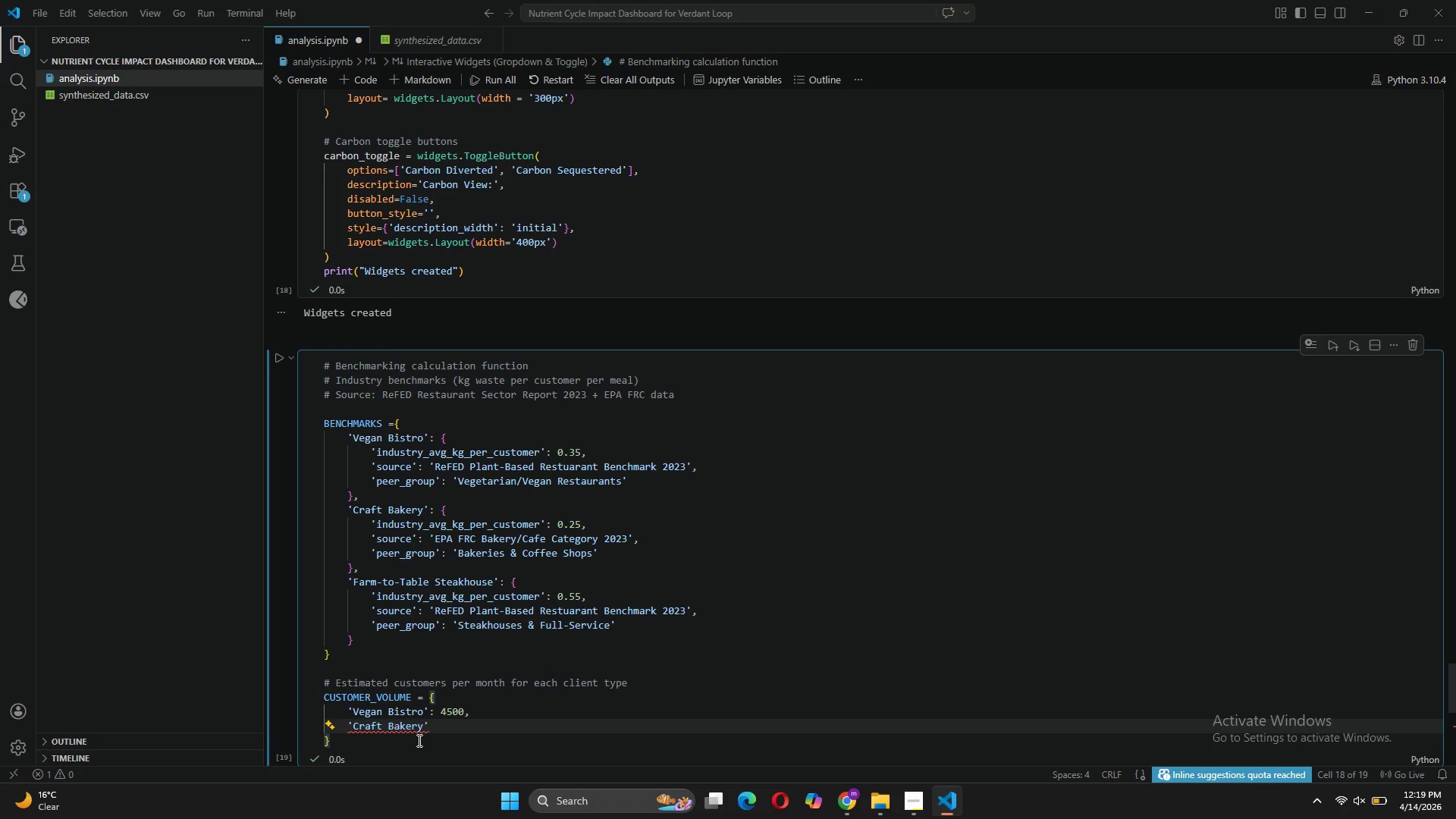 
type(: 6000,)
 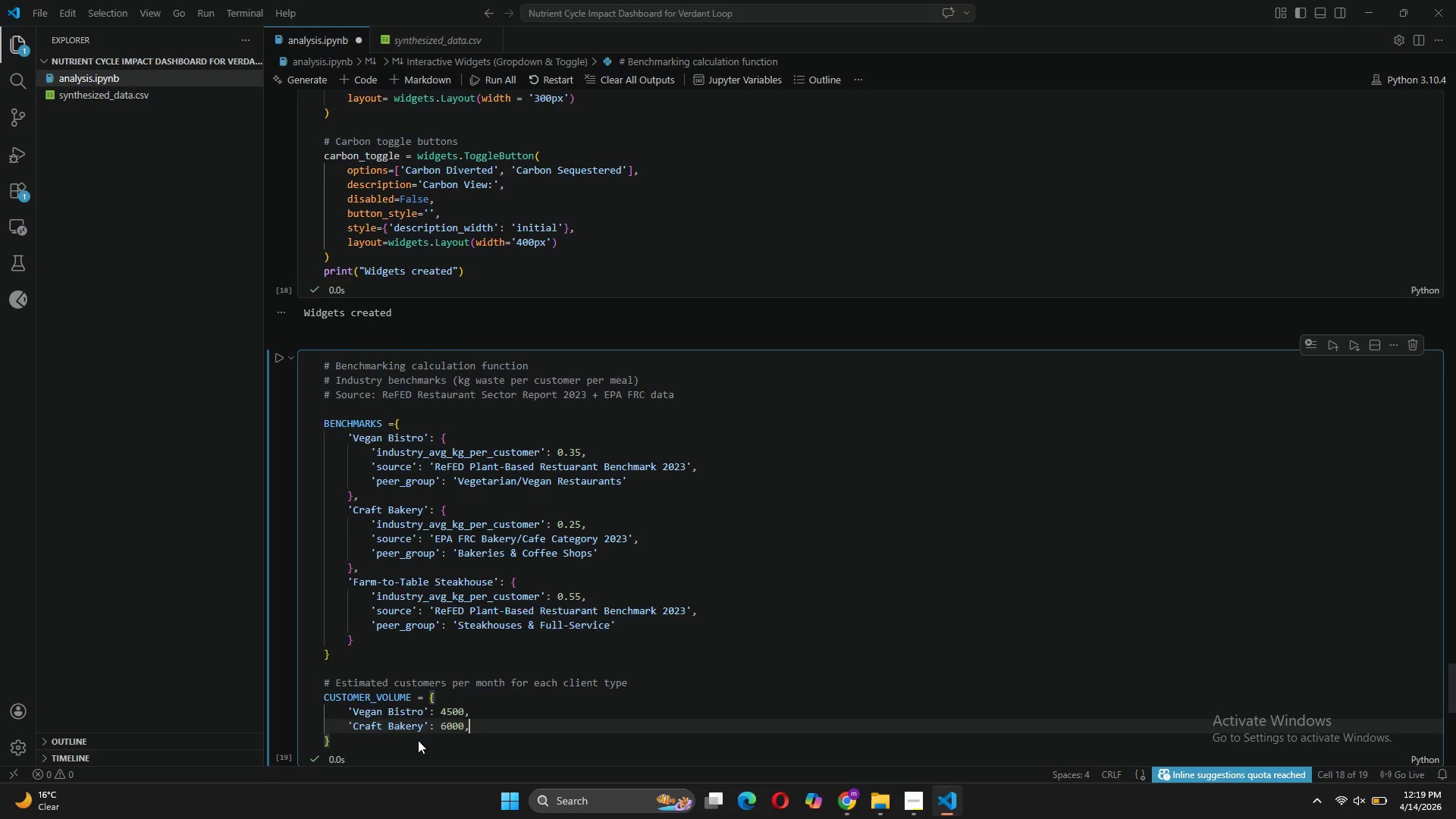 
key(Enter)
 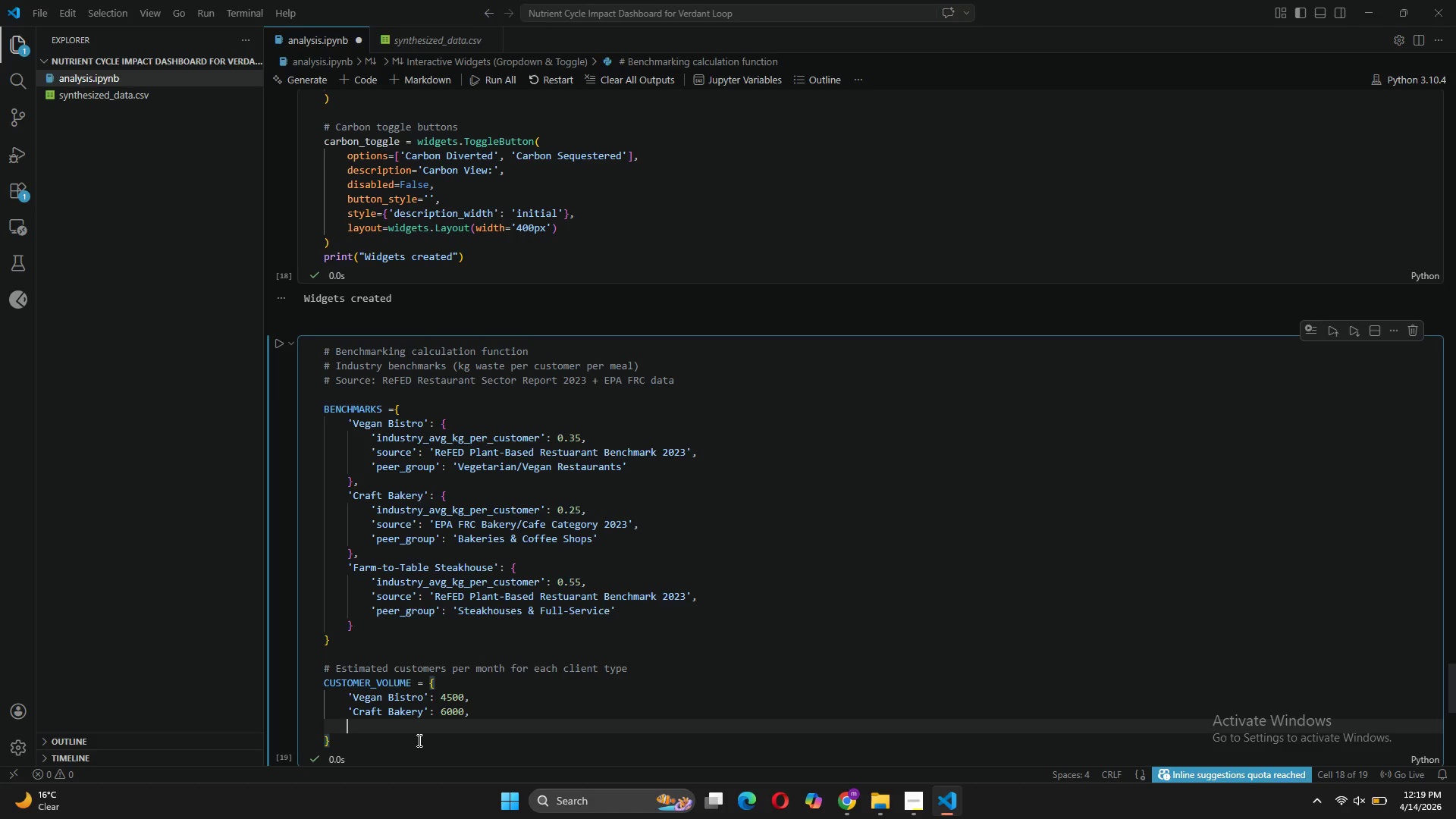 
type('Farm-to-Table Steakhouse)
 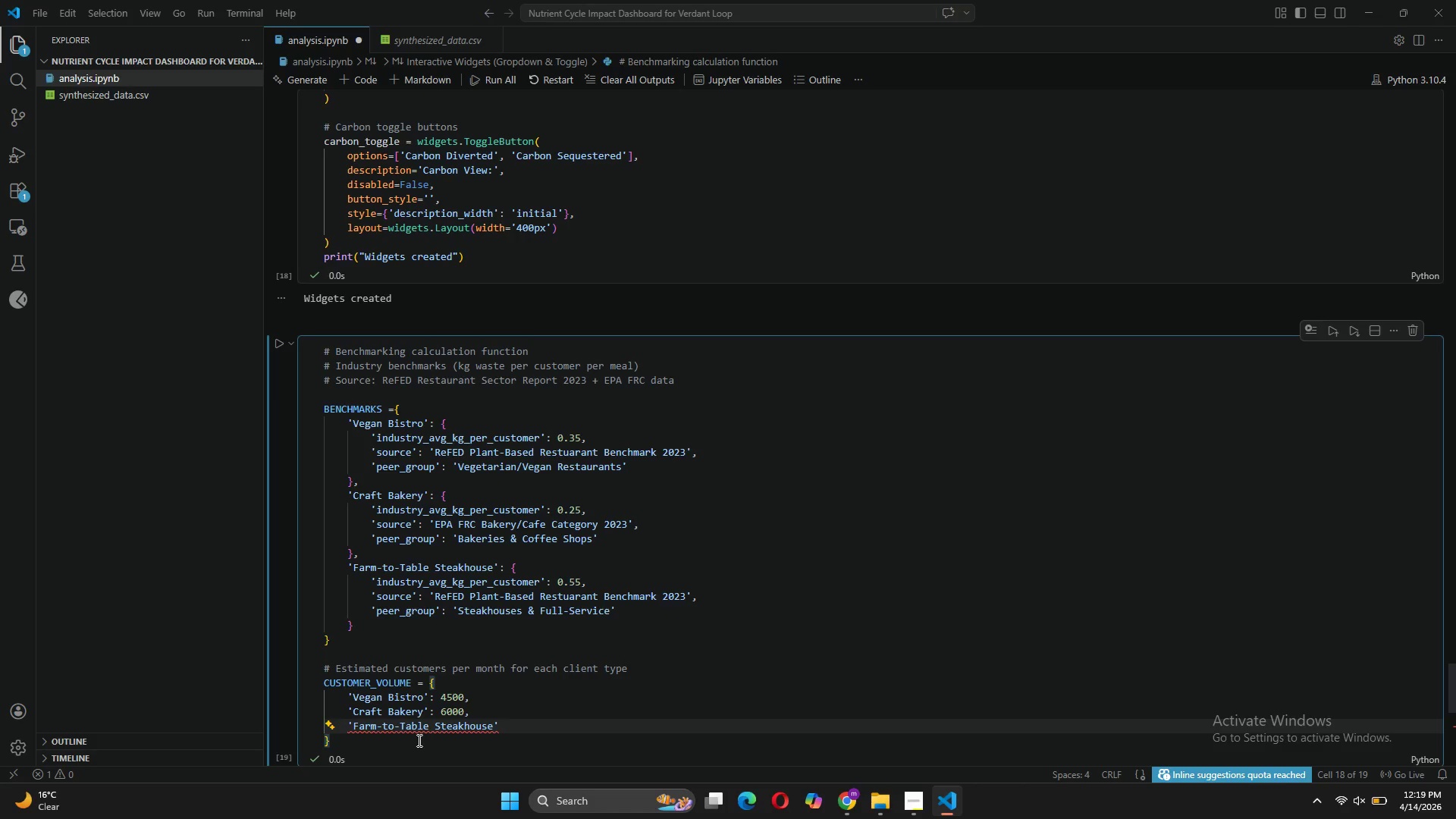 
key(ArrowRight)
 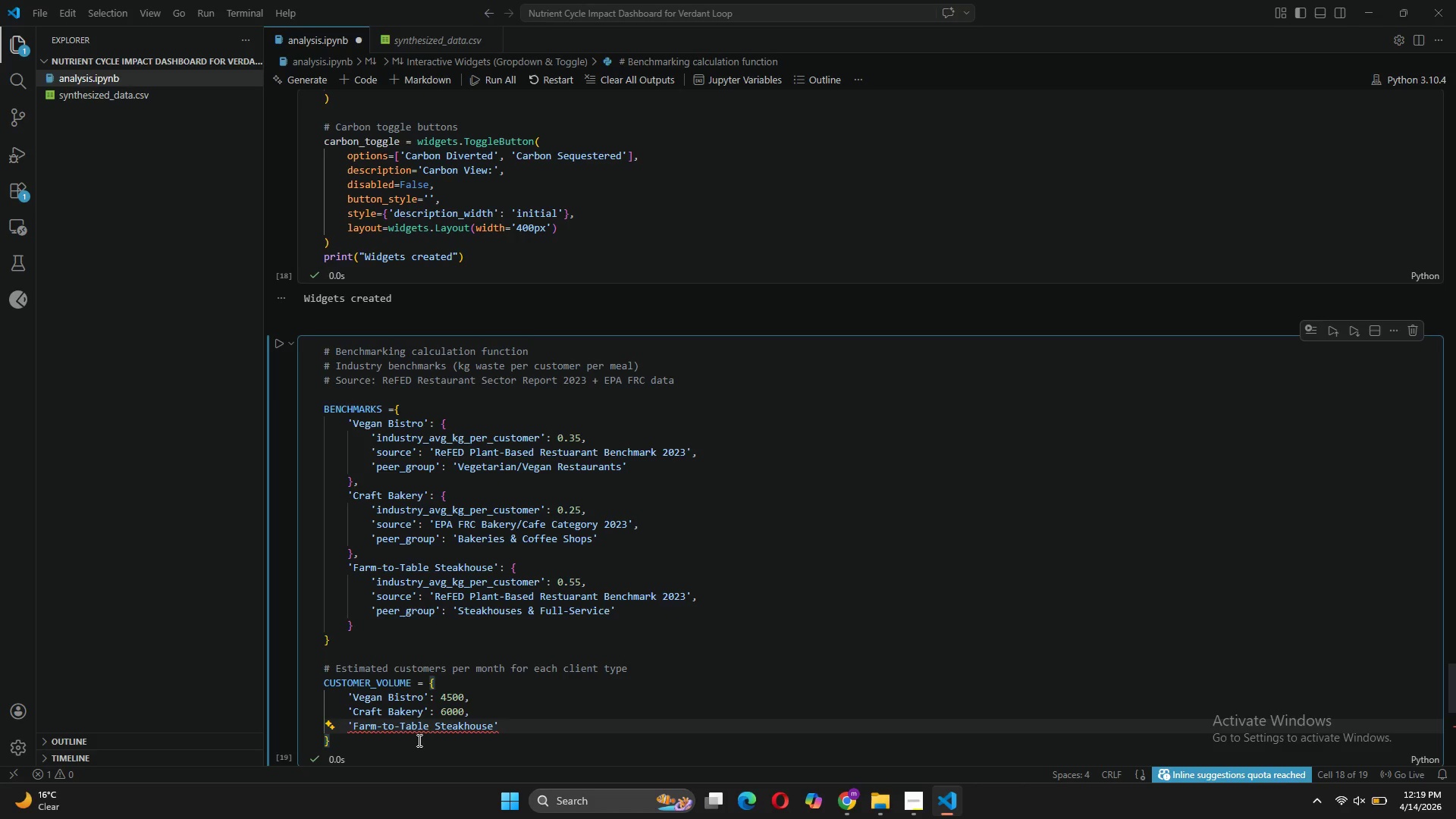 
type(: 3500)
 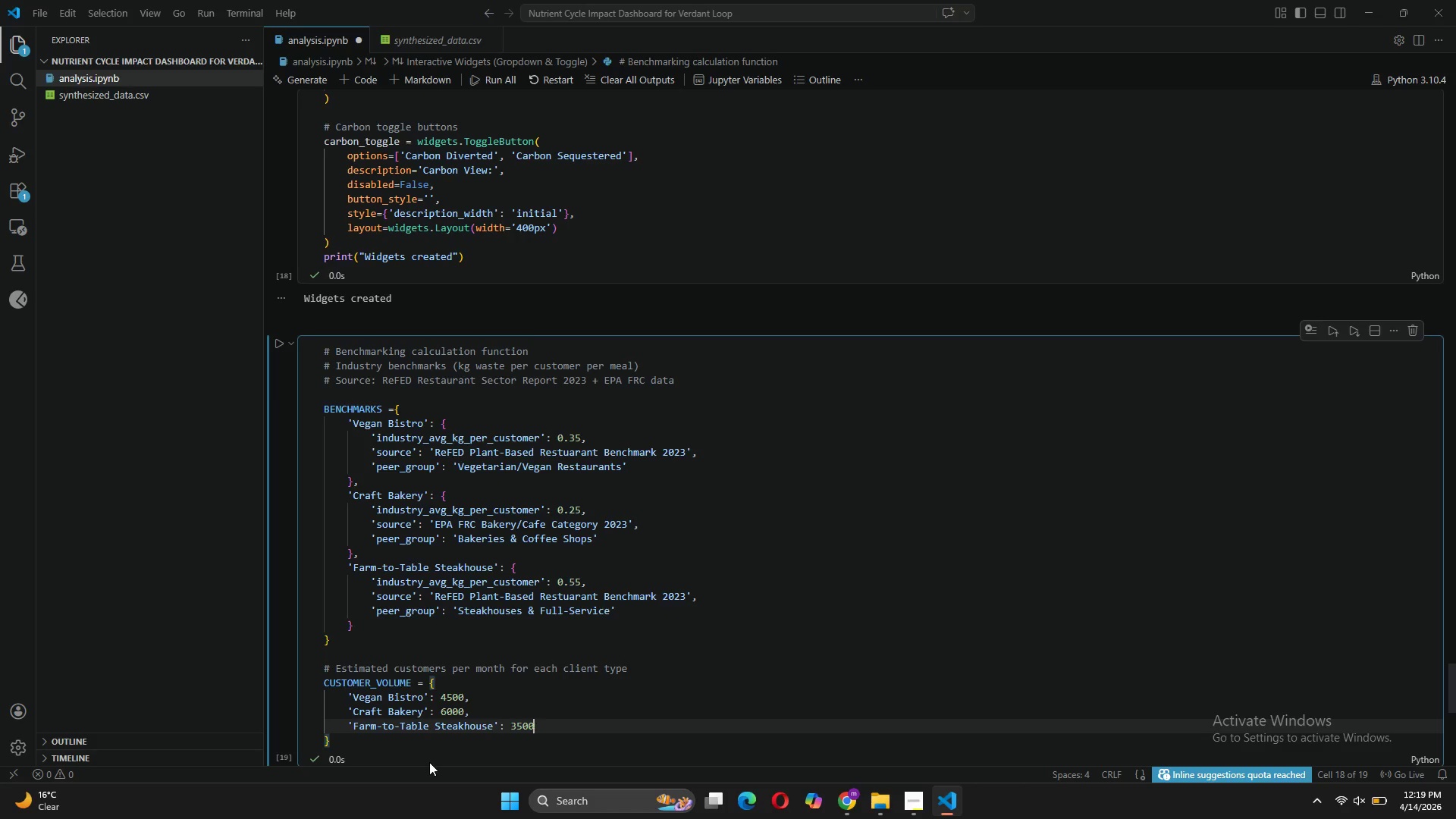 
wait(7.83)
 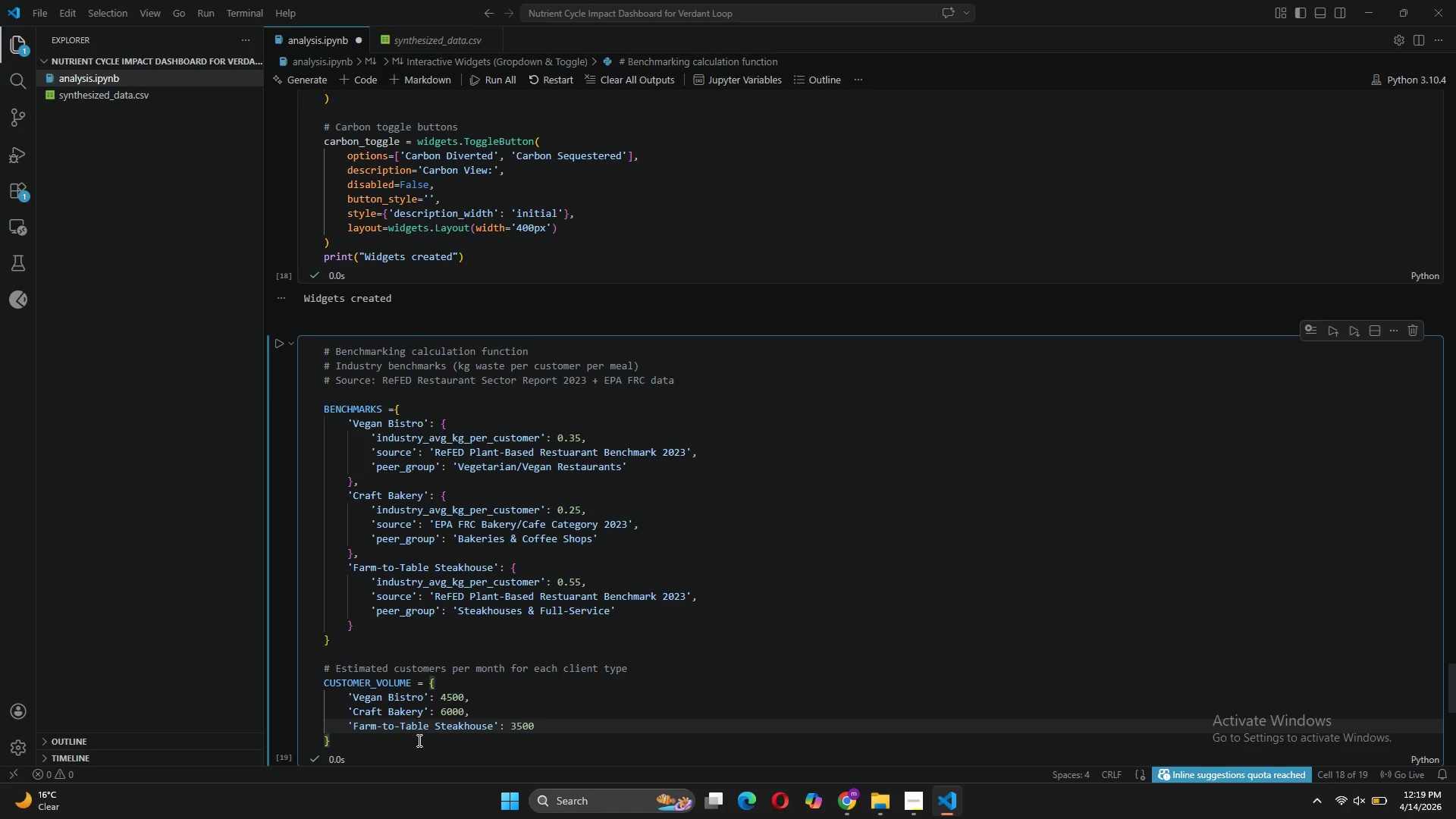 
left_click([356, 741])
 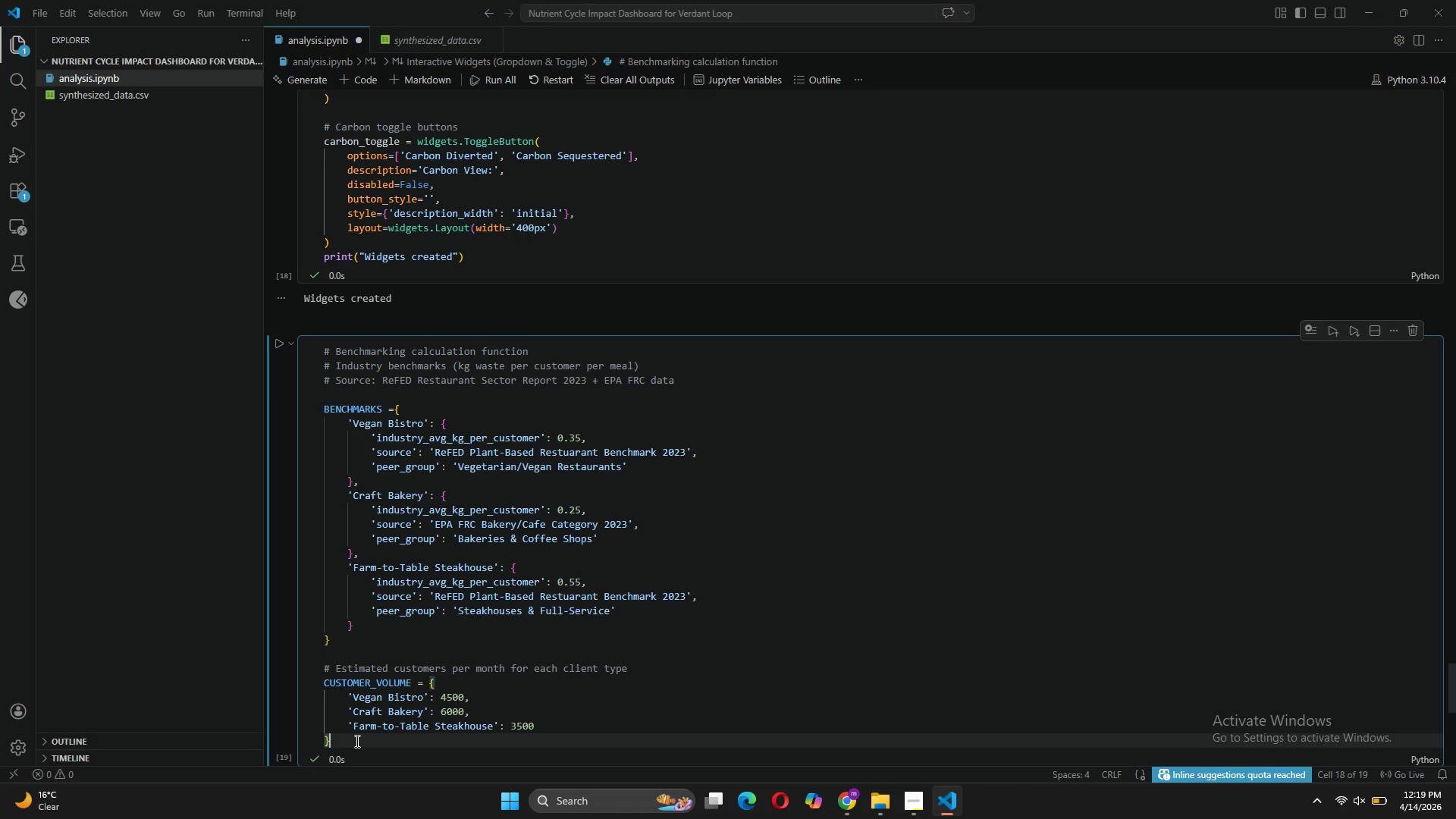 
key(Enter)
 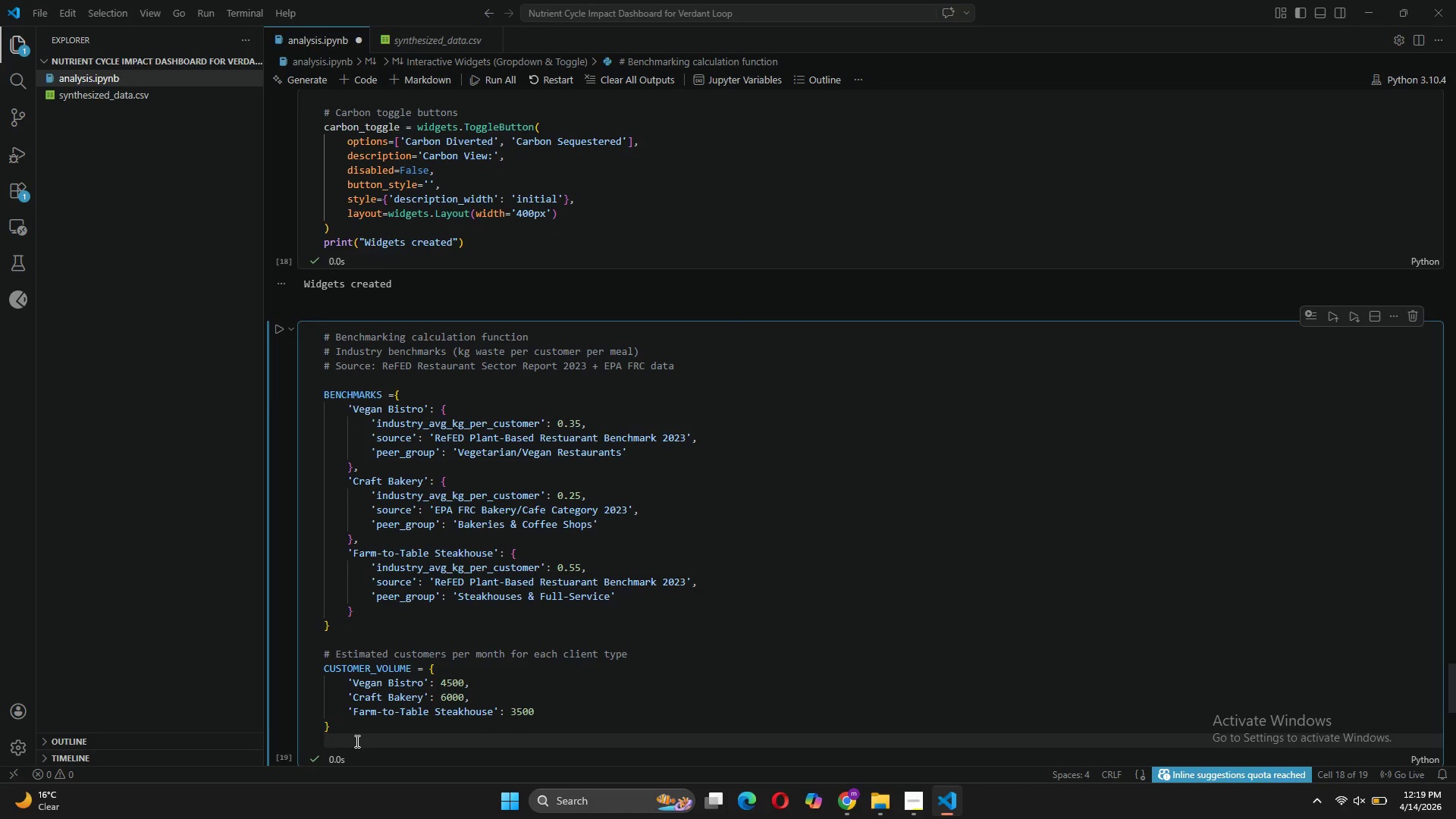 
key(Enter)
 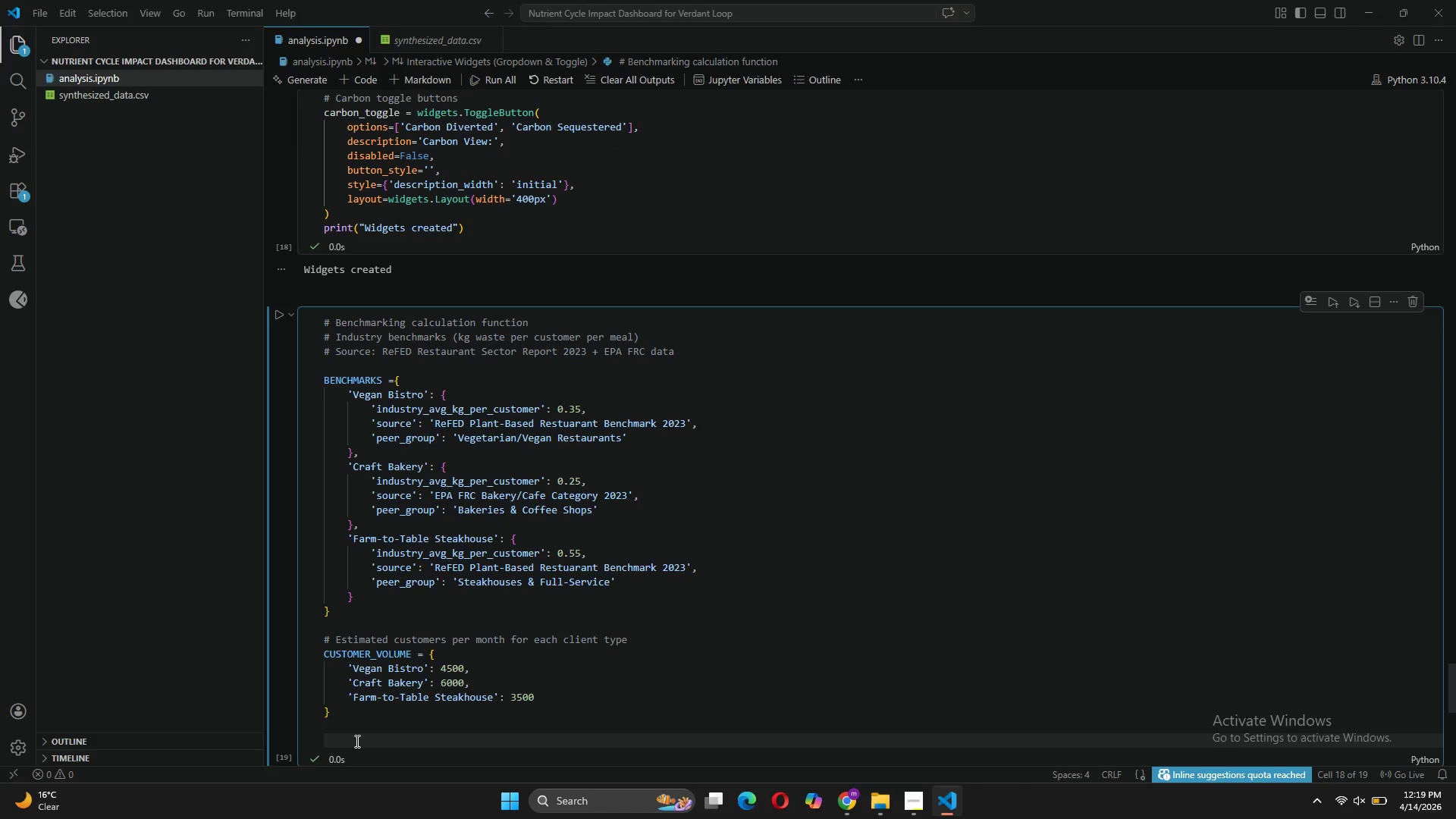 
type(def x)
key(Backspace)
type(calcultate)
 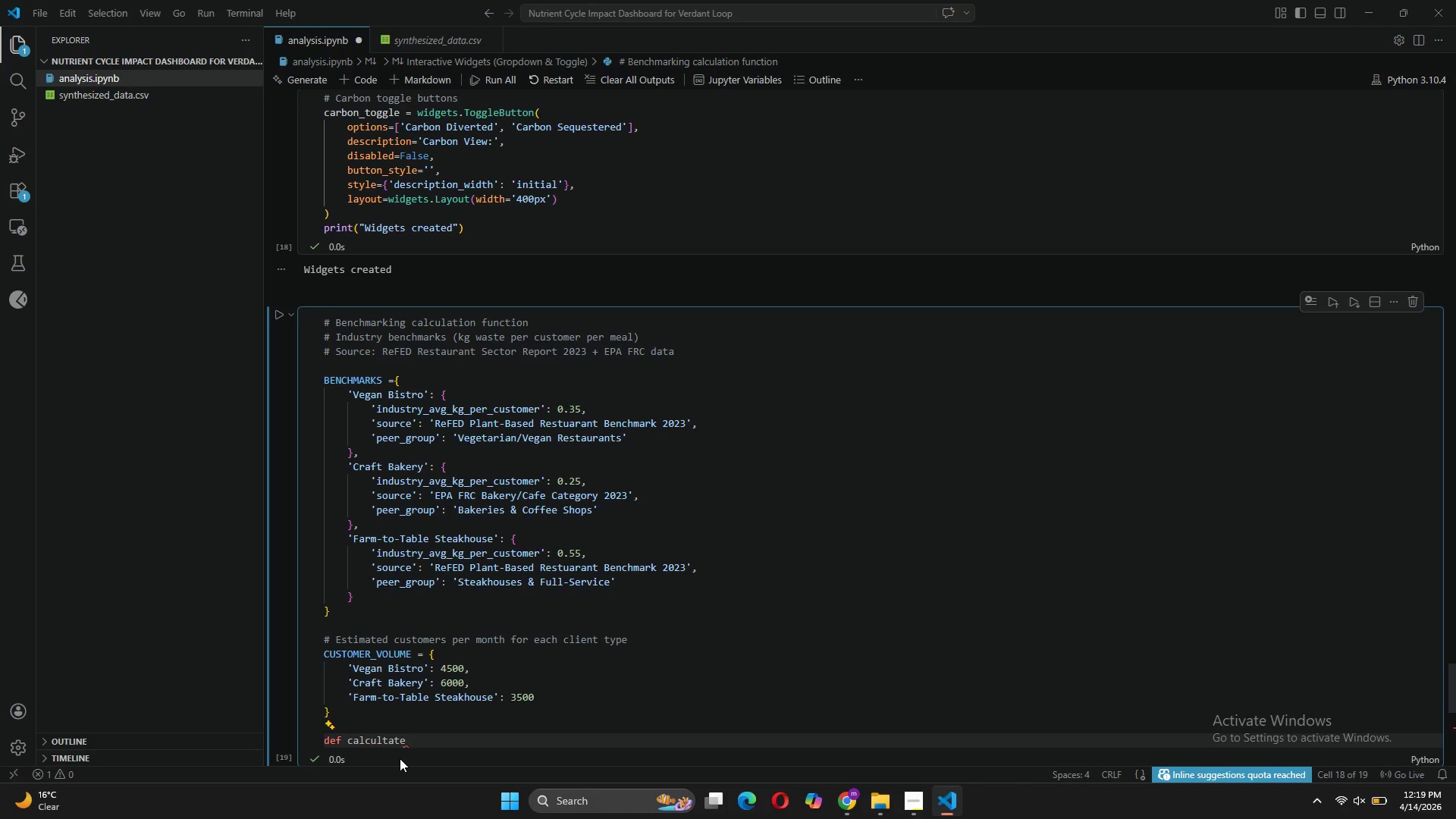 
type(_efficiency_score(client_name, monthly )
key(Backspace)
type(_waste_kg)
 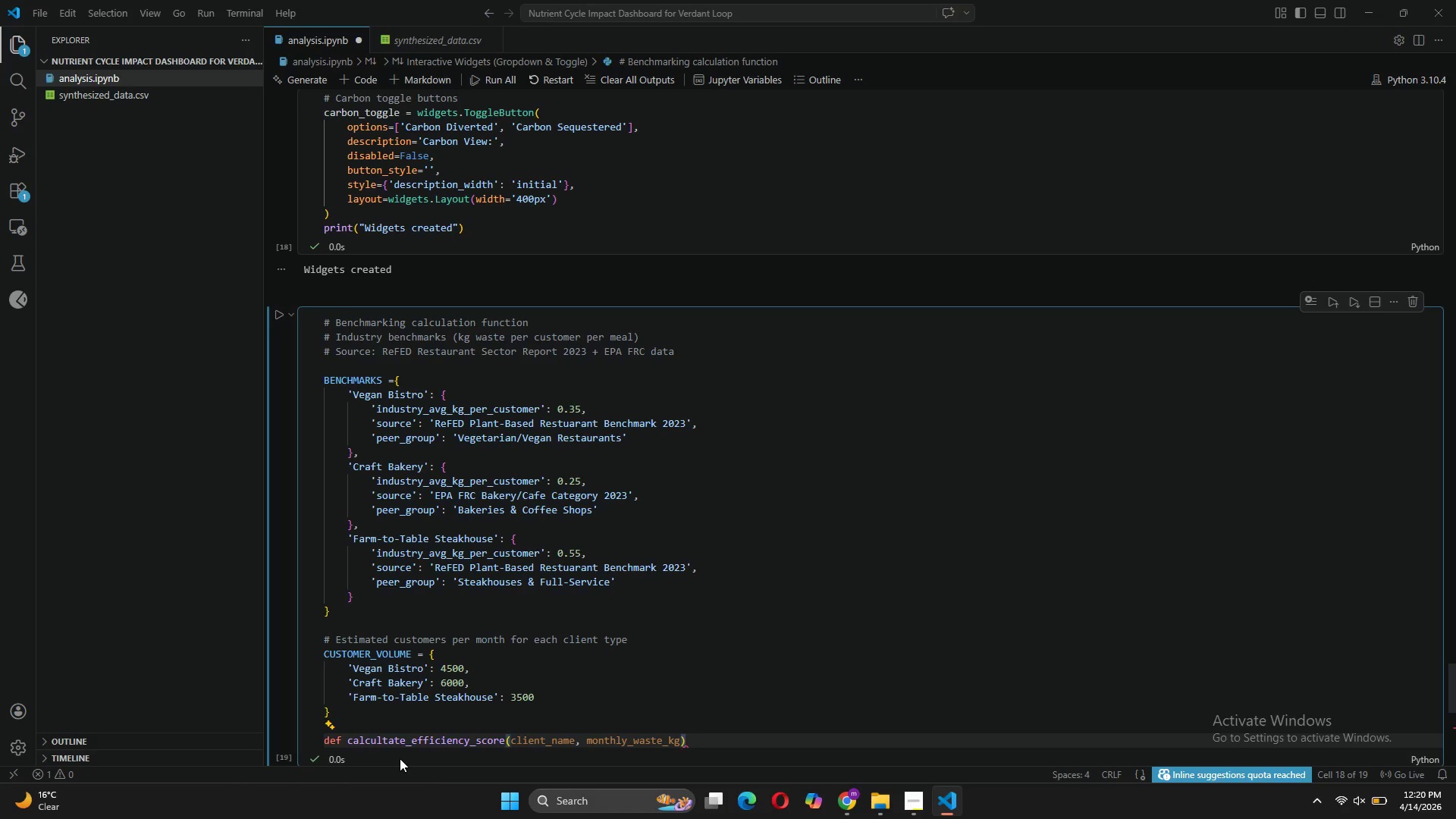 
left_click([901, 739])